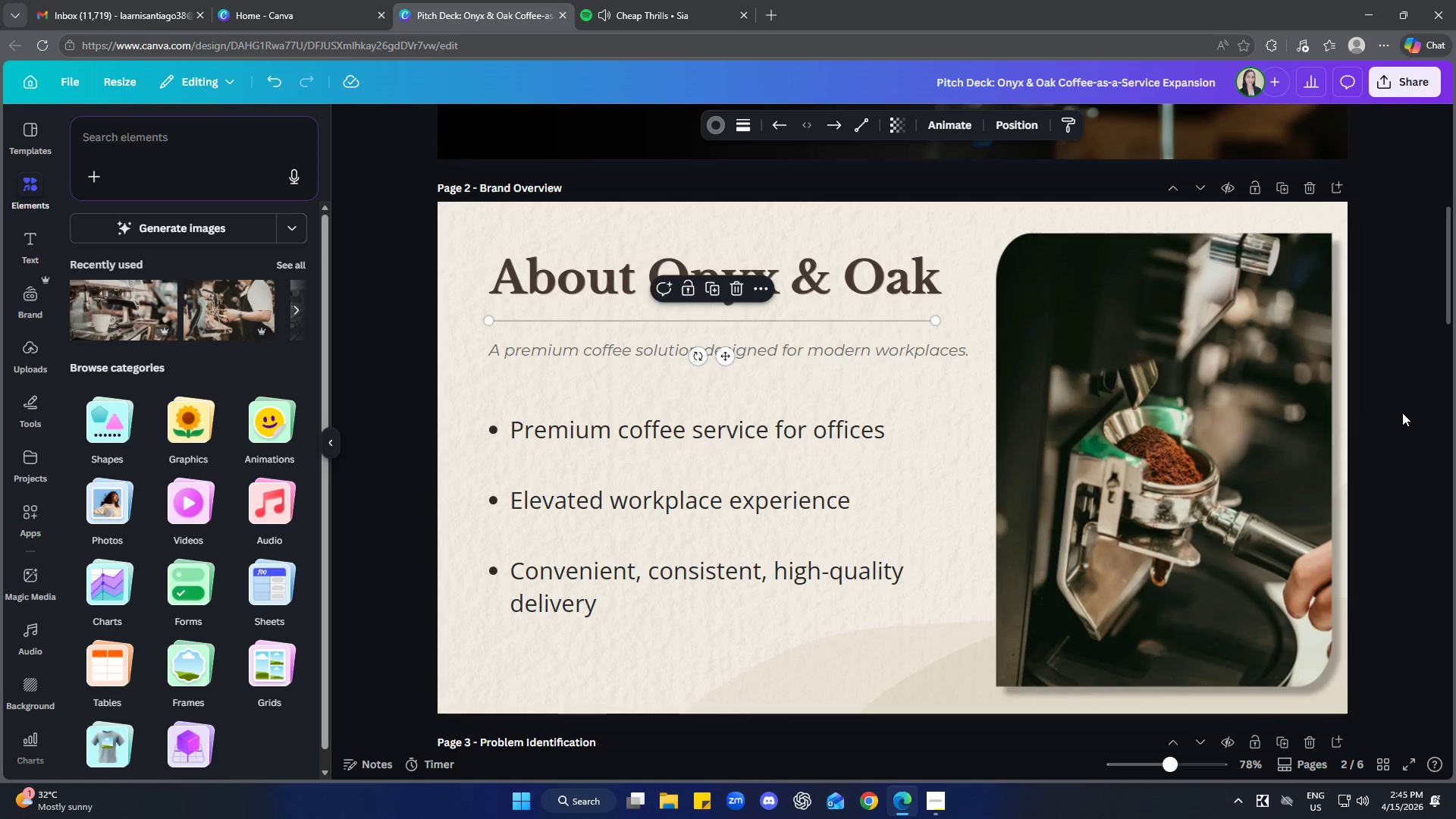 
left_click([1369, 419])
 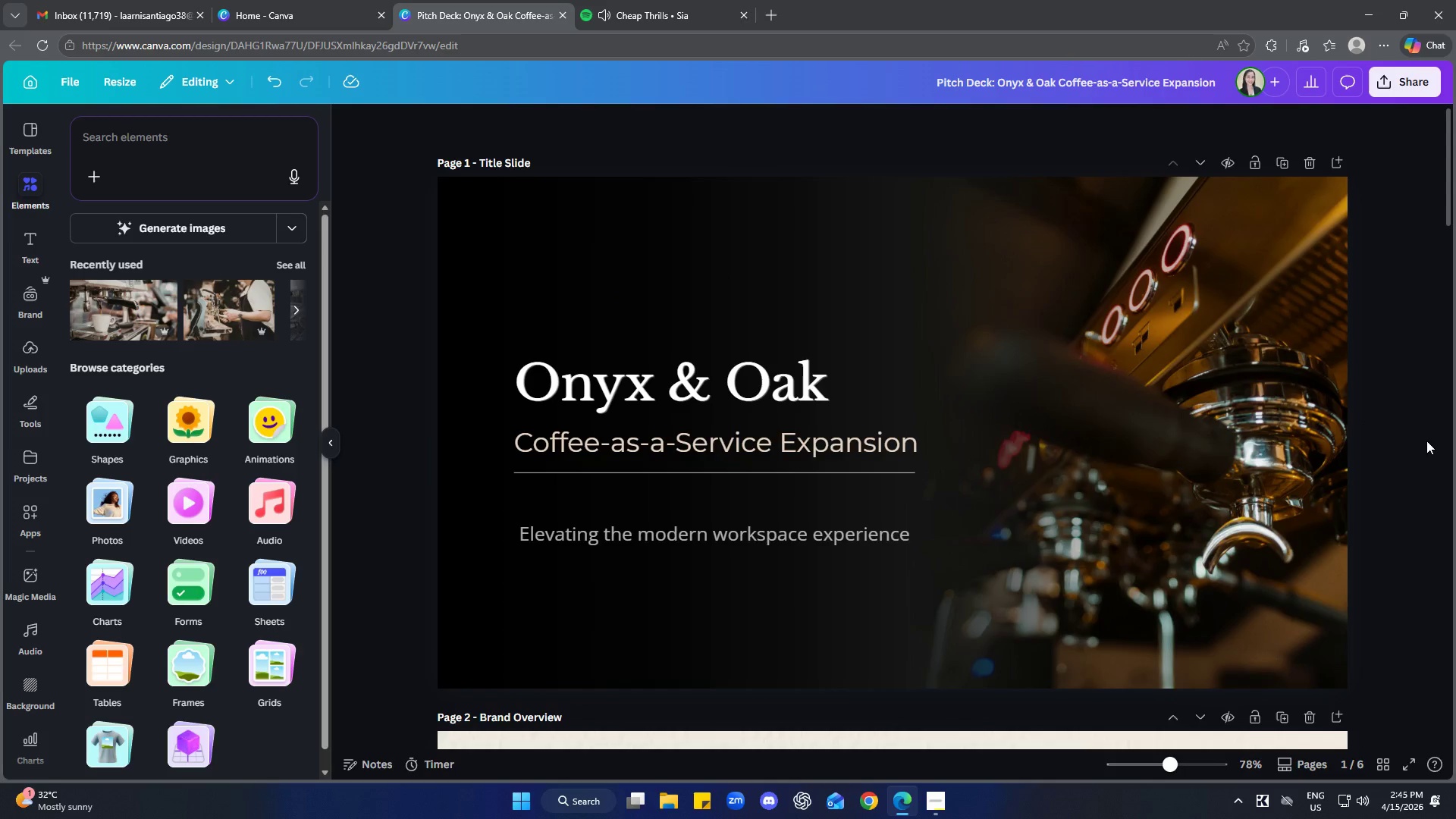 
scroll: coordinate [1372, 422], scroll_direction: up, amount: 7.0
 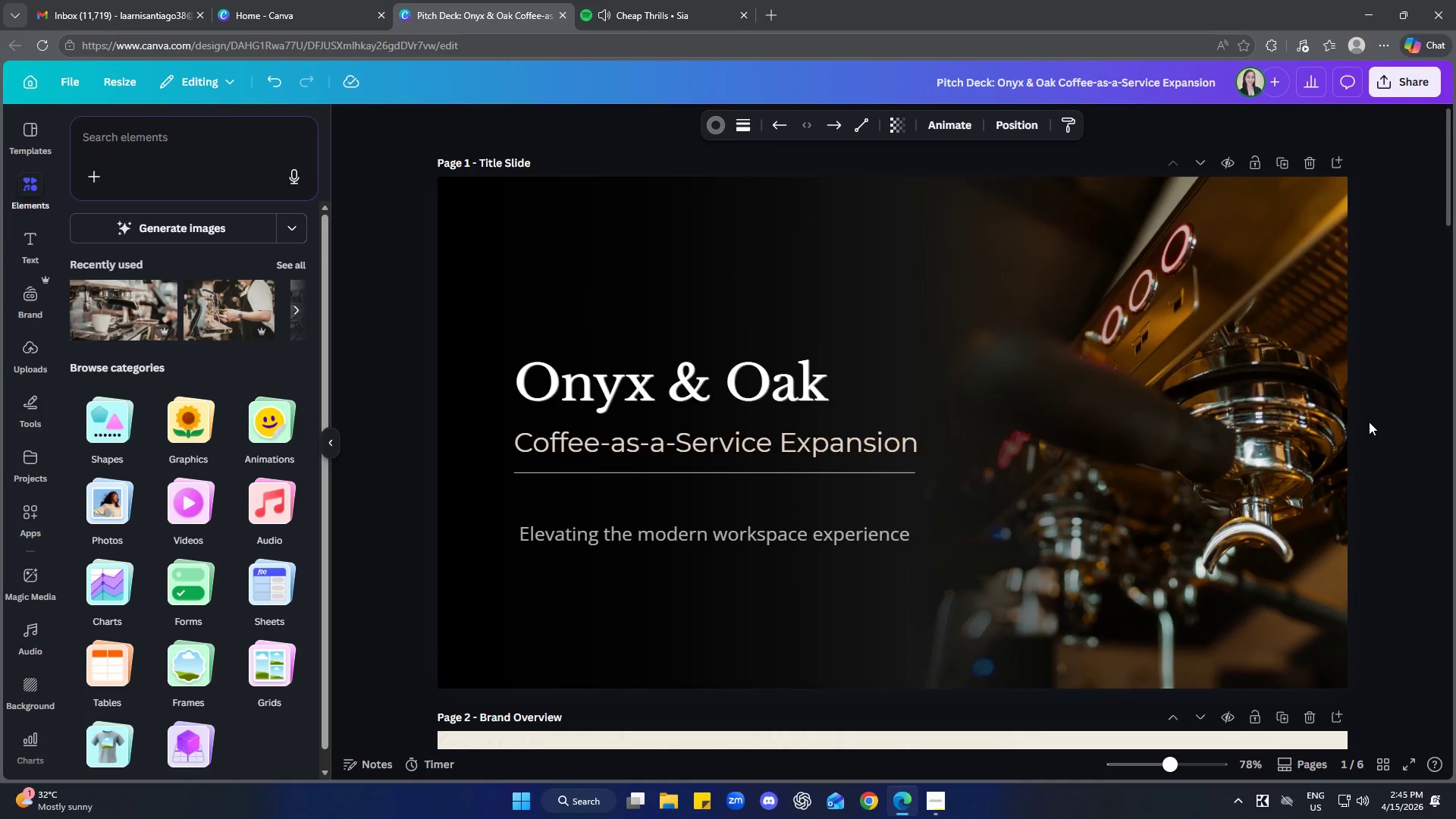 
scroll: coordinate [1439, 435], scroll_direction: none, amount: 0.0
 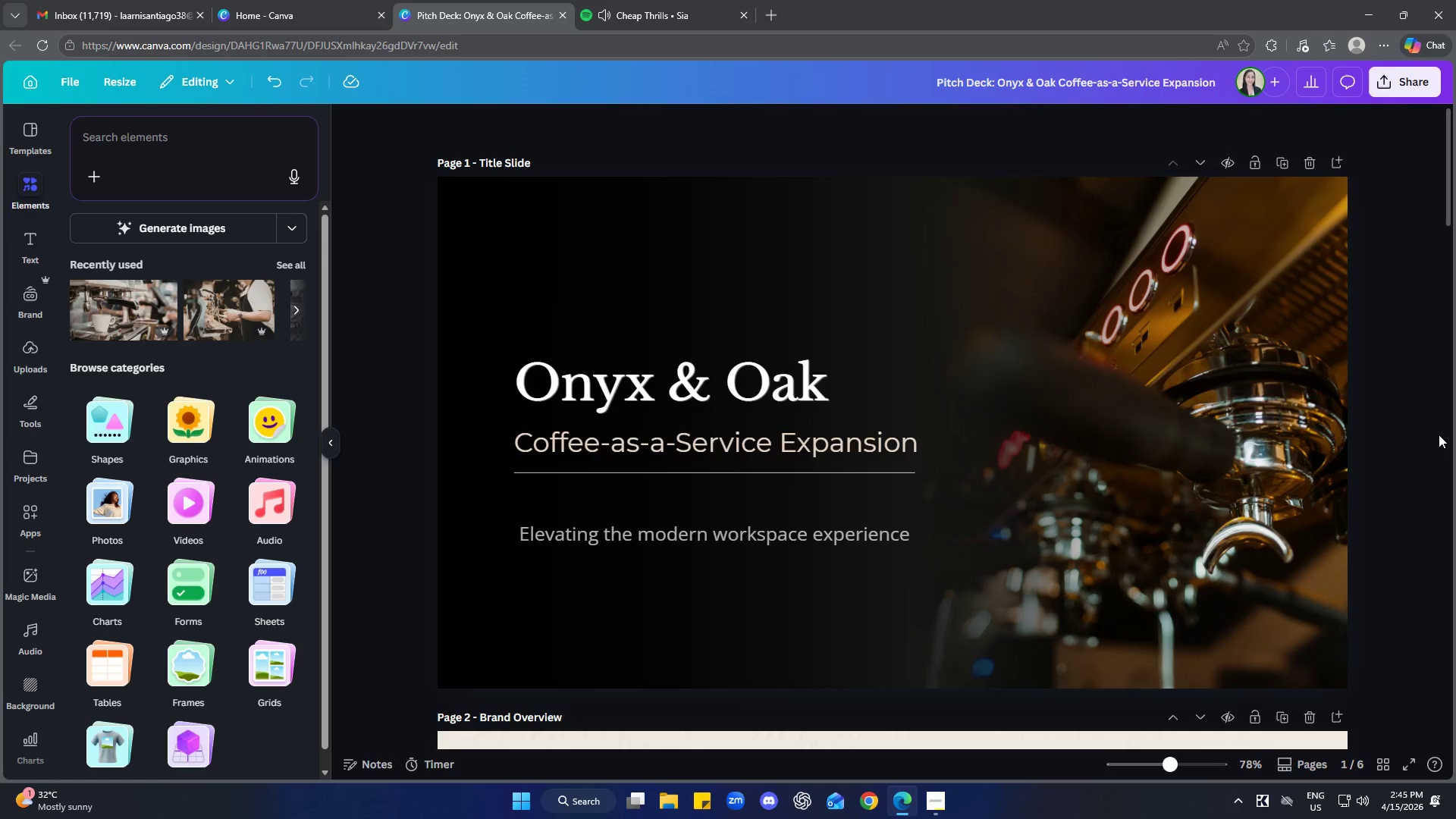 
scroll: coordinate [1413, 386], scroll_direction: down, amount: 22.0
 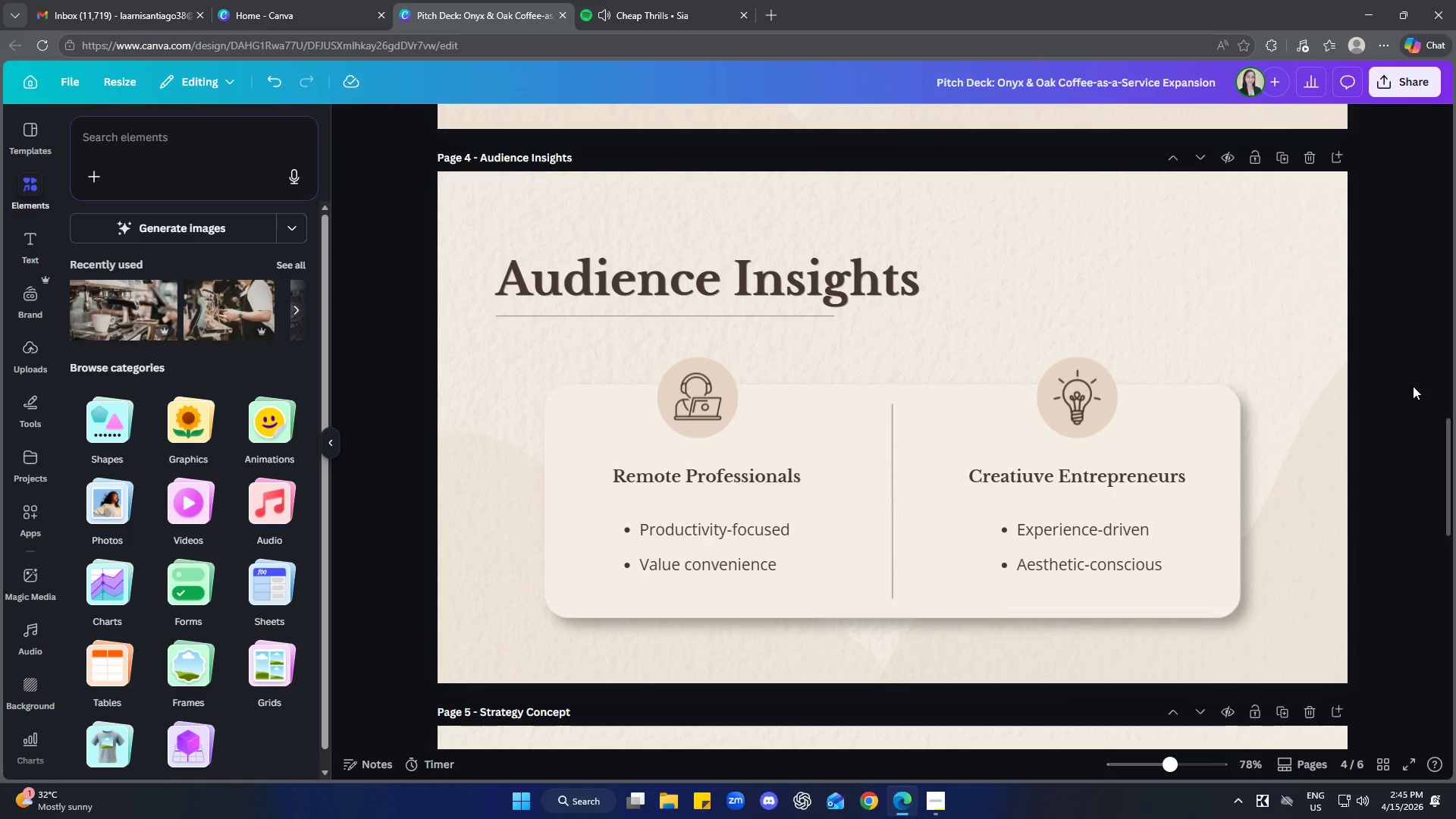 
scroll: coordinate [1421, 383], scroll_direction: down, amount: 8.0
 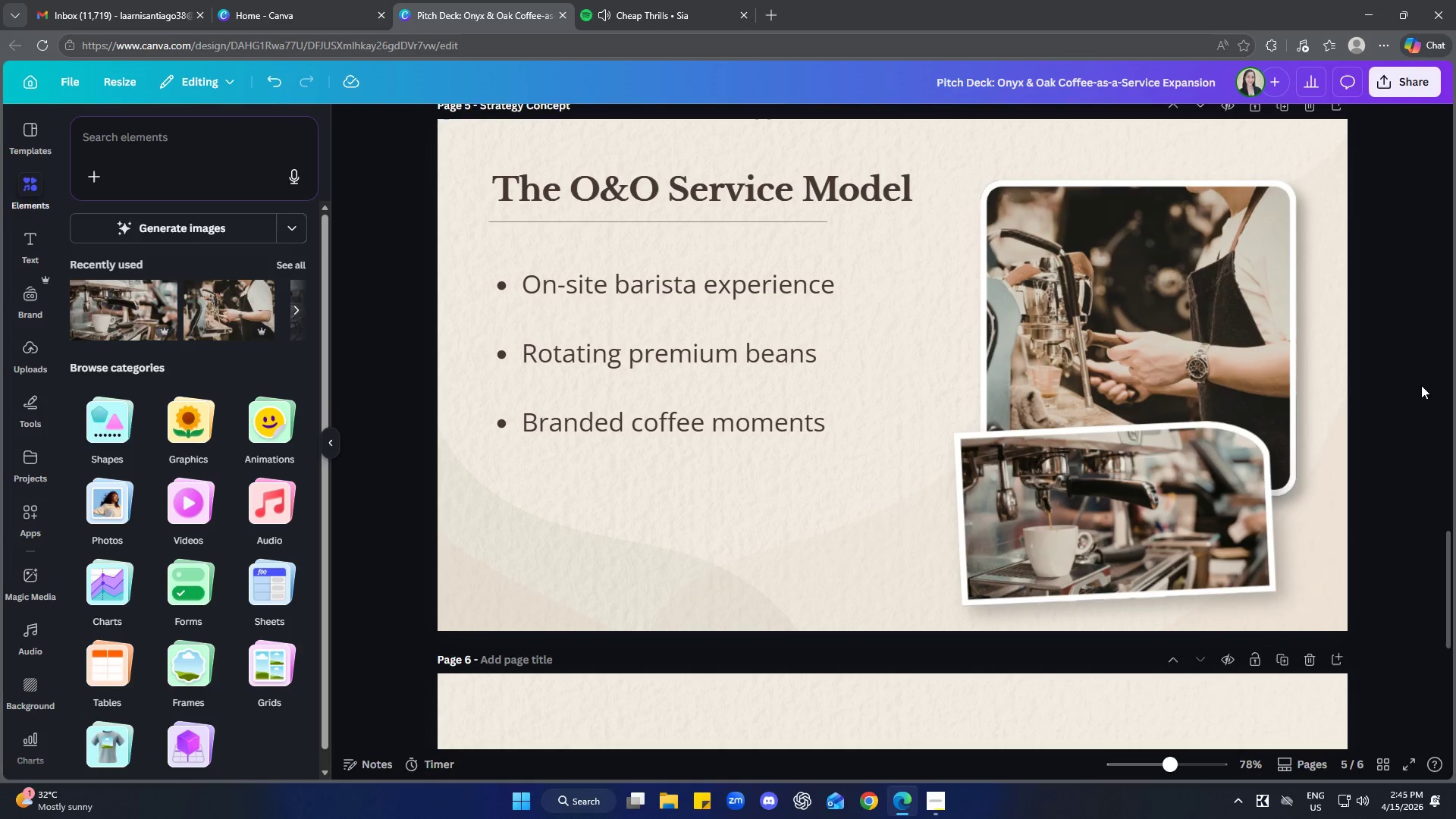 
scroll: coordinate [764, 493], scroll_direction: up, amount: 13.0
 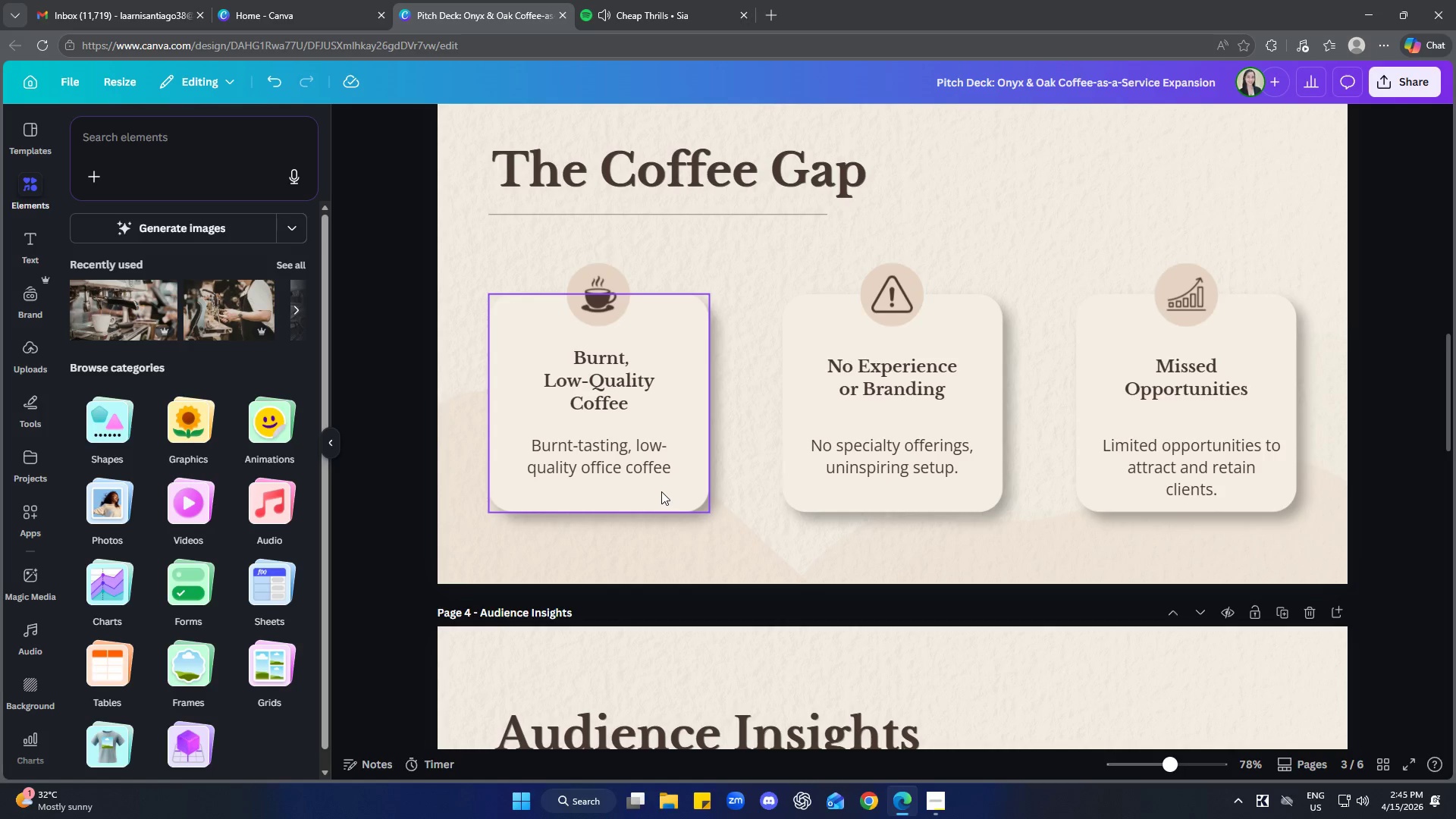 
left_click([661, 491])
 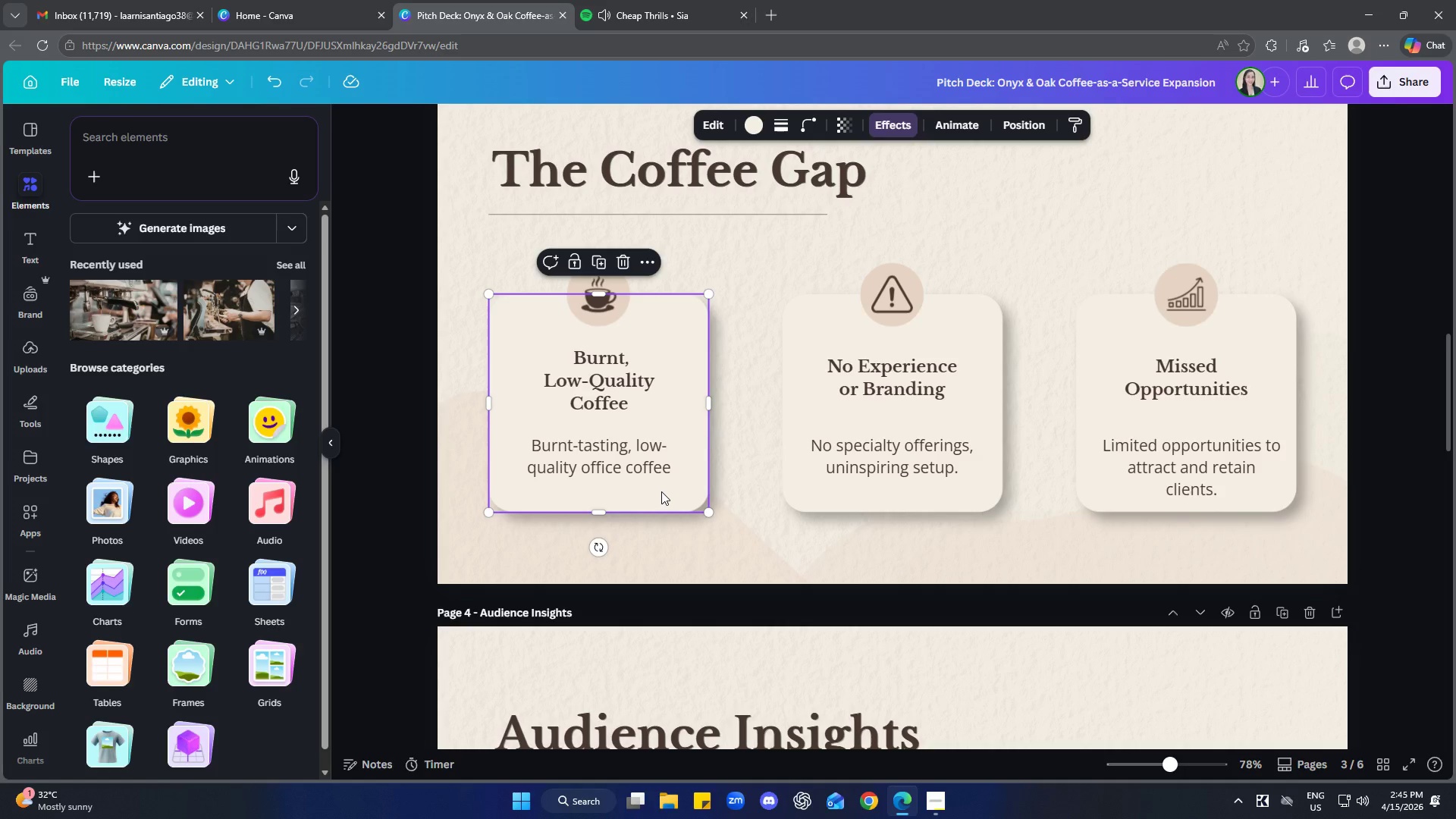 
key(Control+C)
 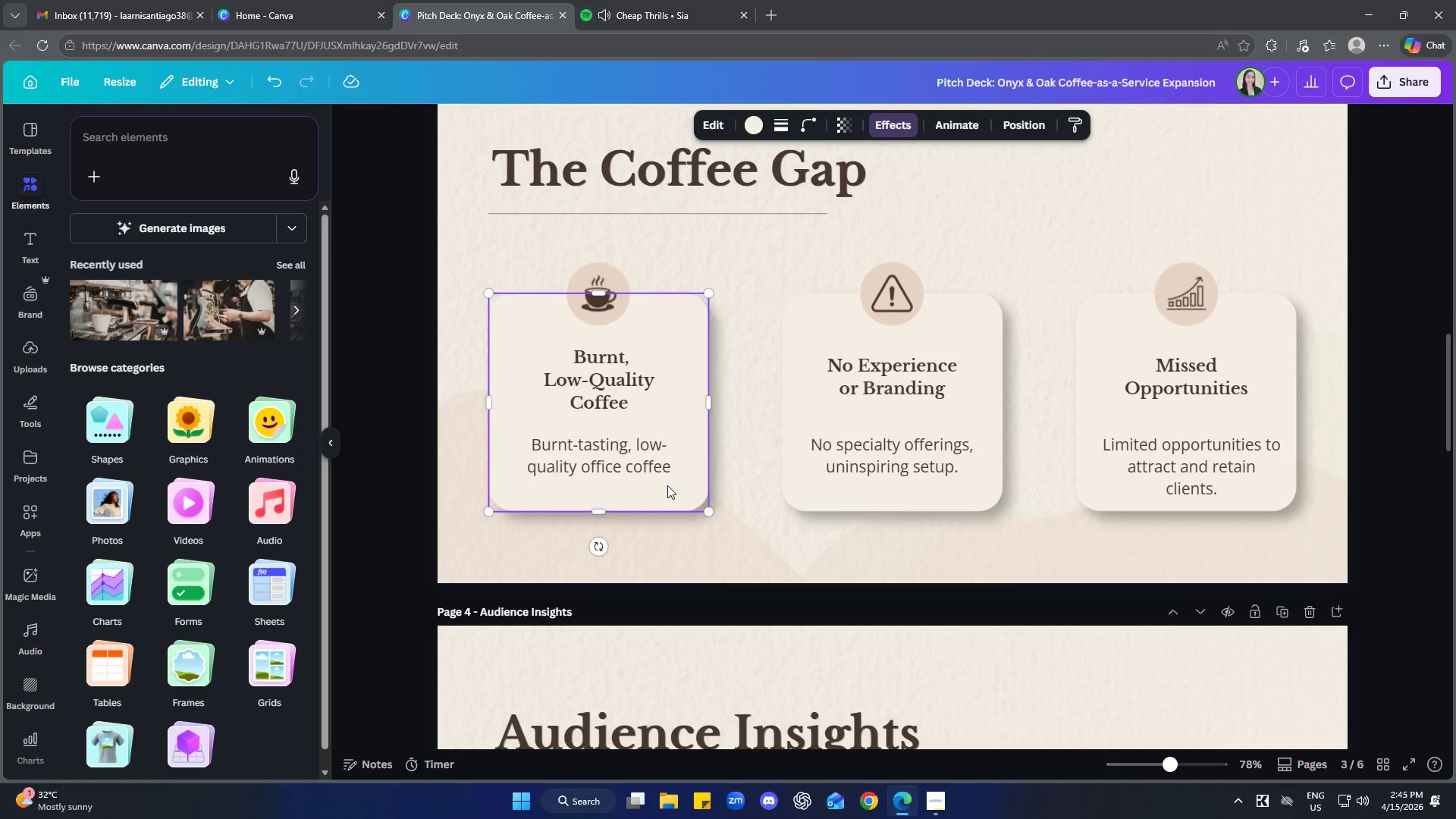 
left_click([758, 538])
 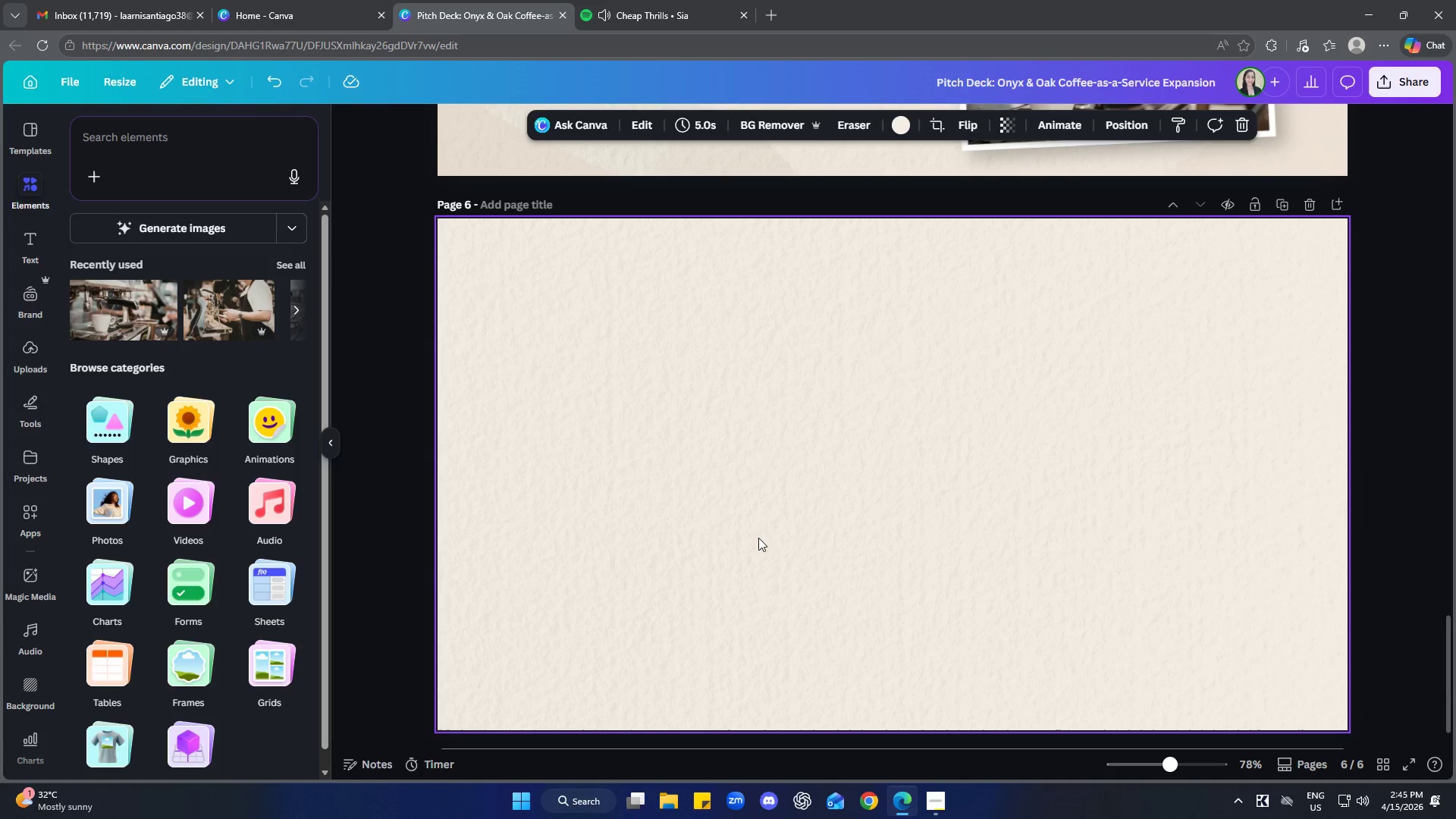 
scroll: coordinate [833, 475], scroll_direction: down, amount: 20.0
 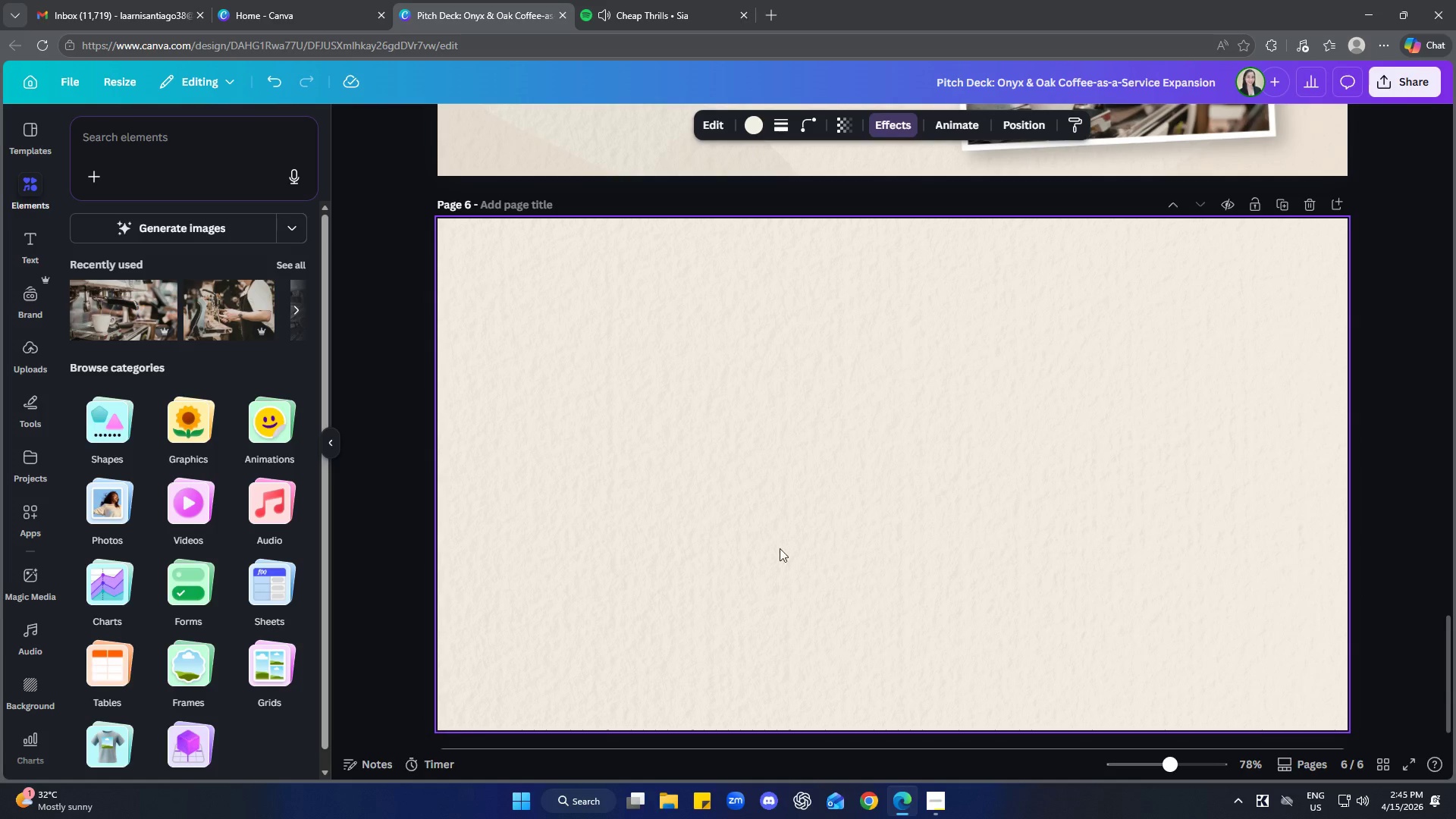 
key(Control+V)
 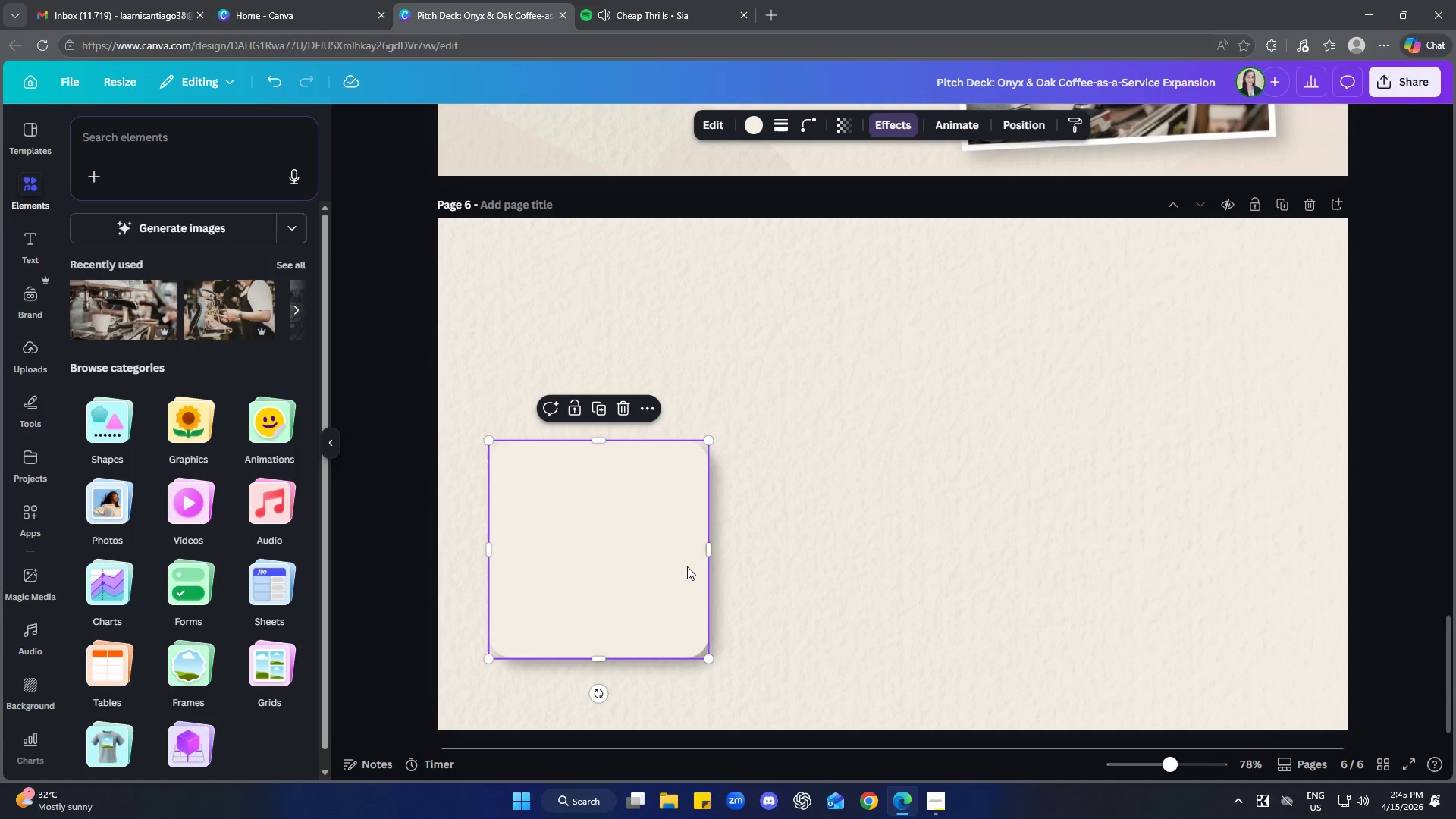 
left_click_drag(start_coordinate=[662, 561], to_coordinate=[683, 478])
 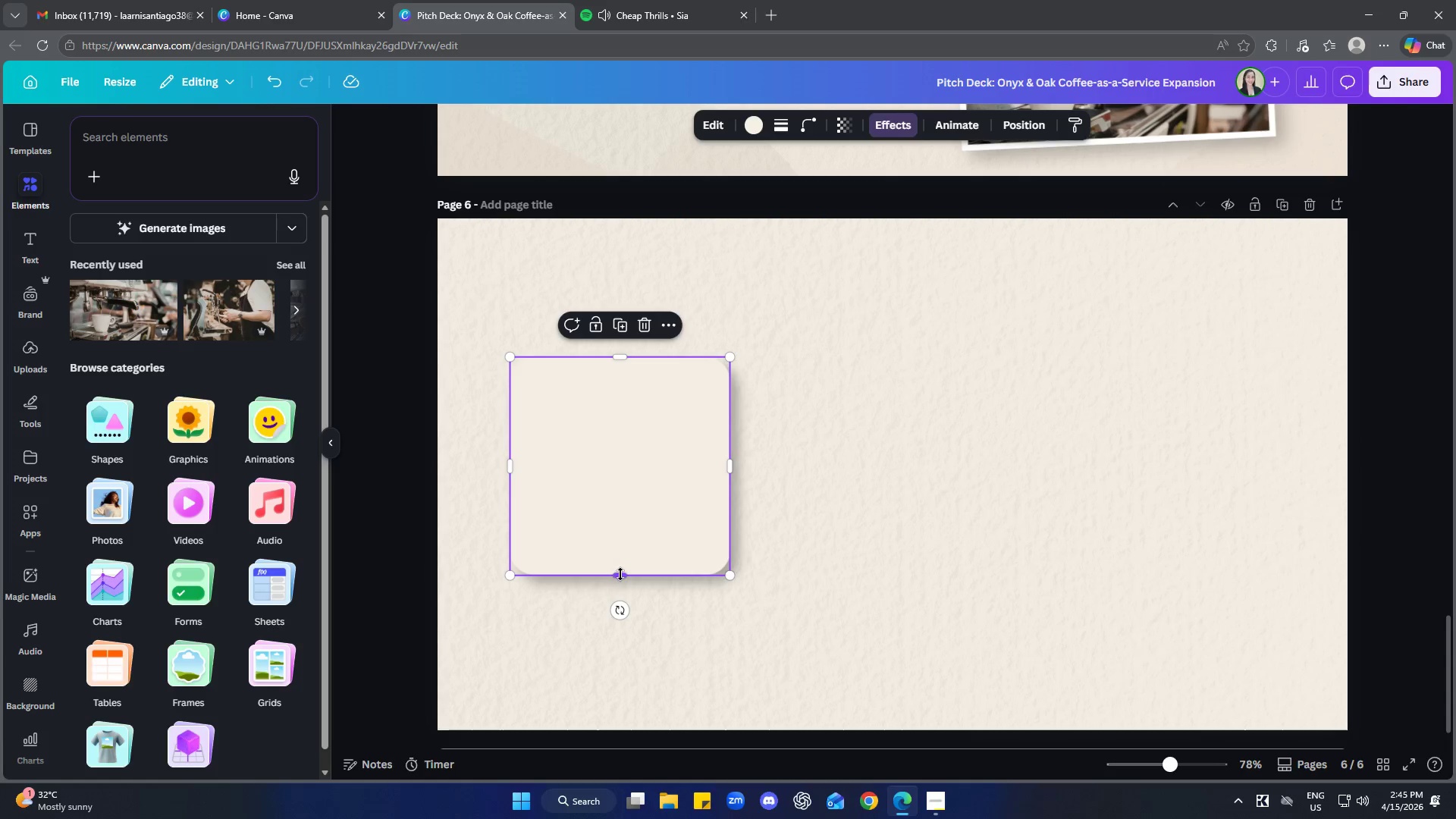 
left_click_drag(start_coordinate=[624, 570], to_coordinate=[628, 635])
 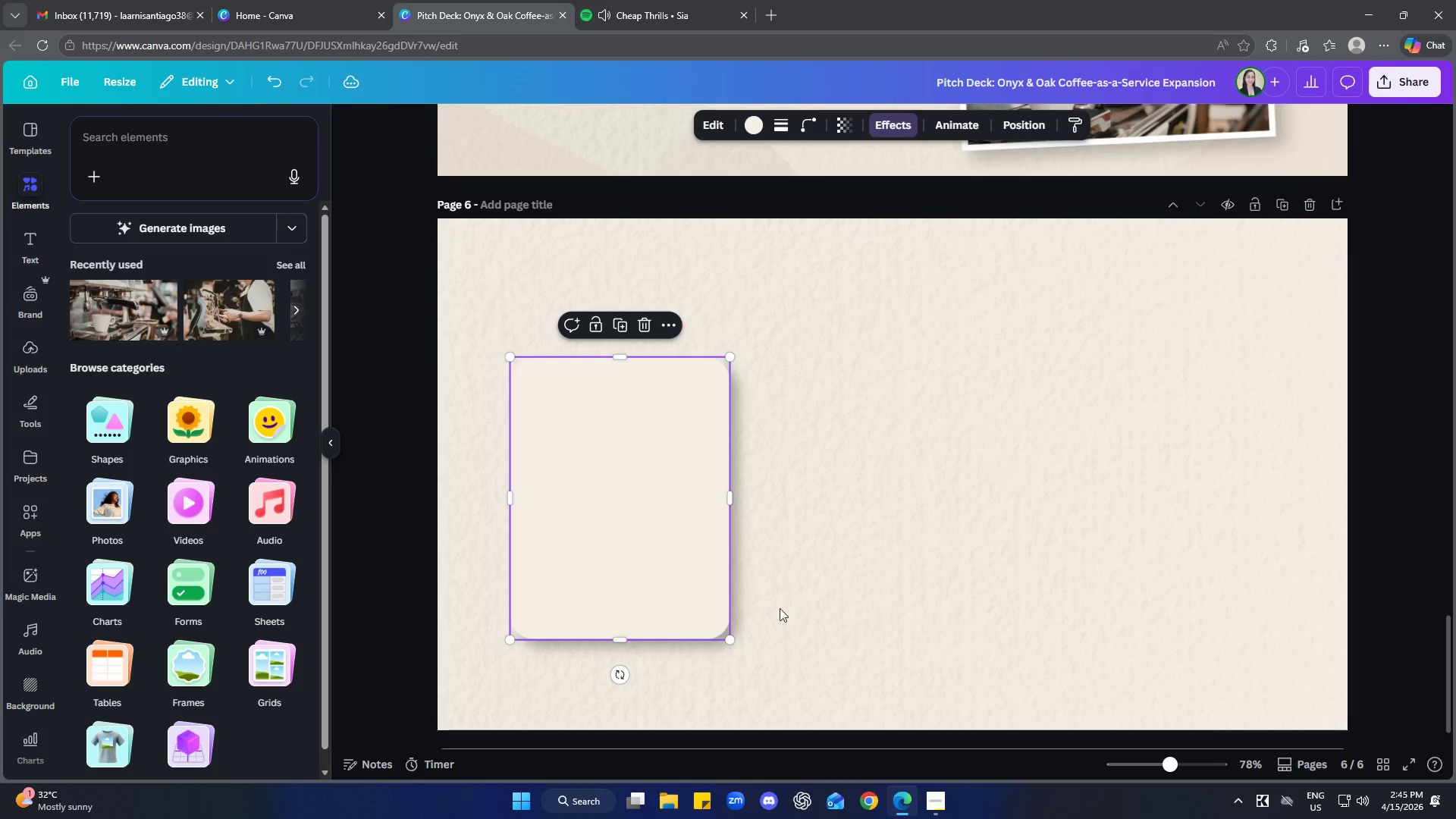 
left_click([846, 602])
 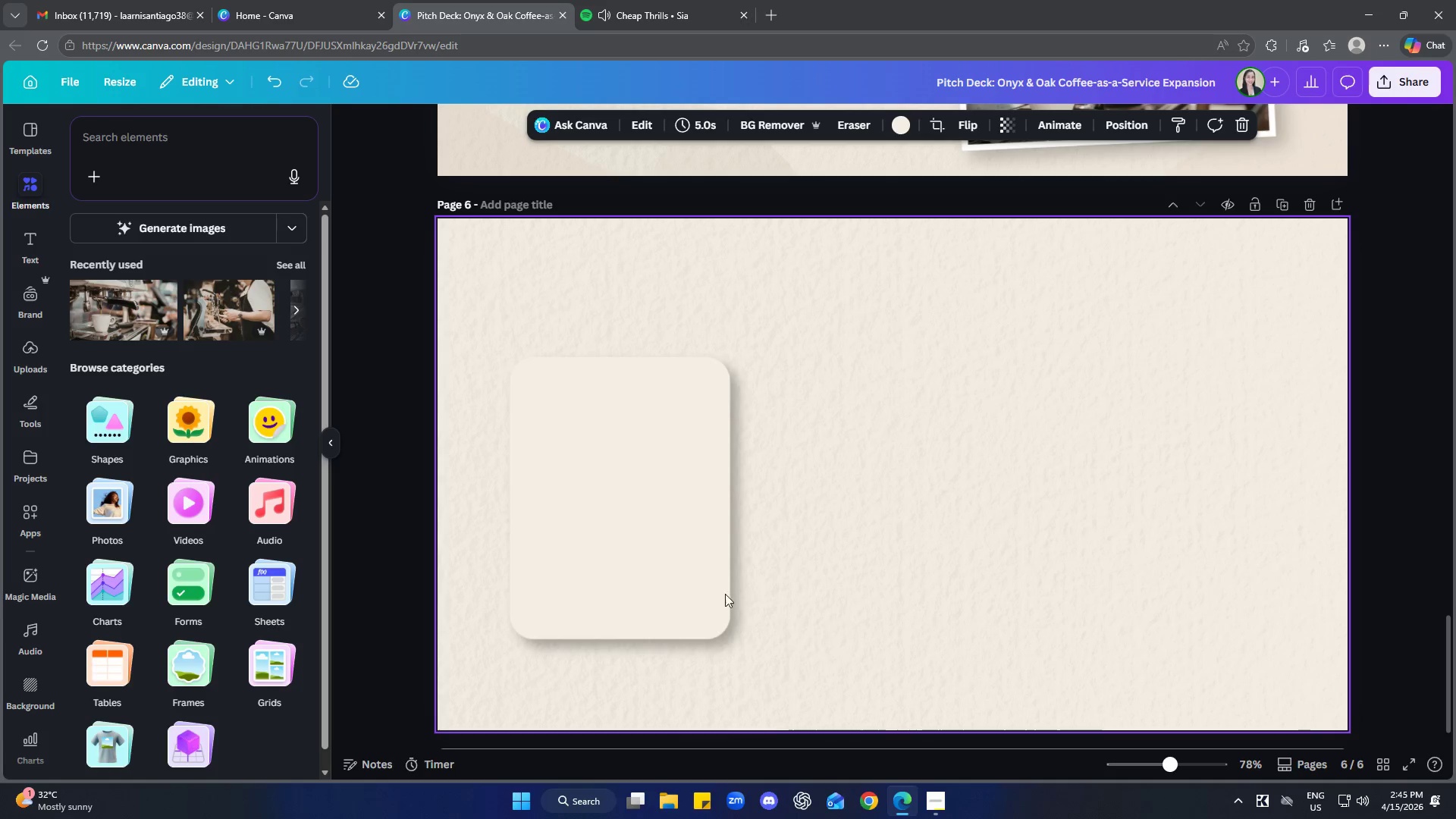 
left_click_drag(start_coordinate=[658, 562], to_coordinate=[661, 553])
 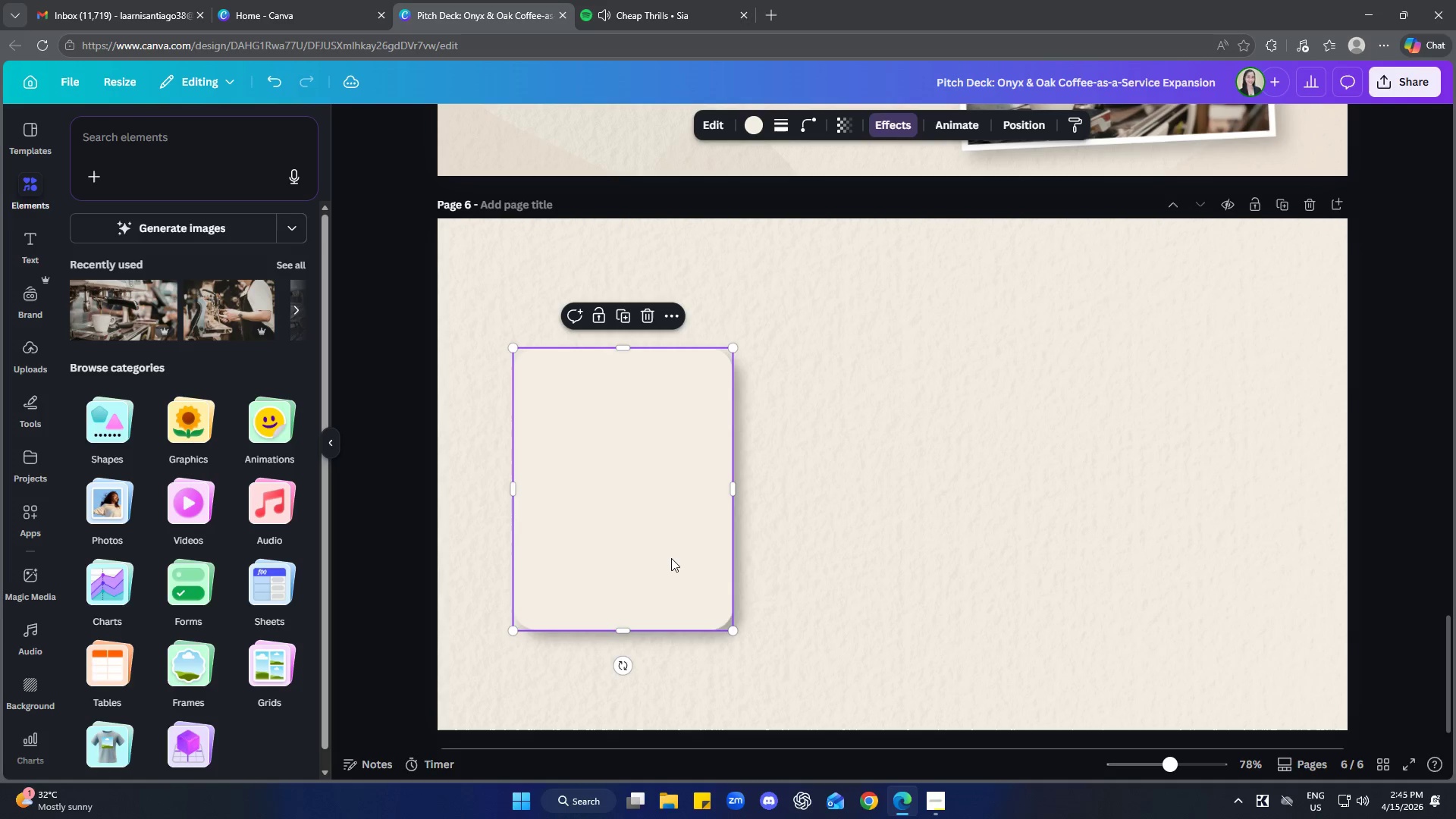 
key(Control+C)
 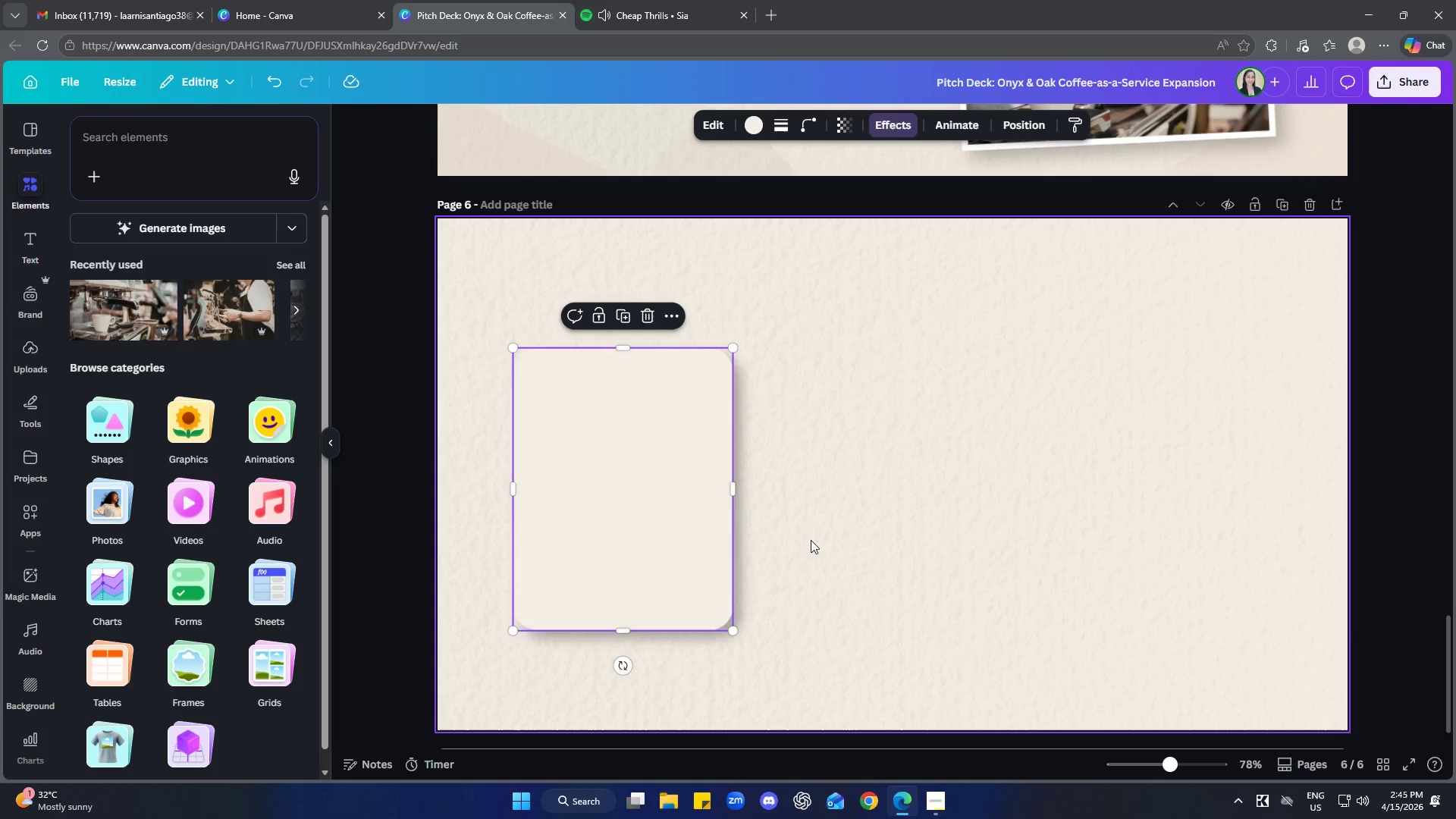 
left_click([811, 540])
 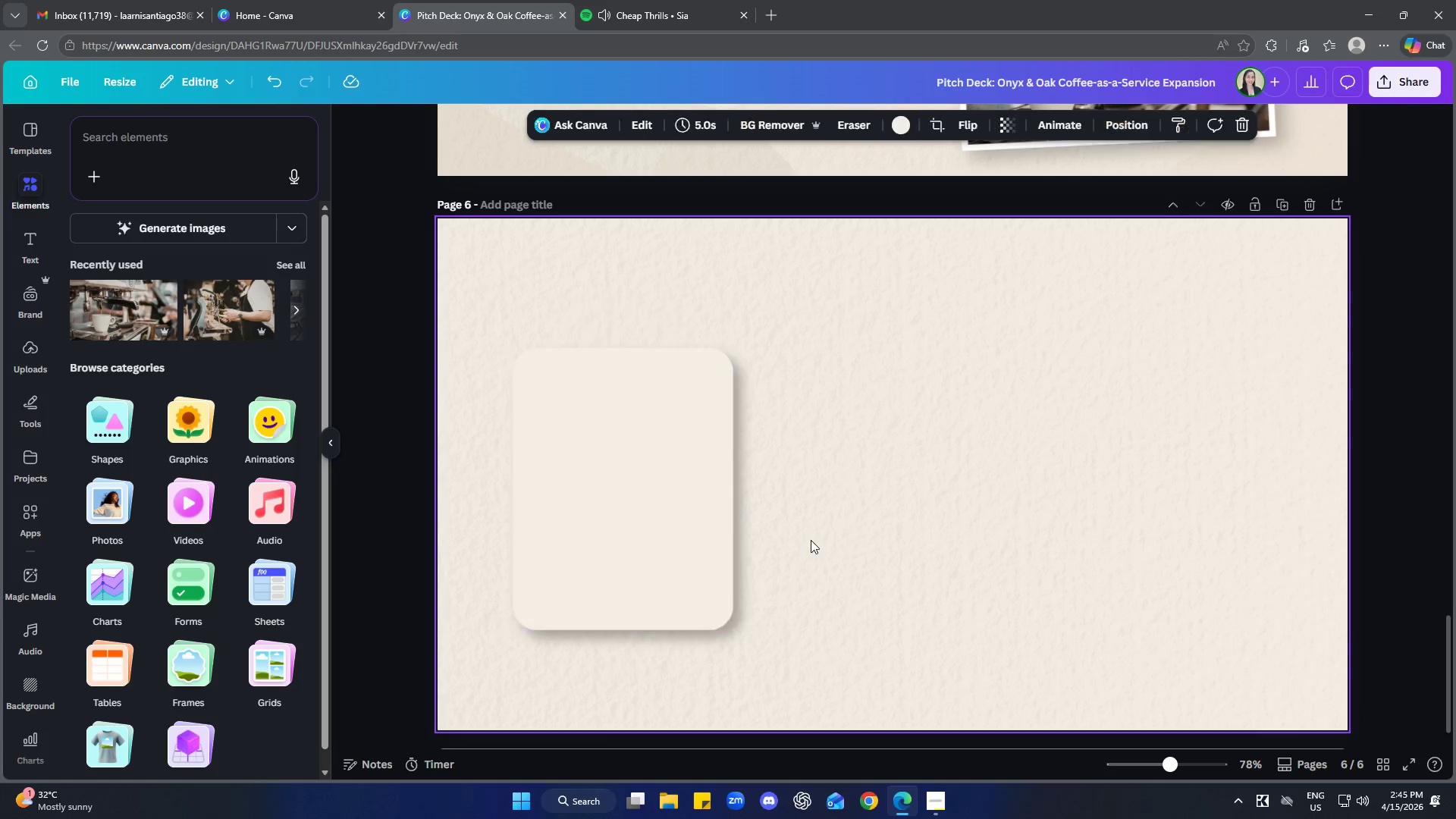 
key(Control+ControlLeft)
 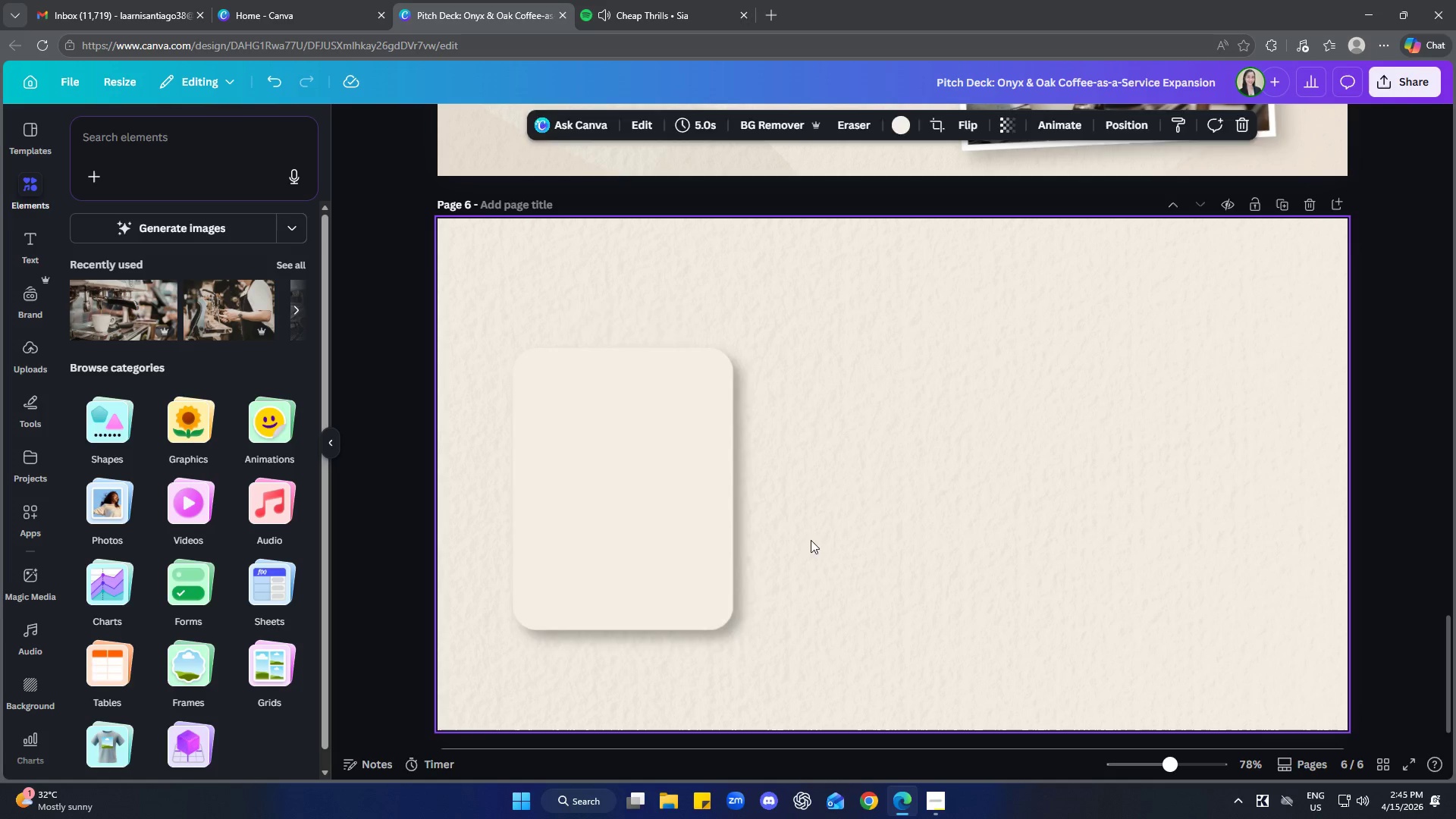 
key(Control+V)
 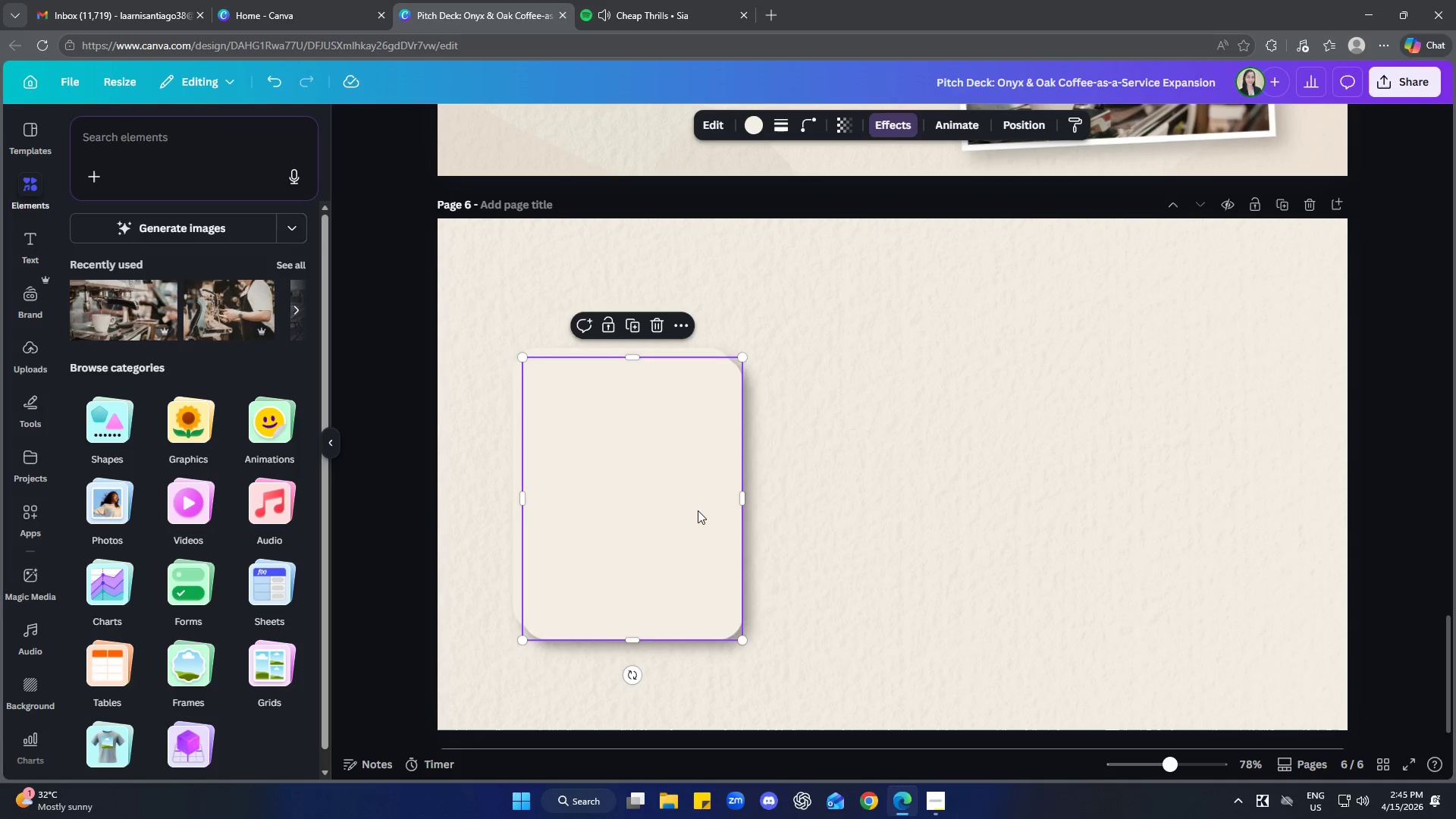 
left_click_drag(start_coordinate=[698, 510], to_coordinate=[949, 501])
 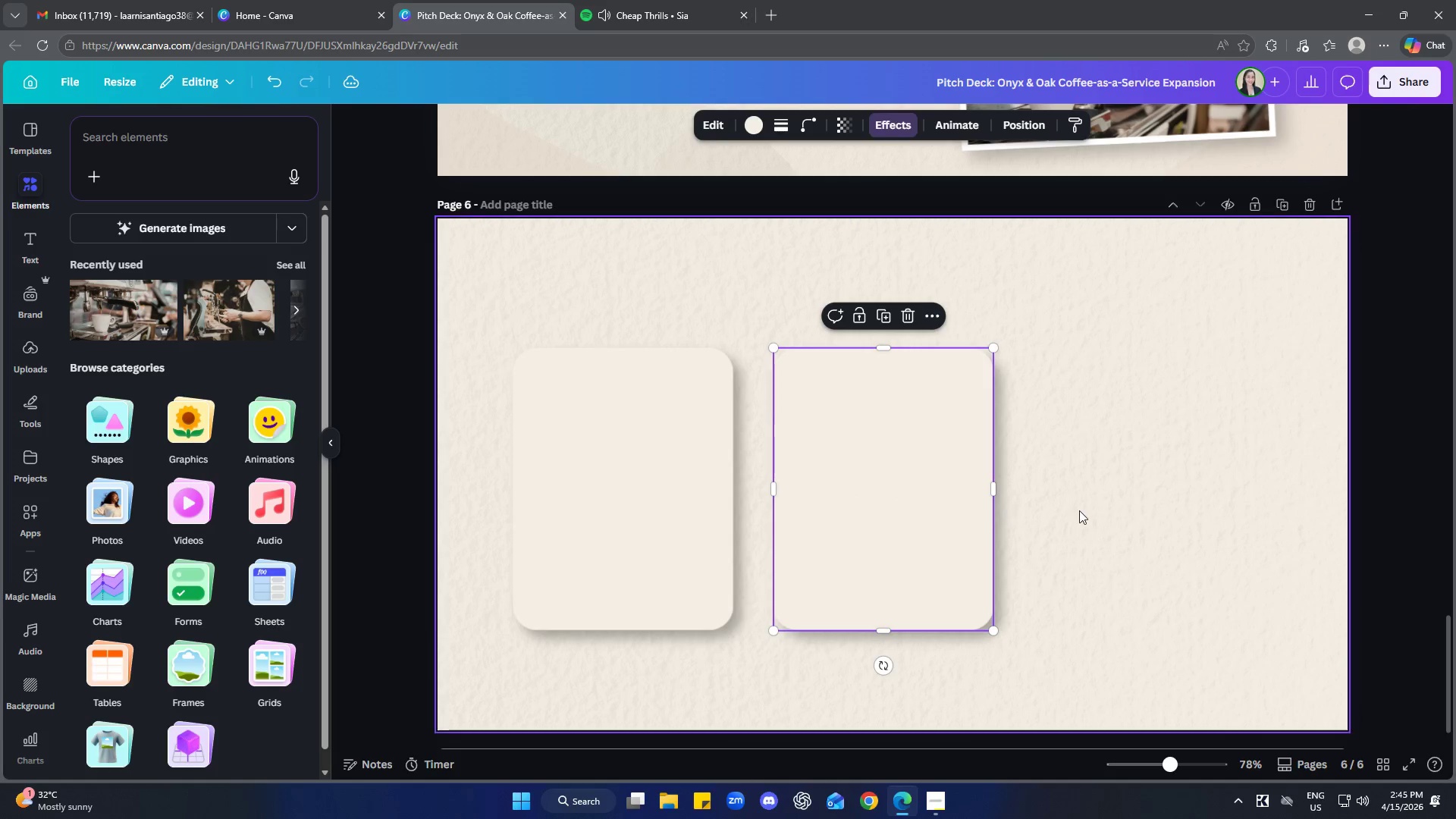 
left_click([1082, 510])
 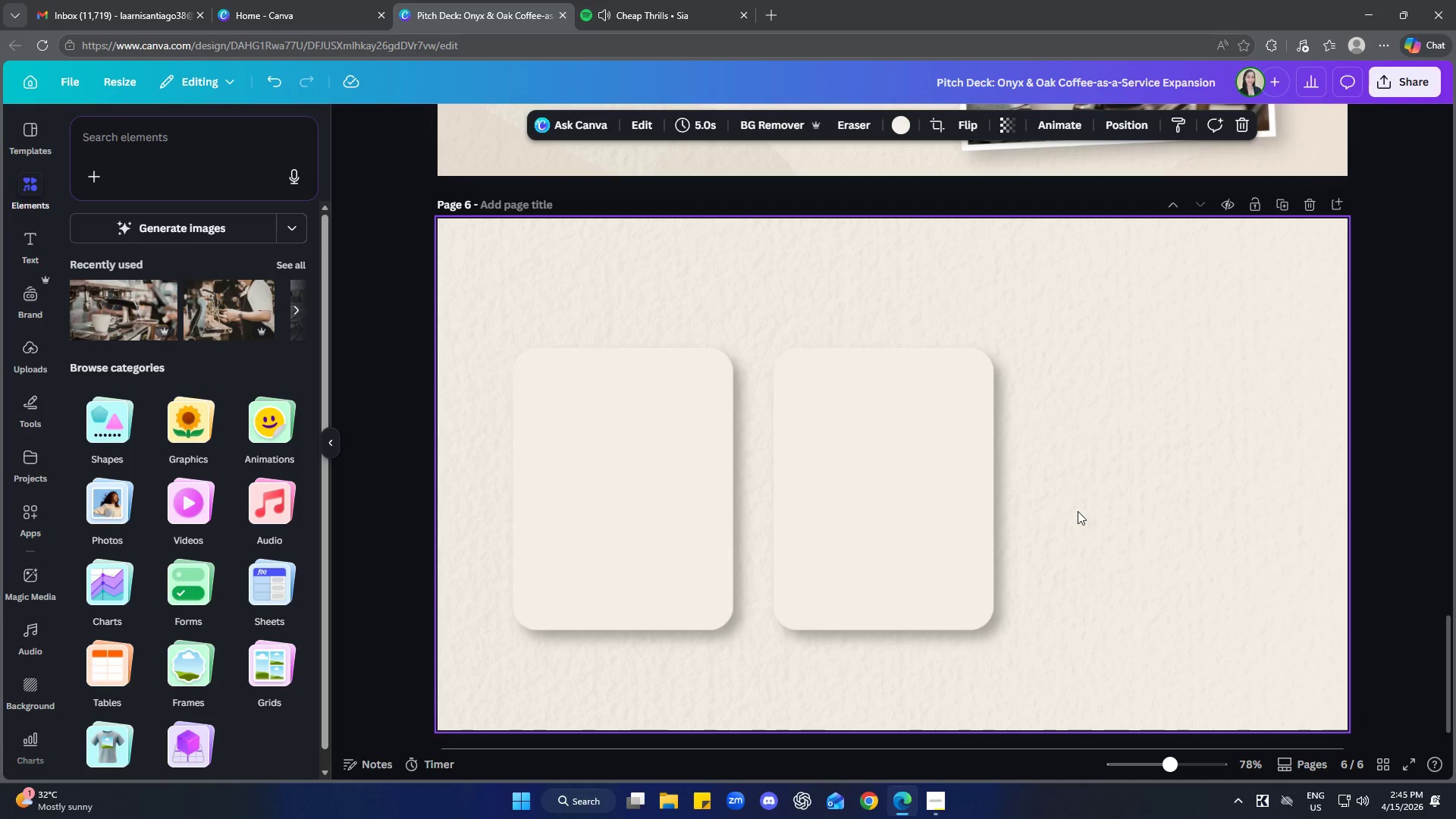 
key(Control+V)
 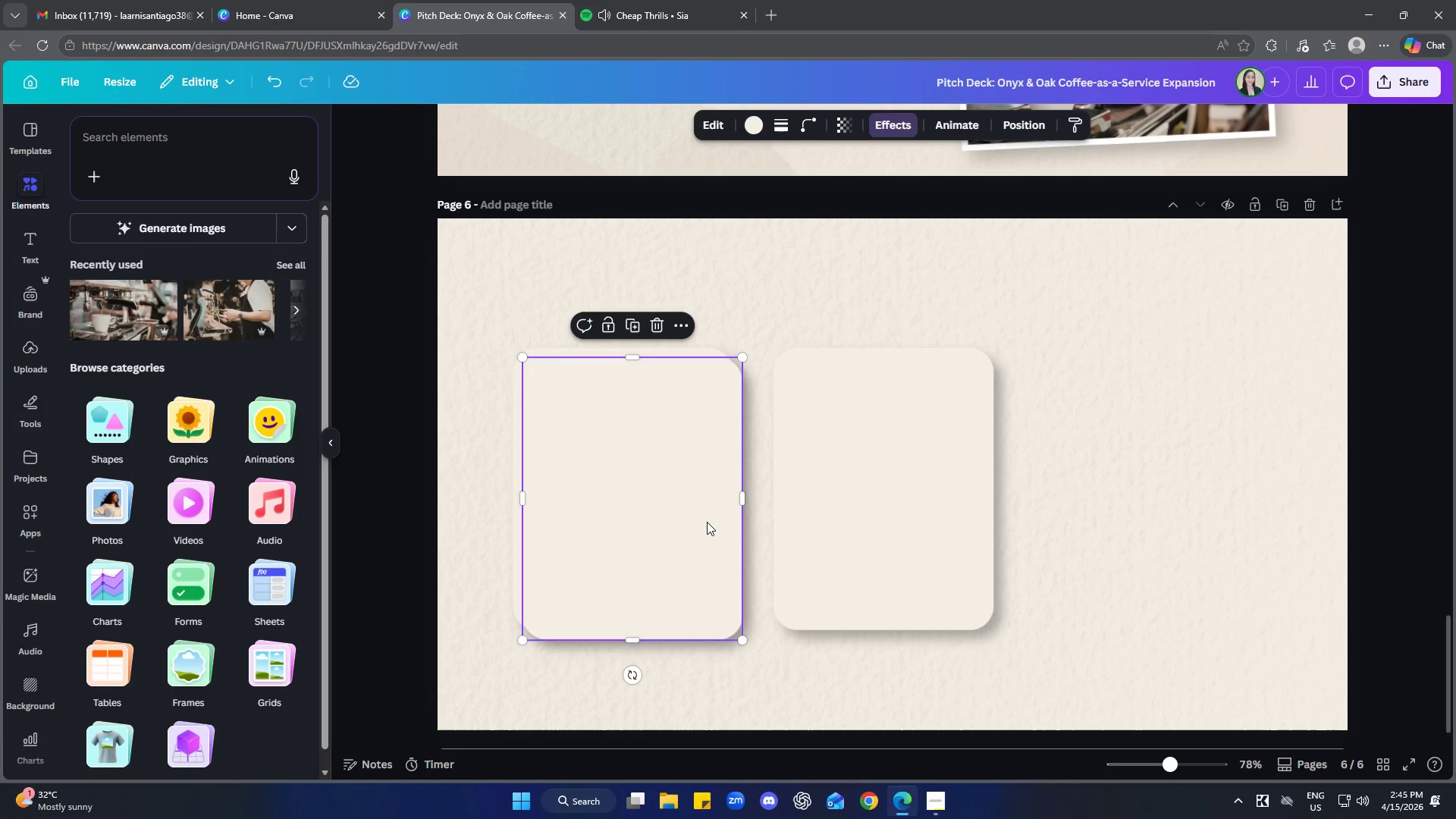 
left_click_drag(start_coordinate=[707, 522], to_coordinate=[1214, 510])
 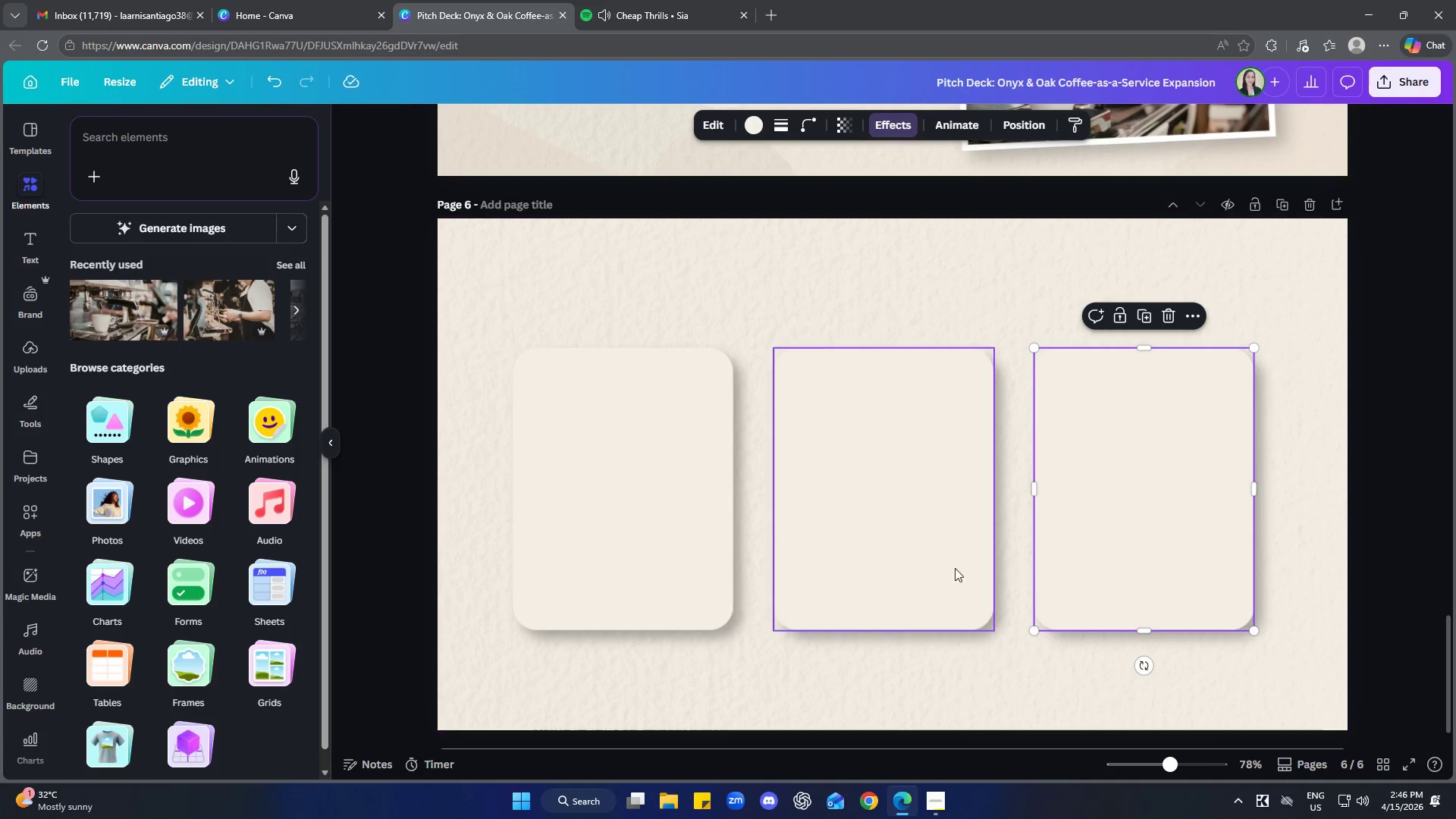 
left_click([904, 545])
 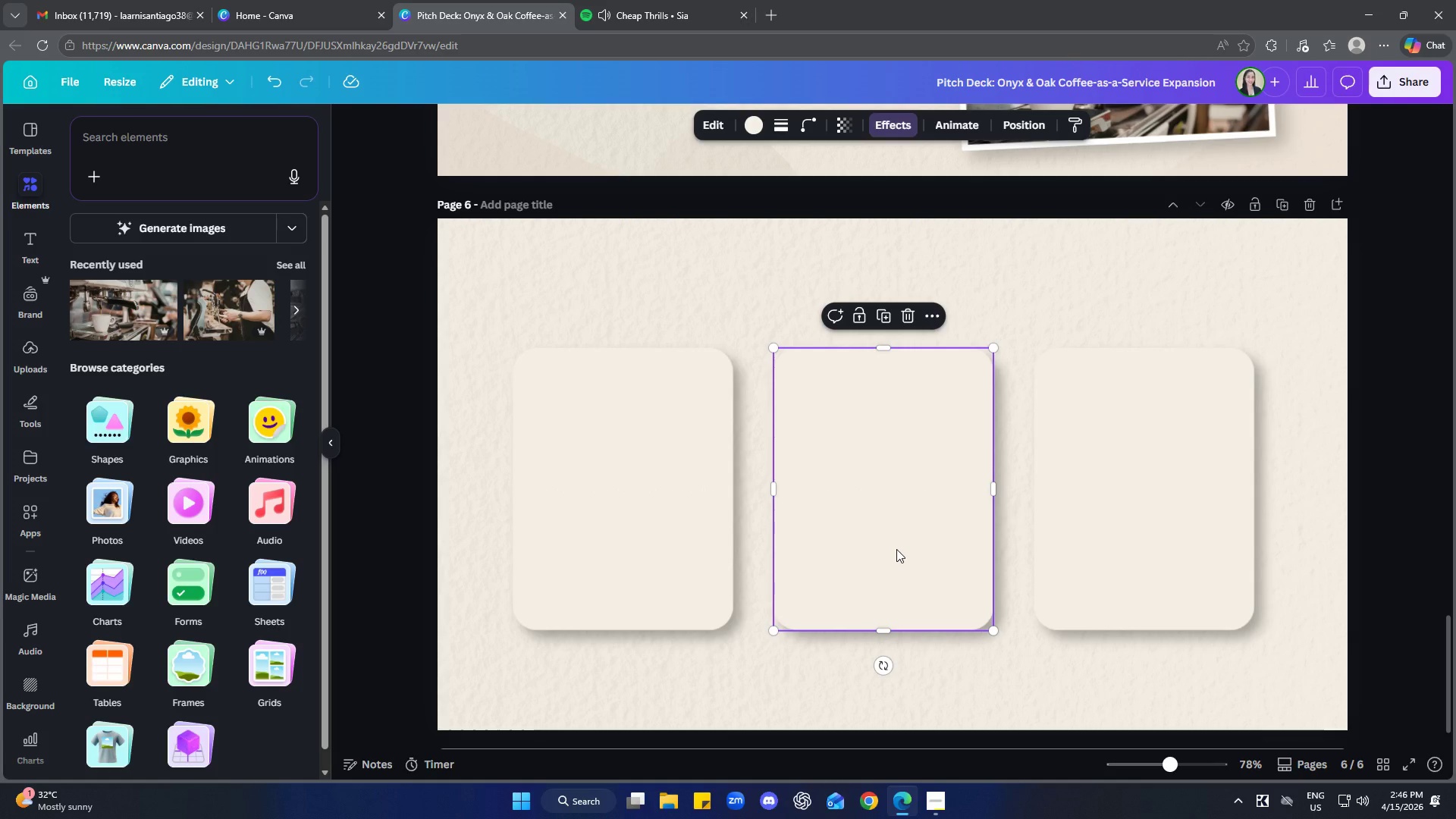 
key(ArrowRight)
 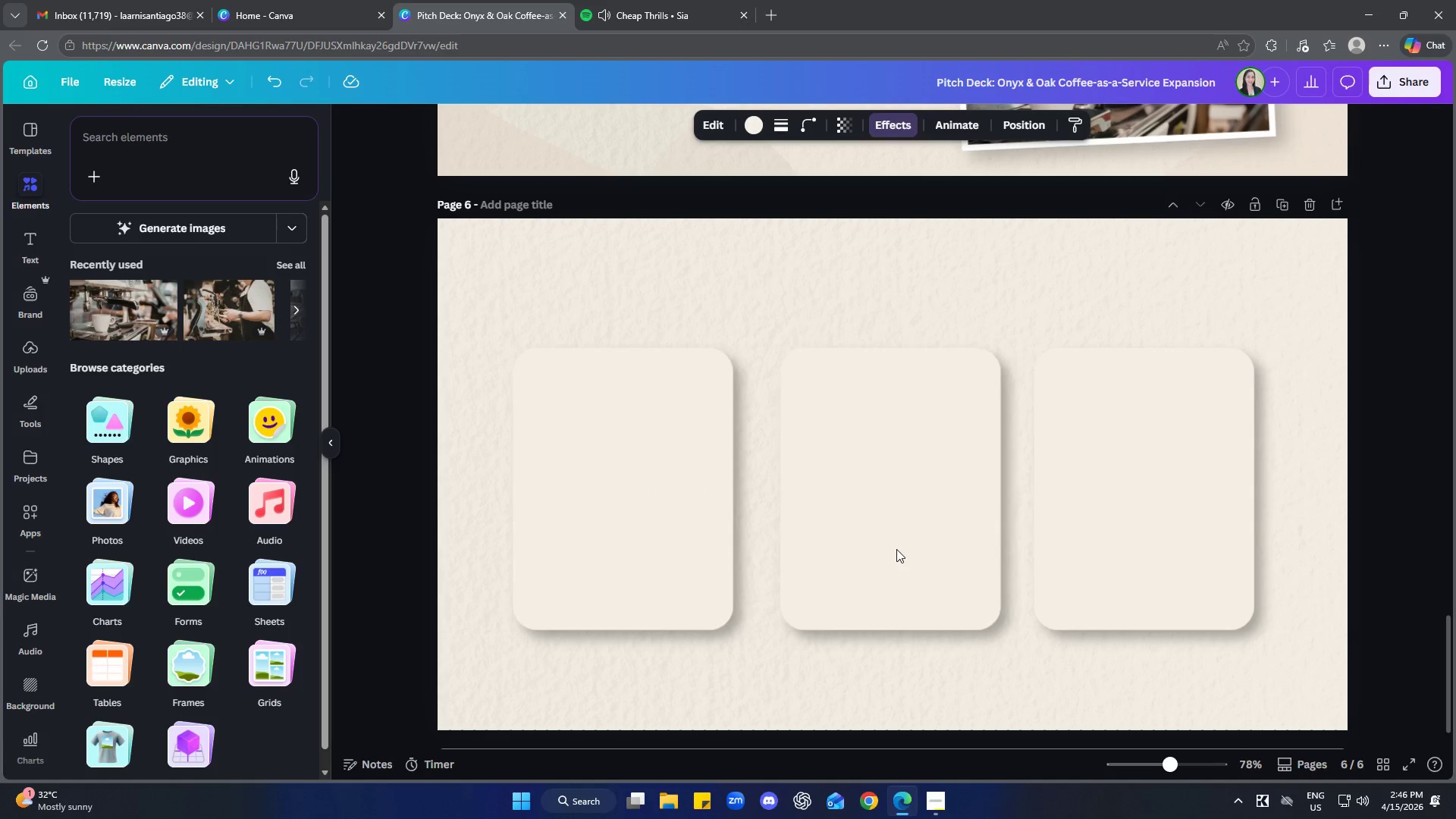 
key(ArrowRight)
 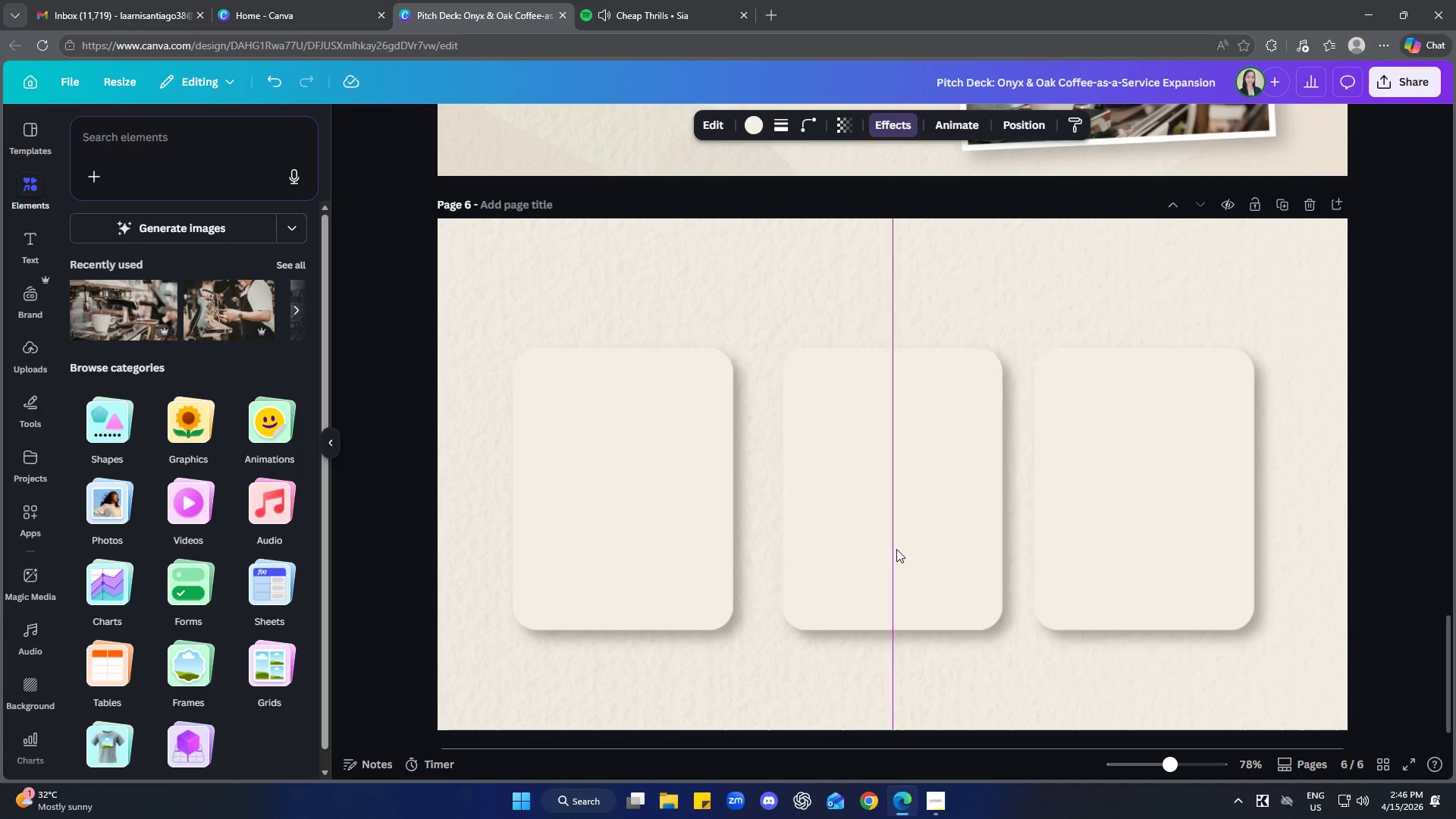 
key(ArrowRight)
 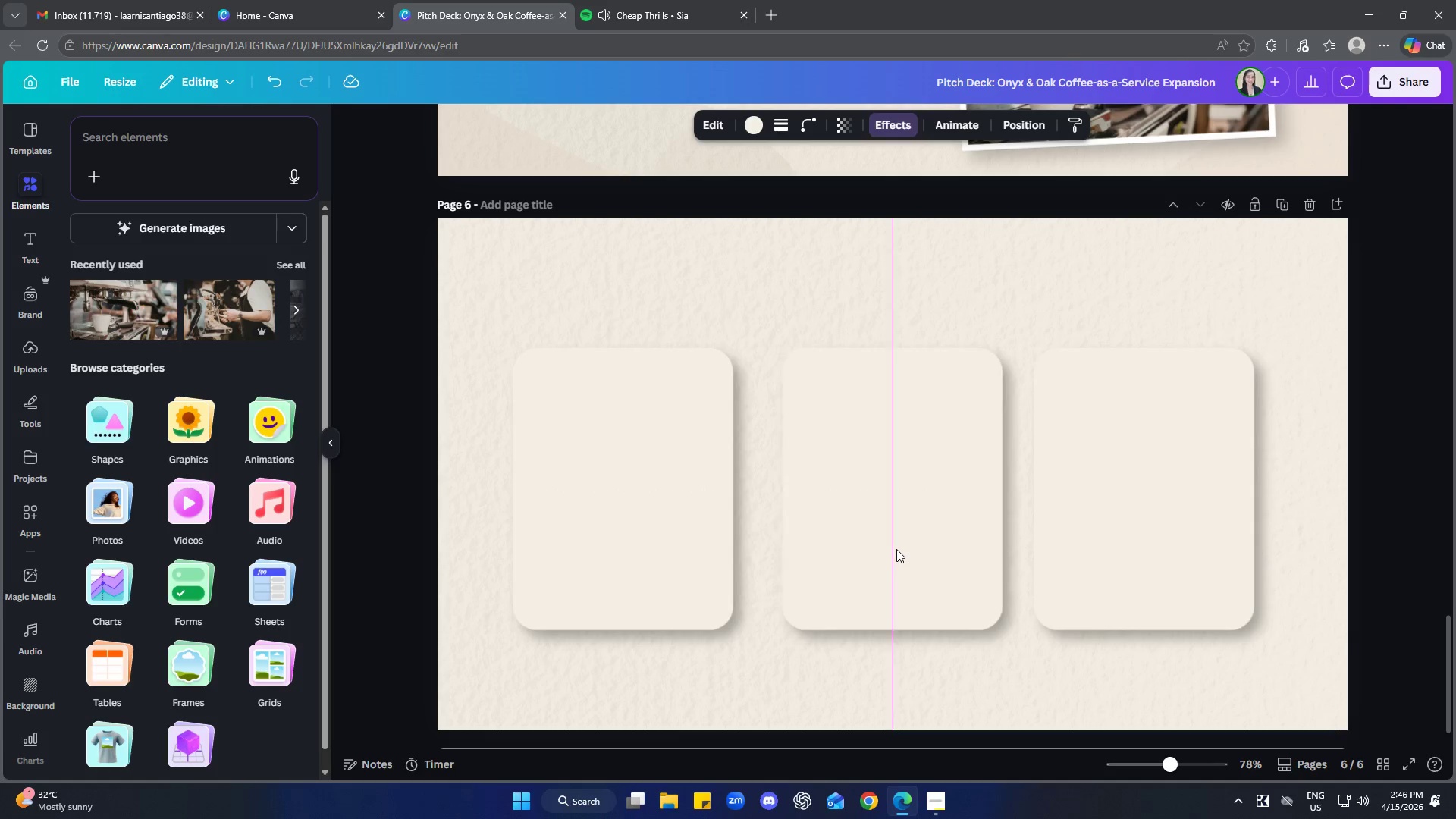 
key(ArrowRight)
 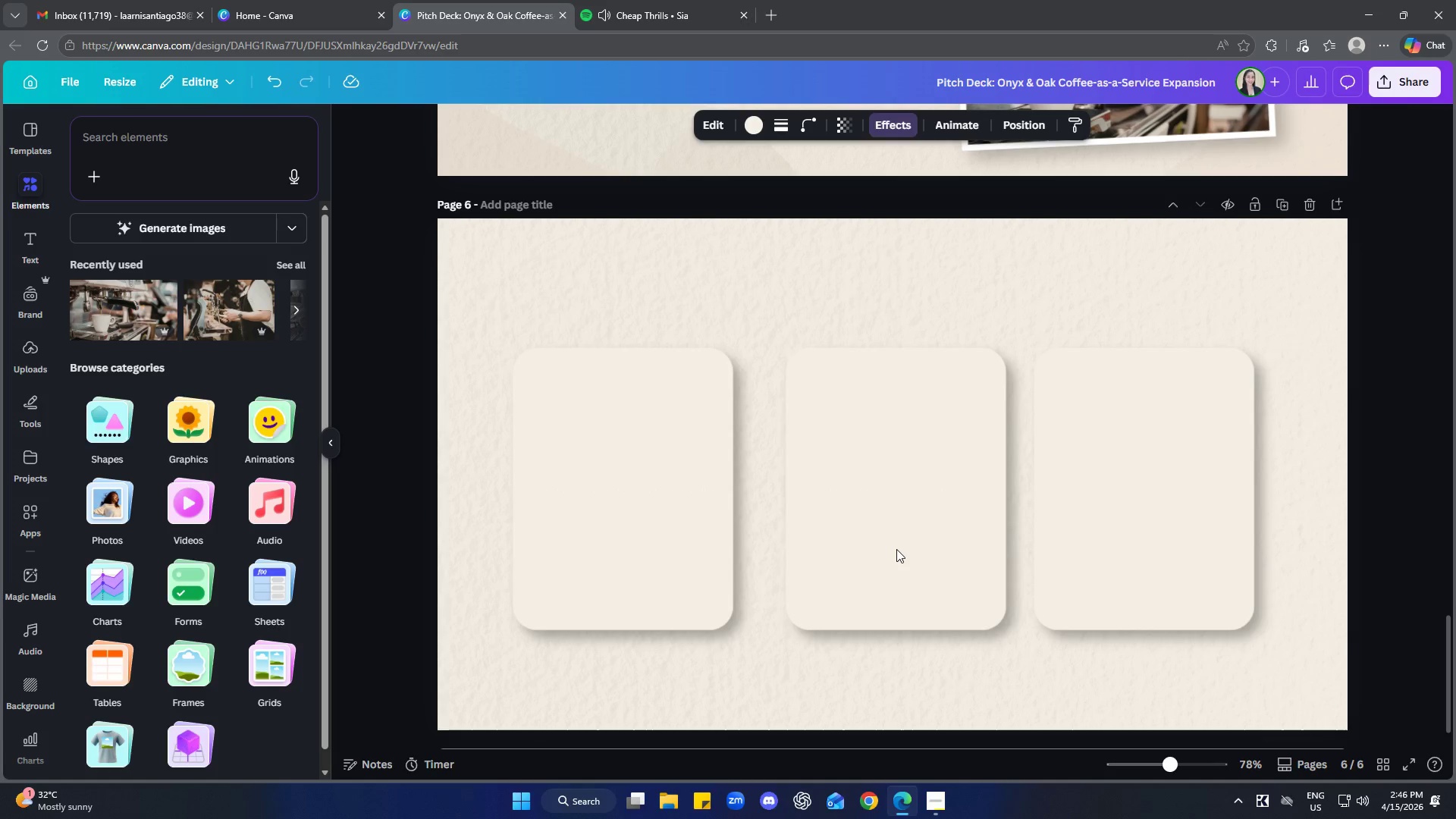 
key(ArrowRight)
 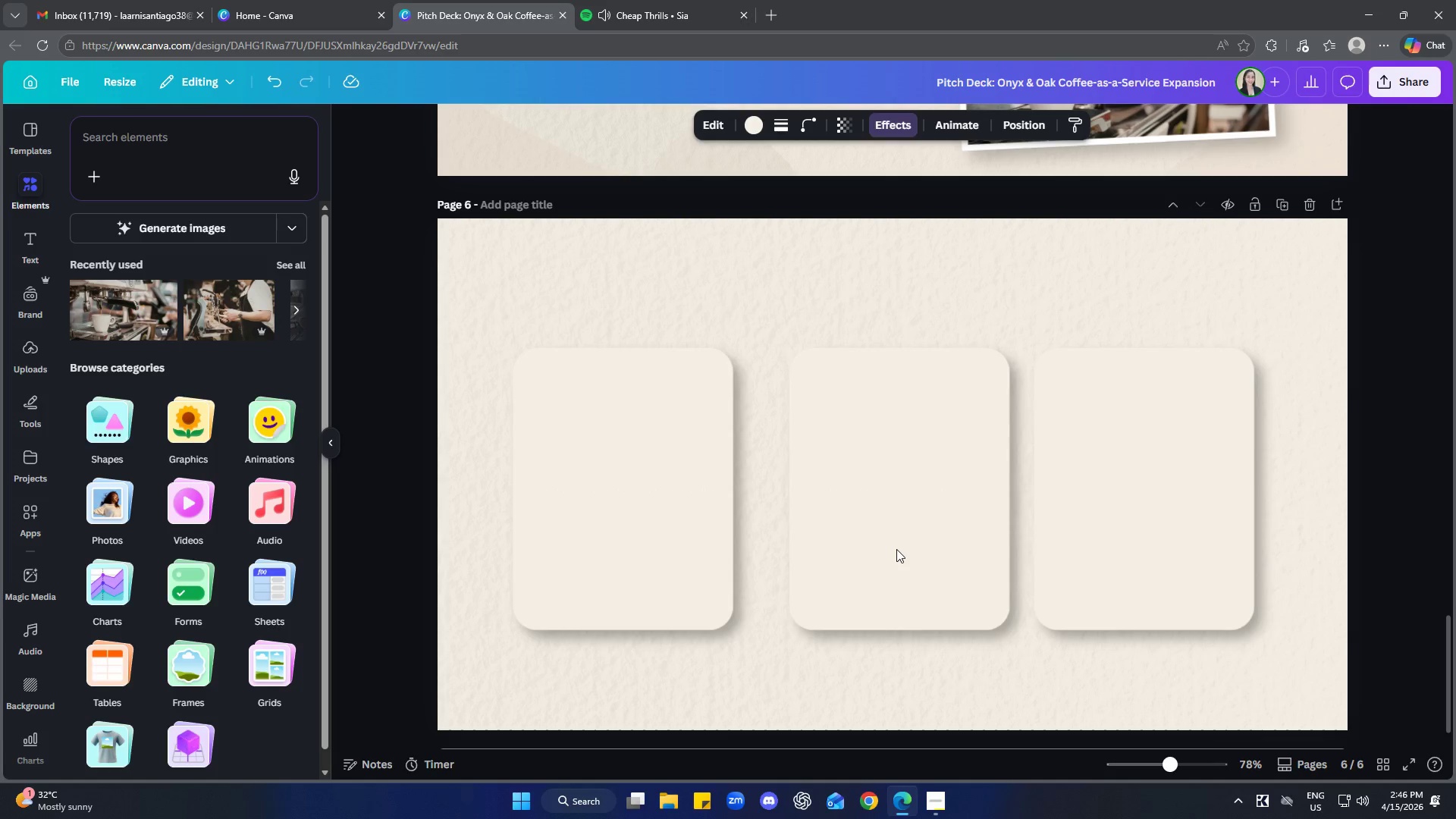 
key(ArrowRight)
 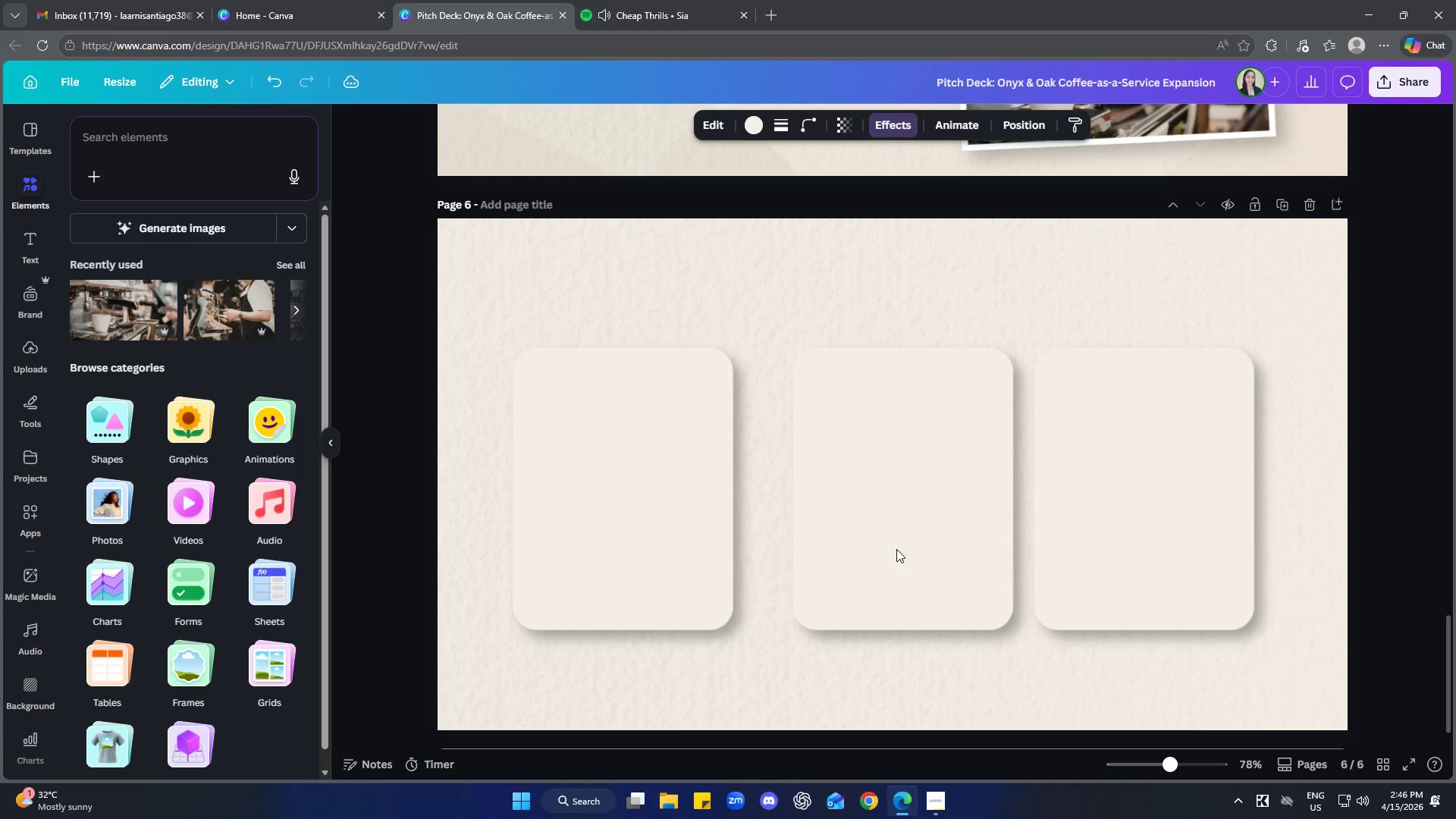 
key(ArrowLeft)
 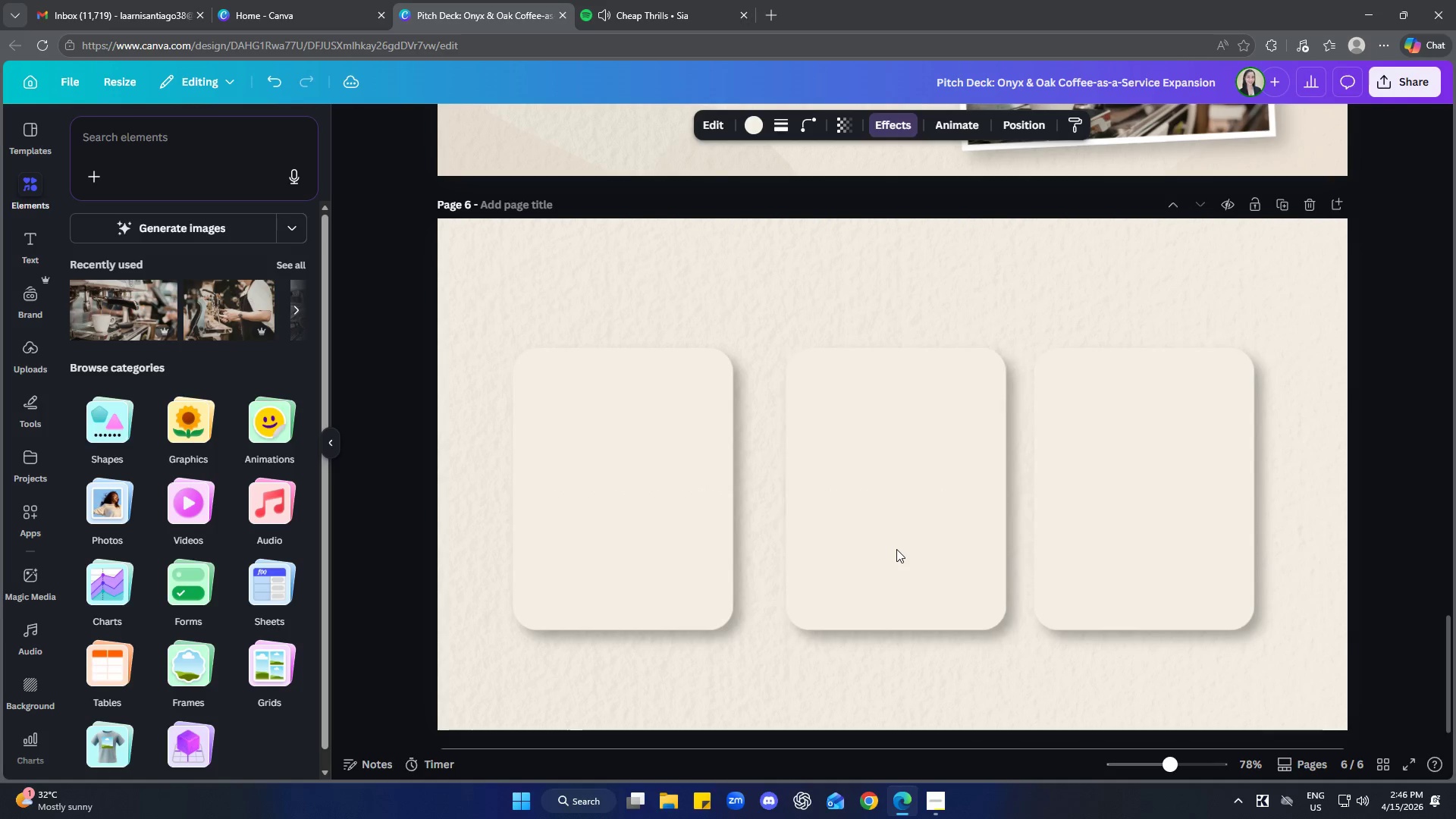 
key(ArrowLeft)
 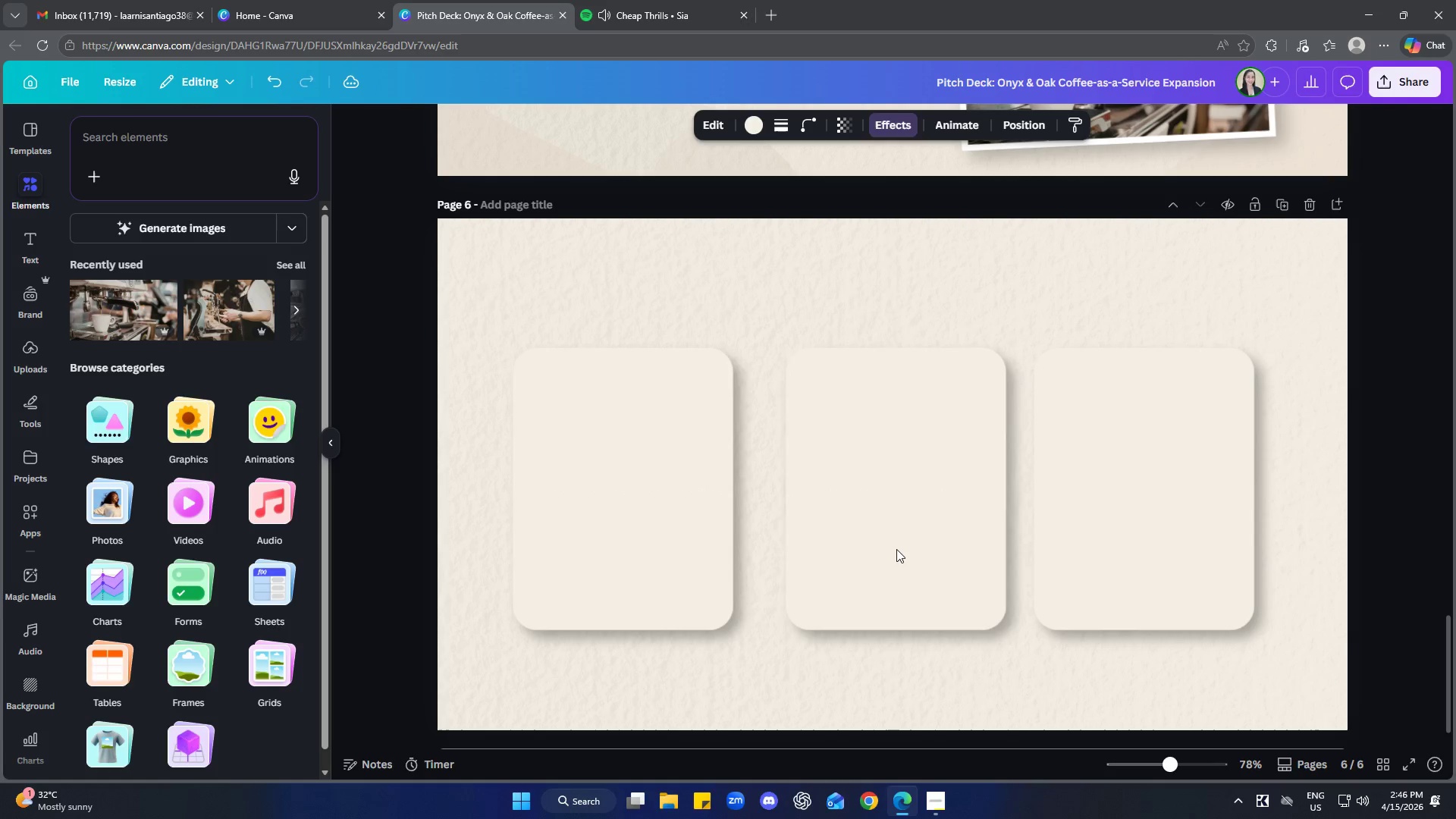 
key(ArrowLeft)
 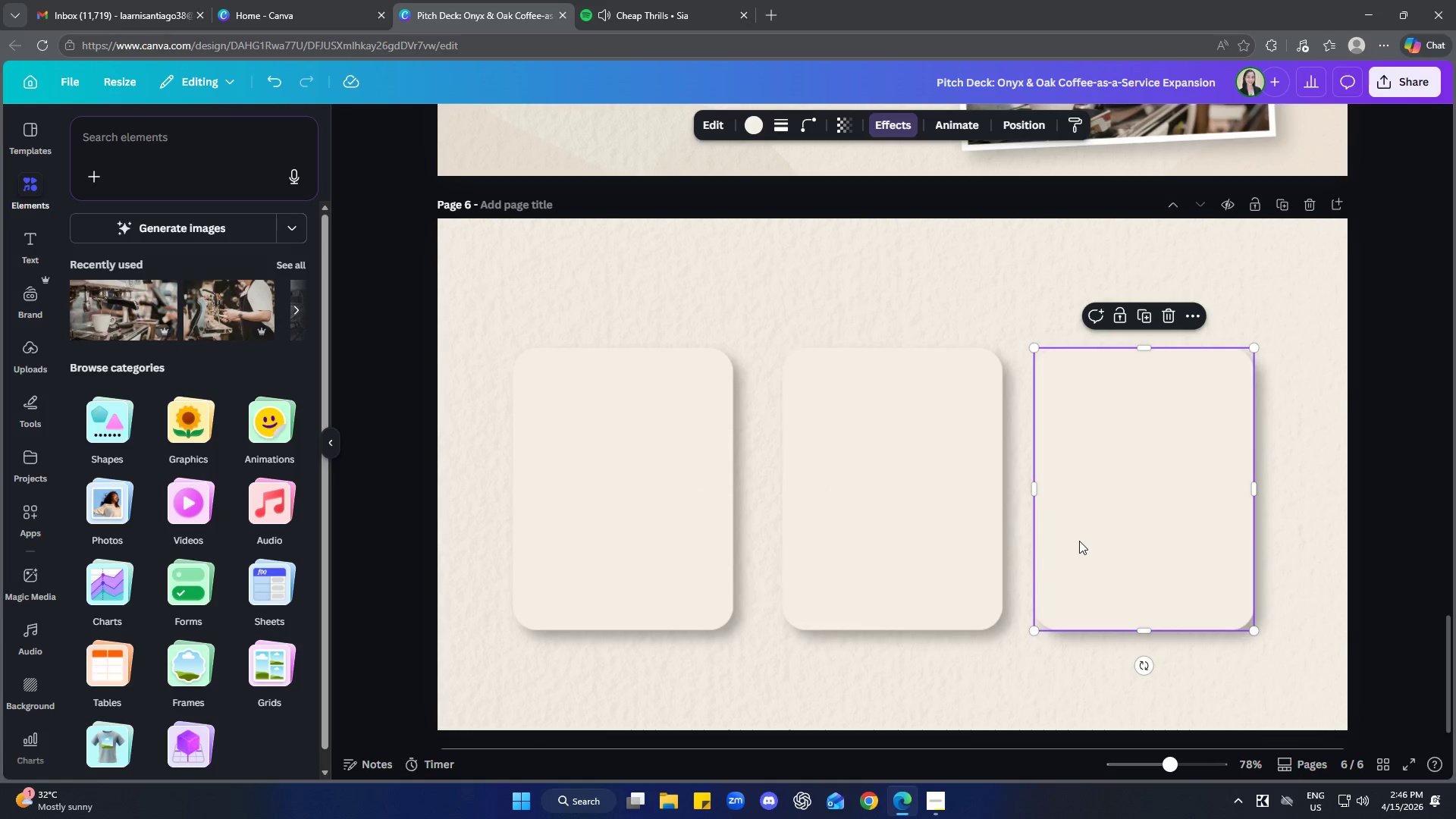 
key(ArrowRight)
 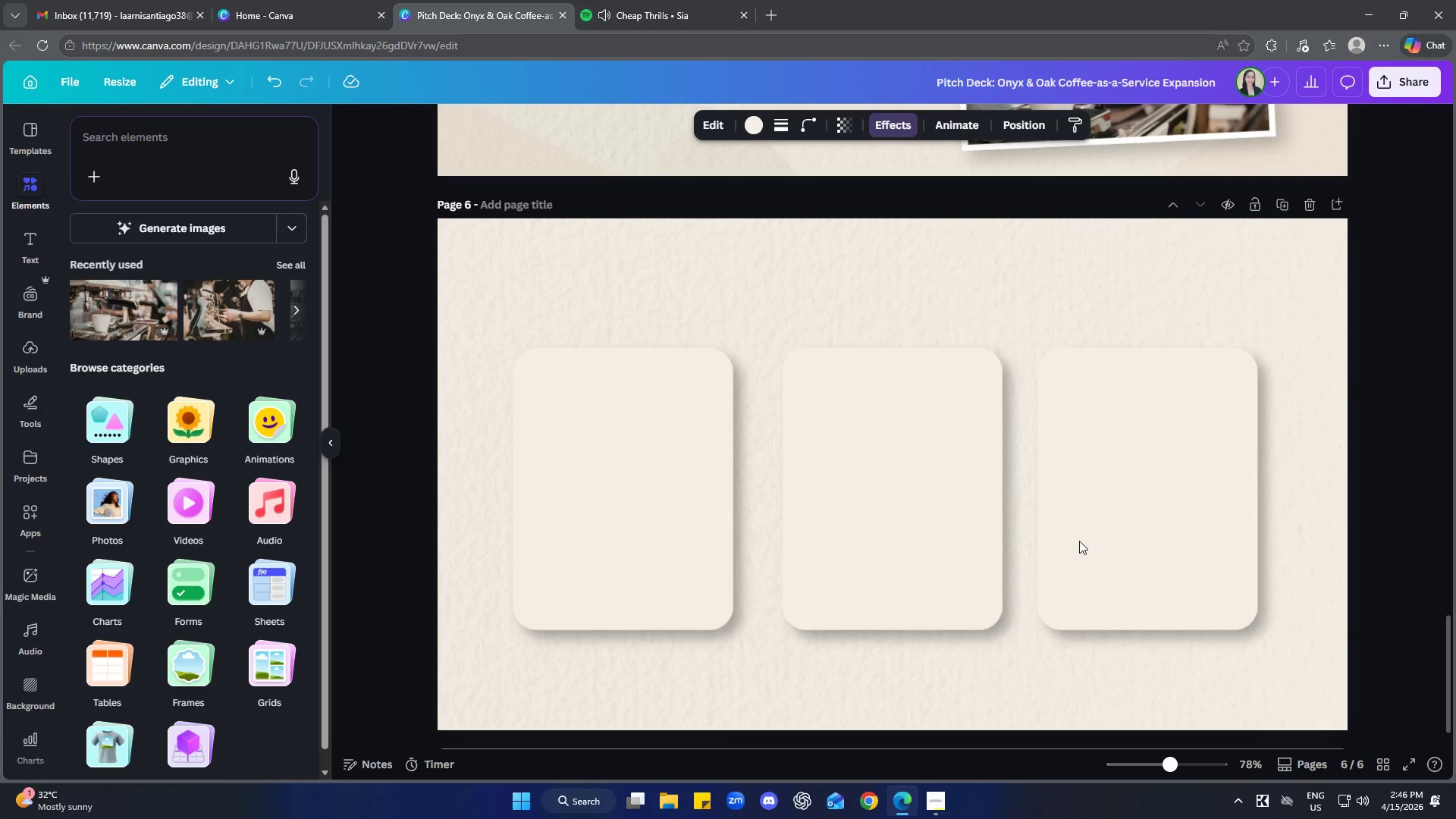 
key(ArrowRight)
 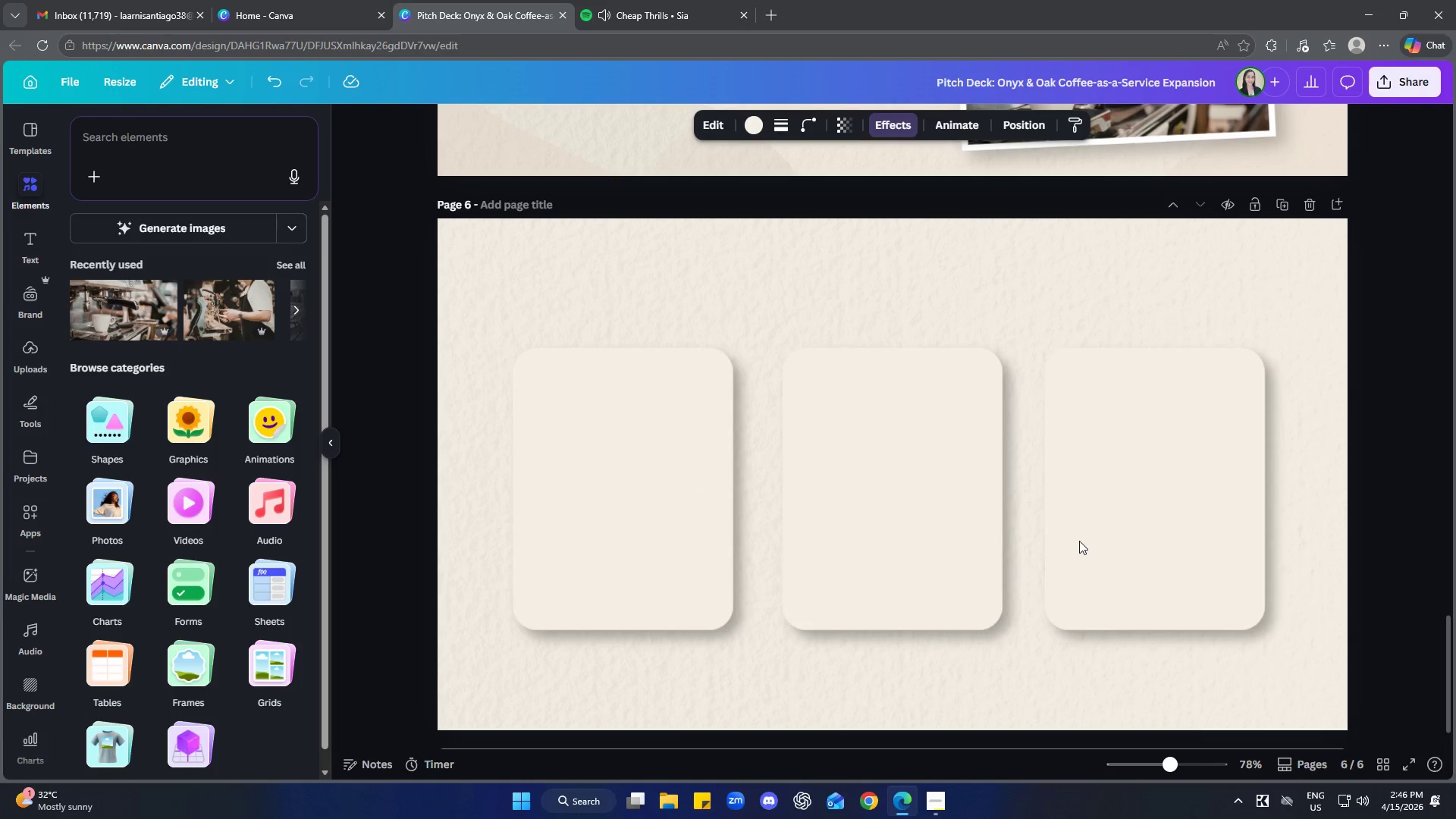 
key(ArrowRight)
 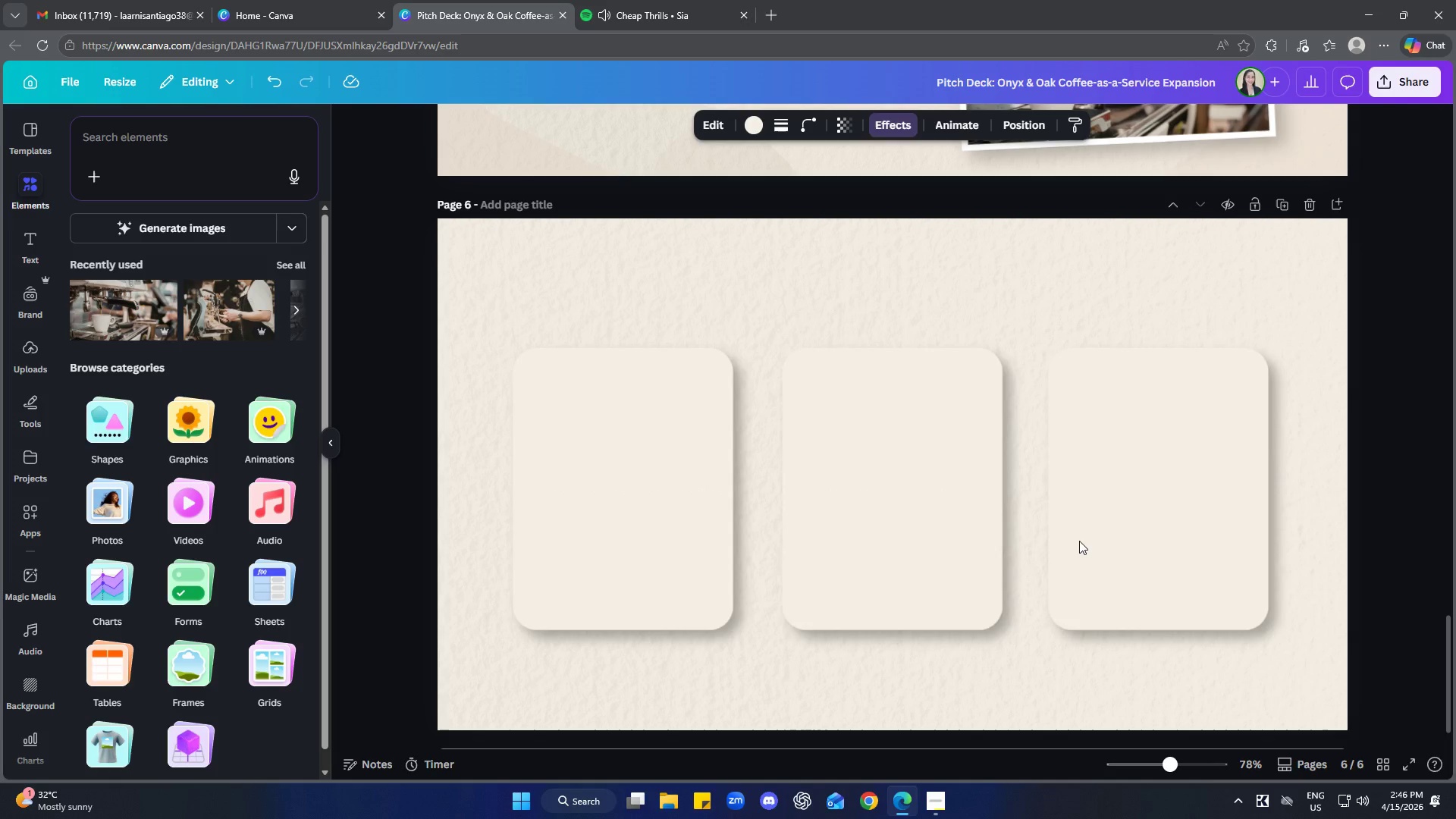 
key(ArrowRight)
 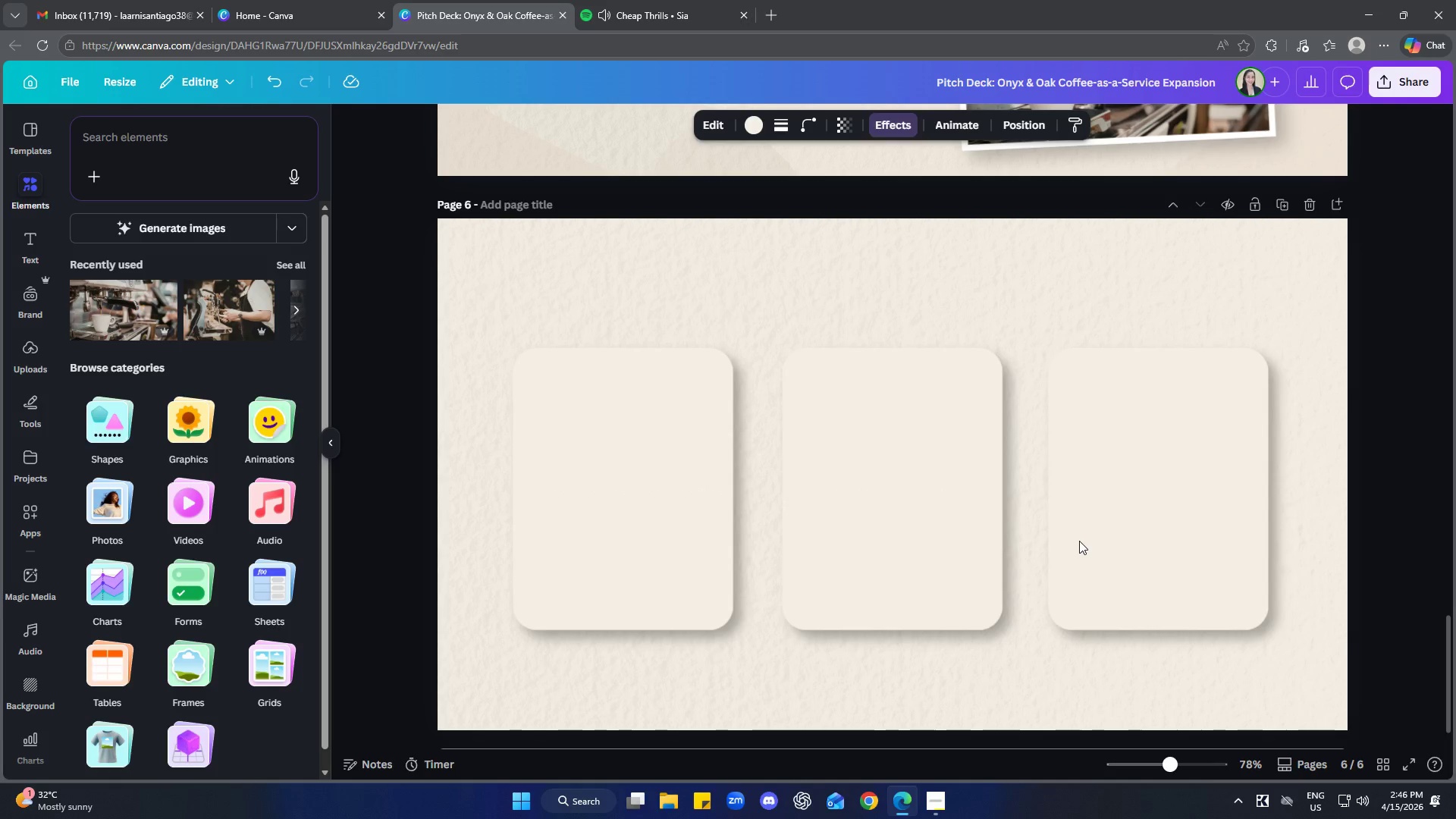 
key(ArrowRight)
 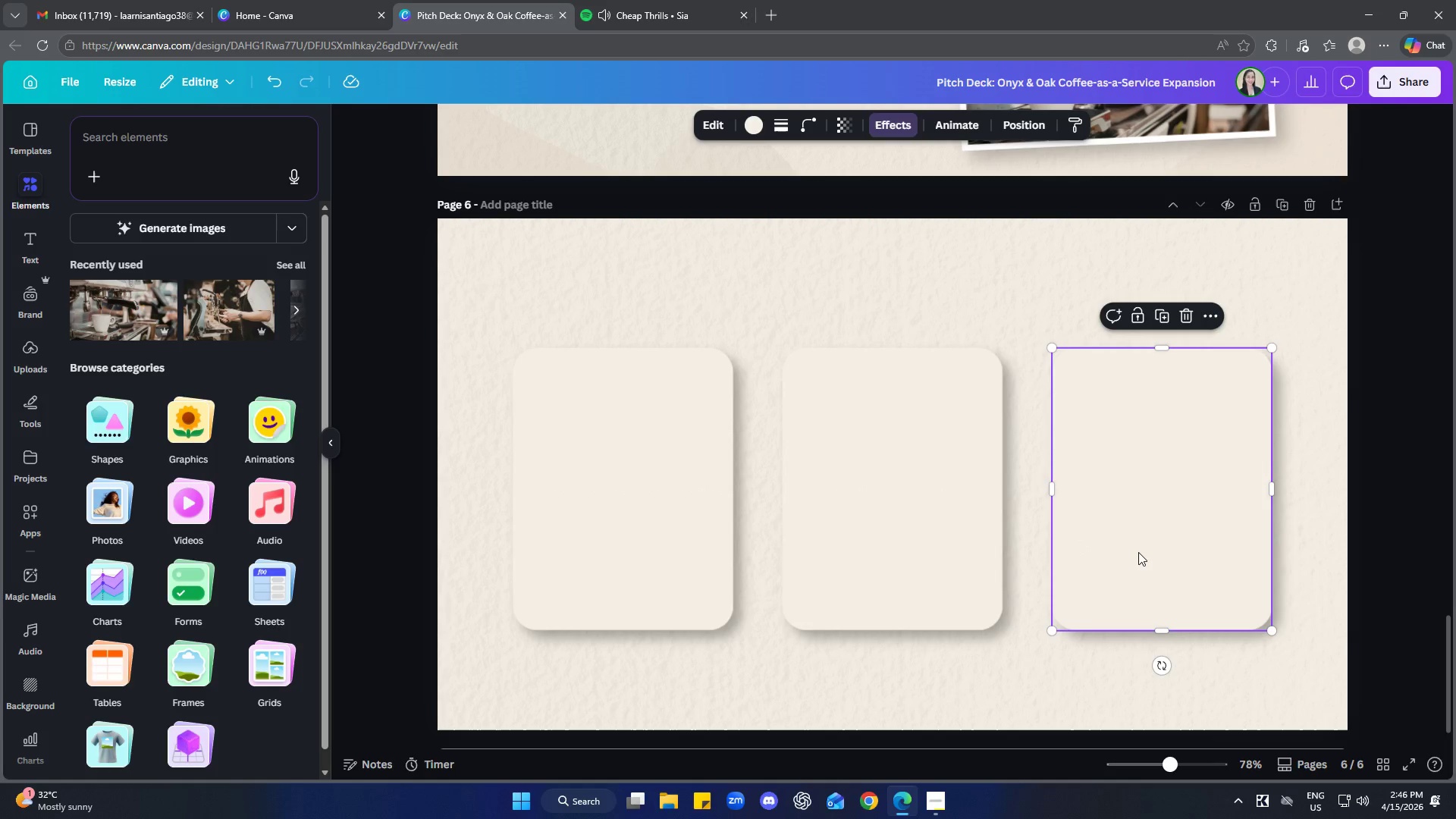 
left_click([1395, 518])
 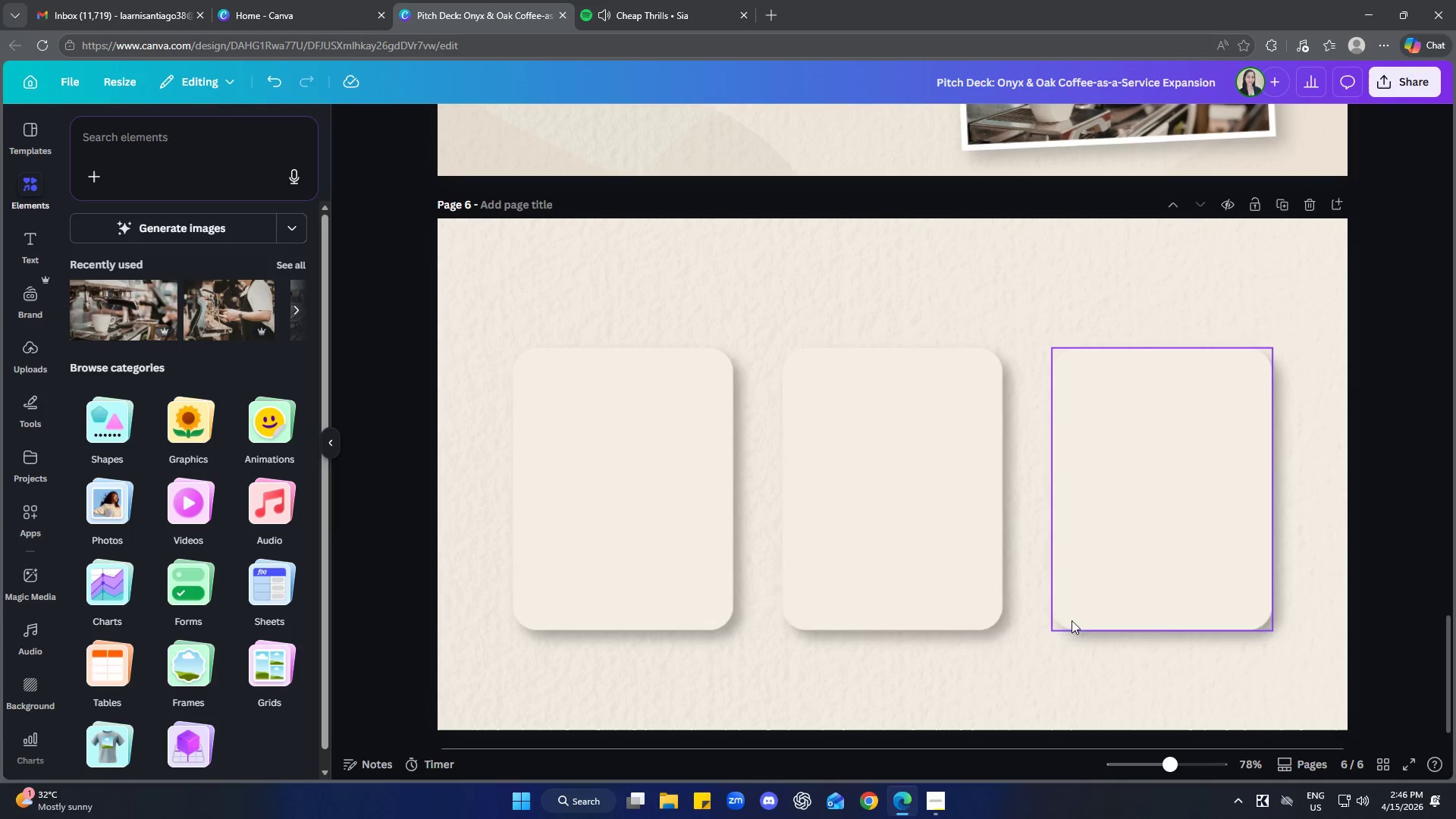 
hold_key(key=ShiftLeft, duration=1.22)
left_click([617, 526])
 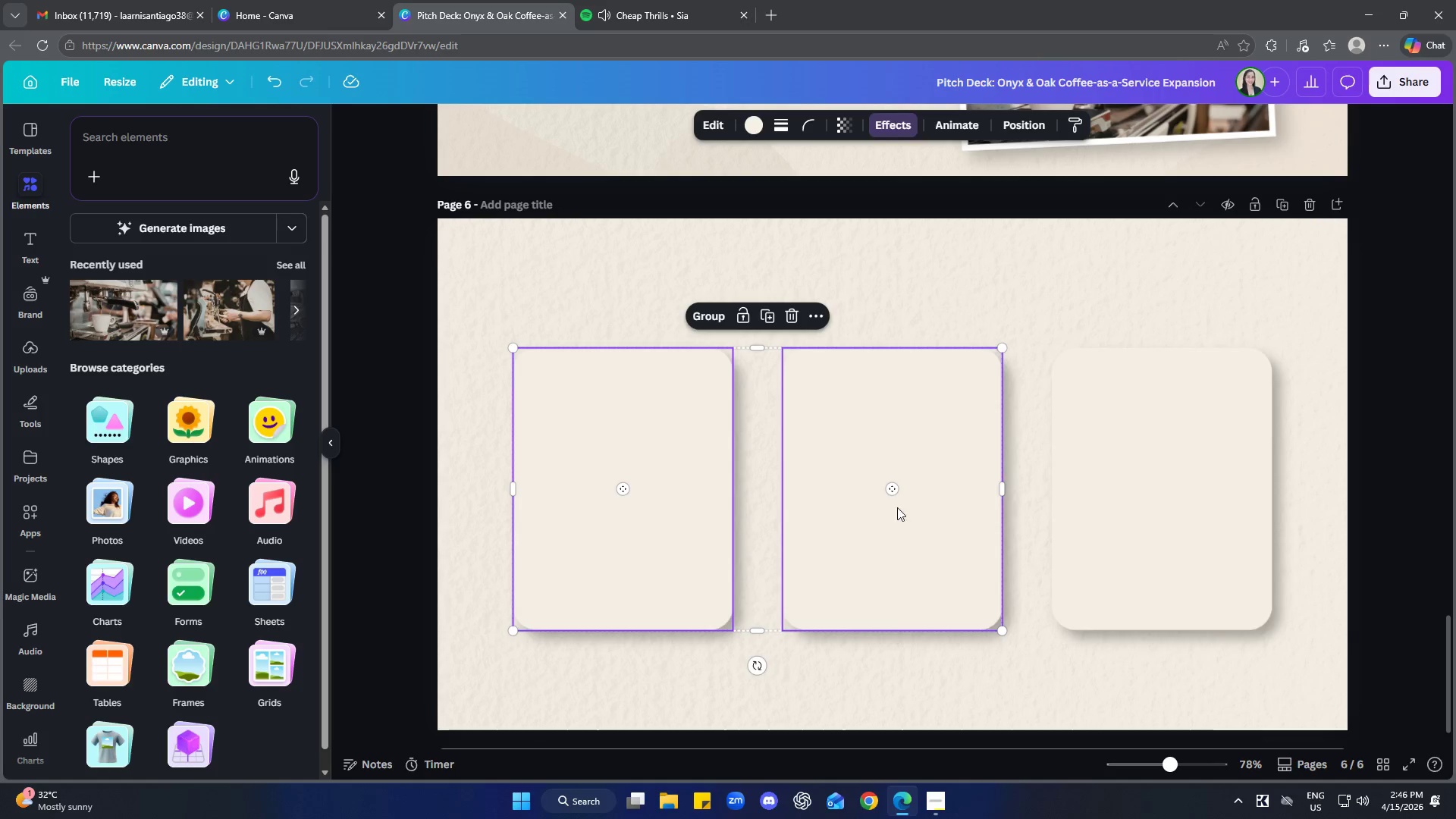 
triple_click([1122, 498])
 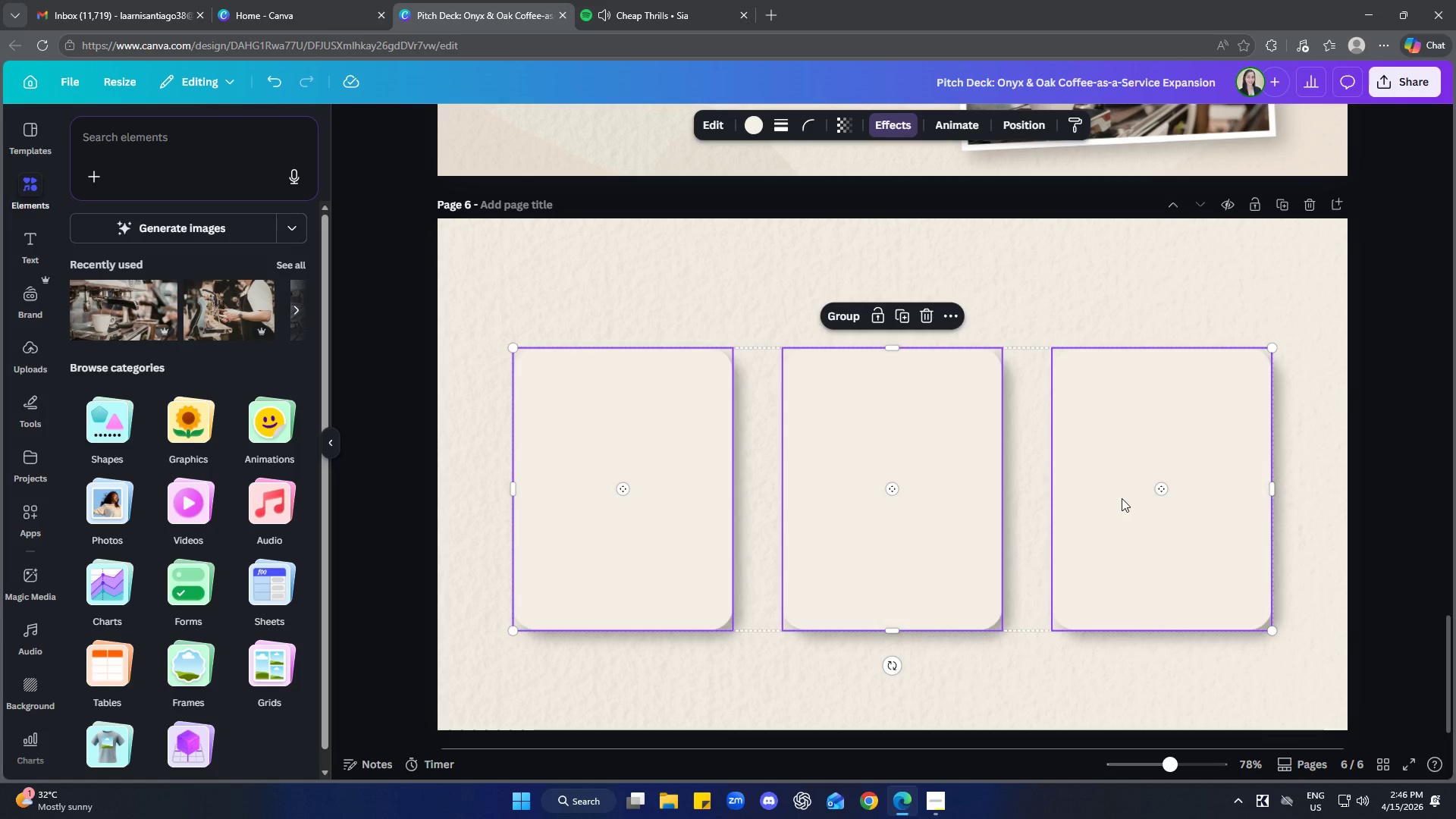 
key(ArrowRight)
 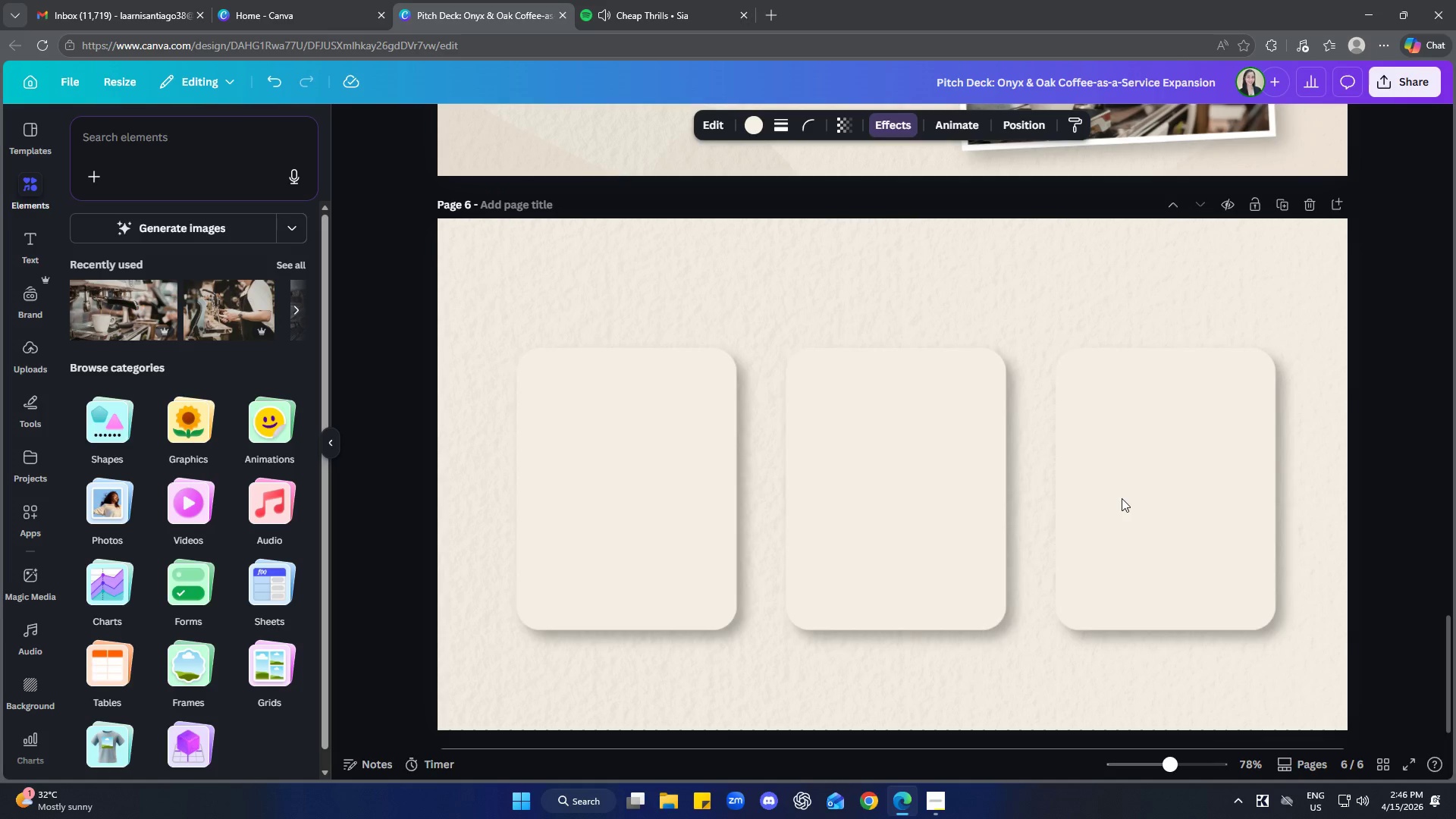 
key(ArrowRight)
 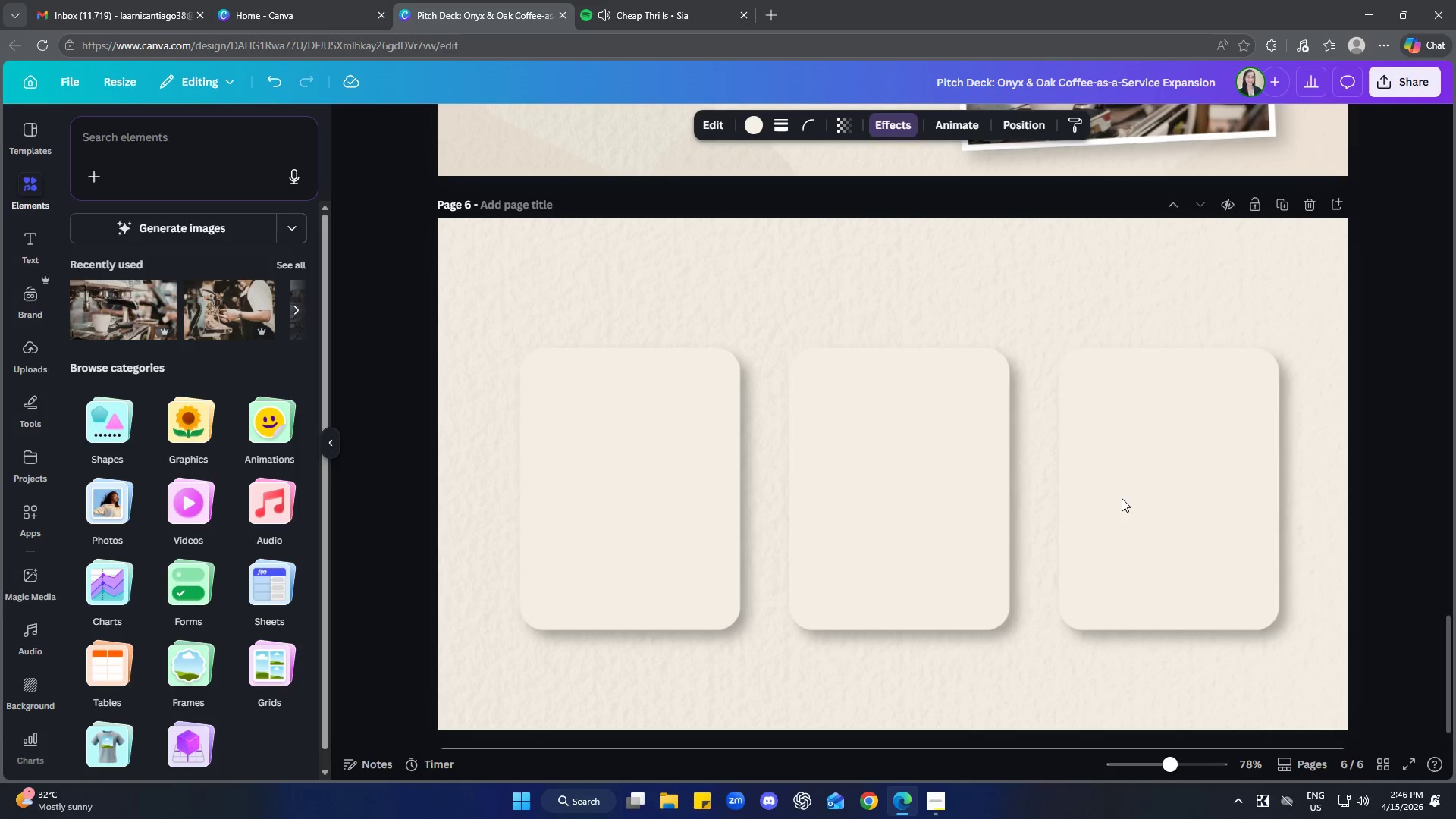 
key(ArrowLeft)
 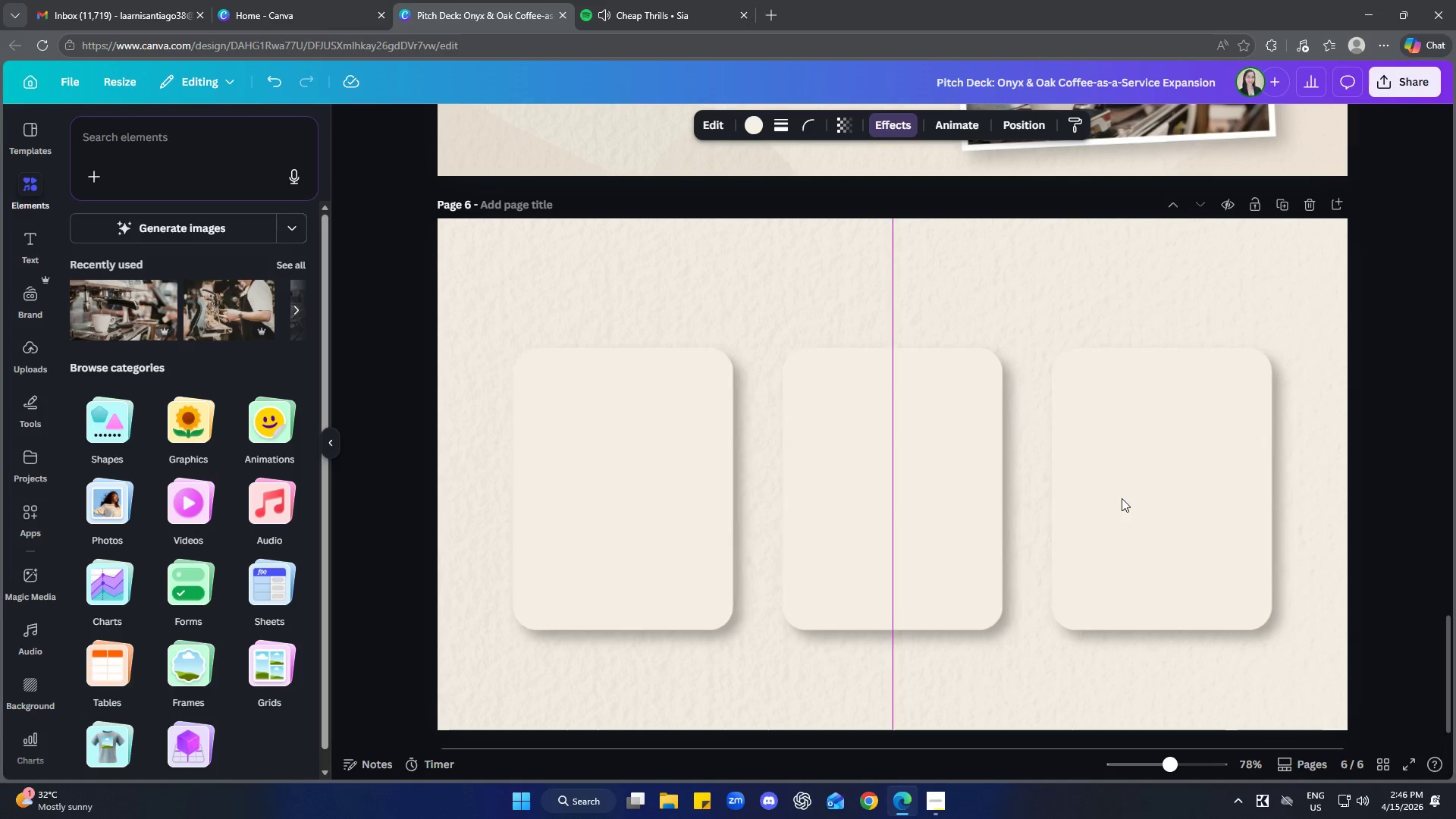 
key(ArrowLeft)
 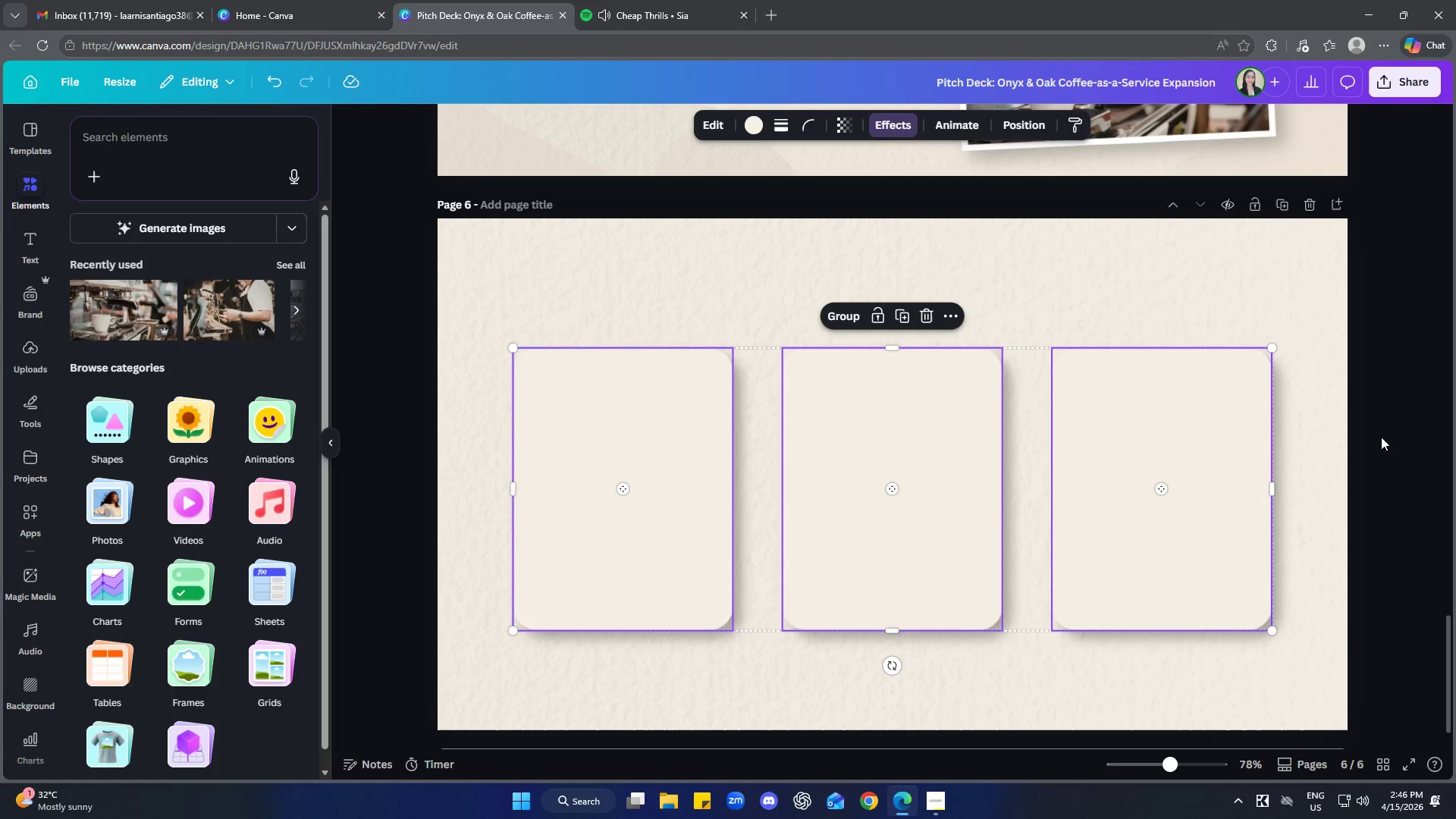 
left_click([1410, 498])
 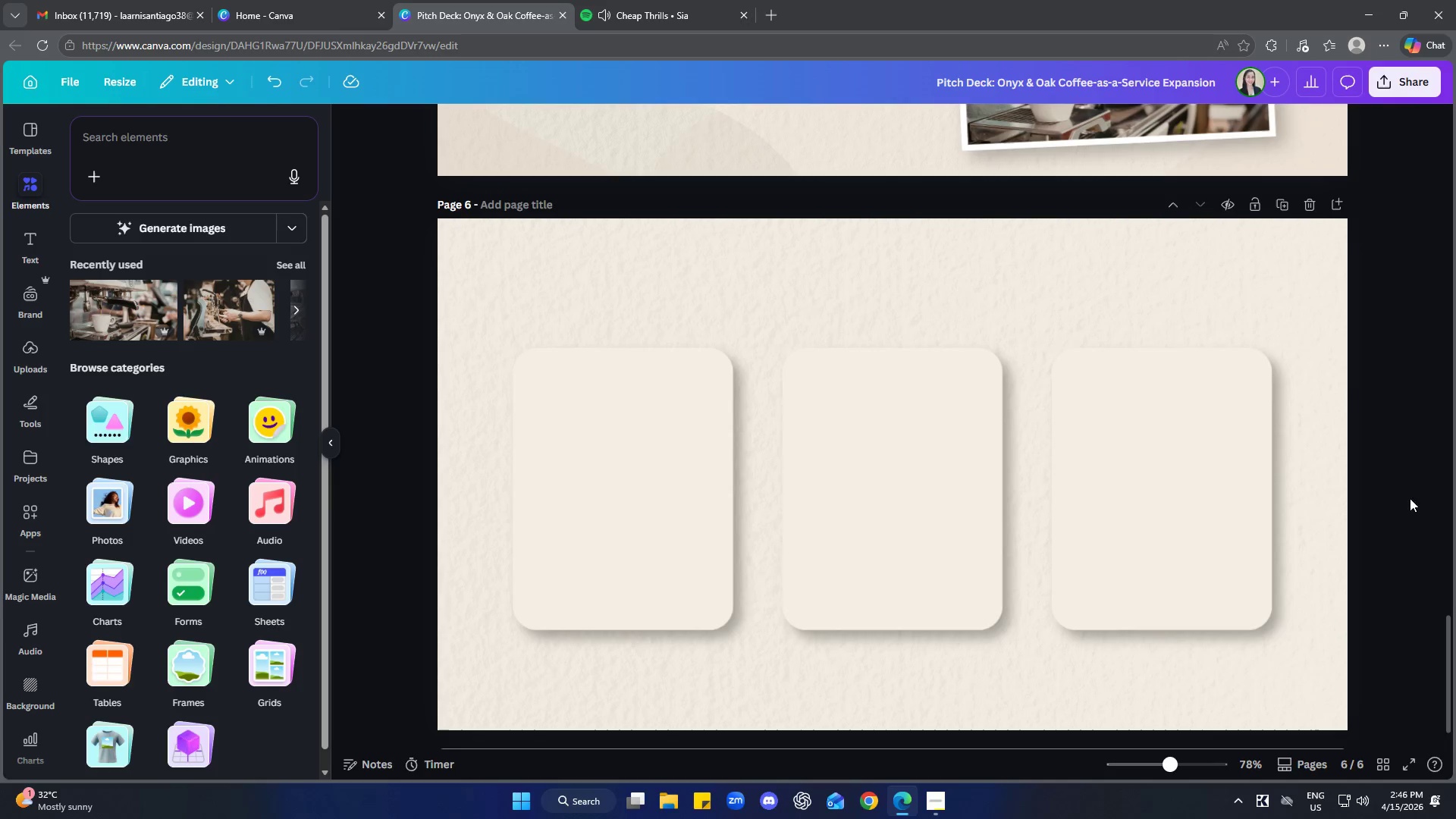 
wait(7.58)
 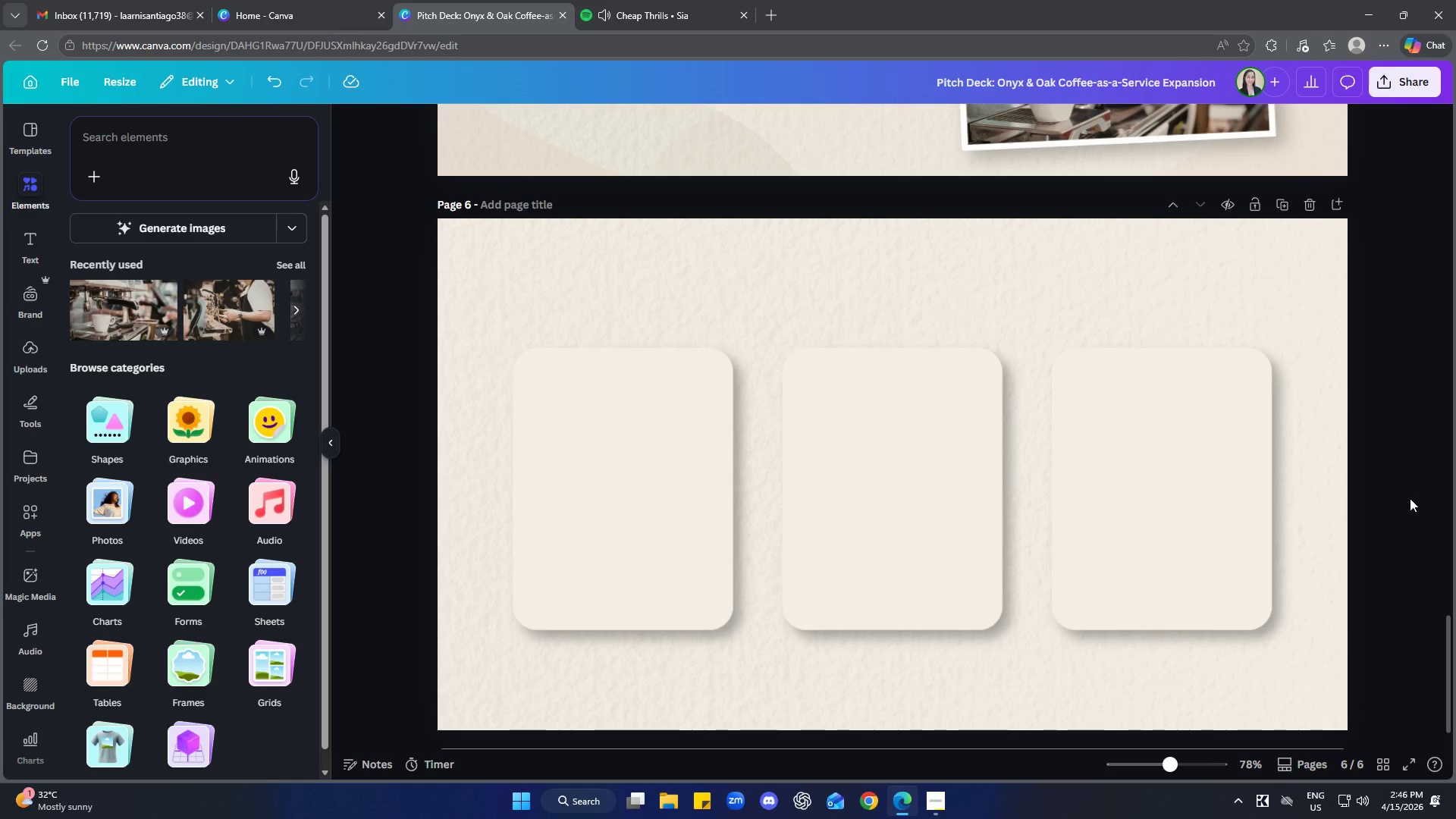 
left_click([659, 417])
 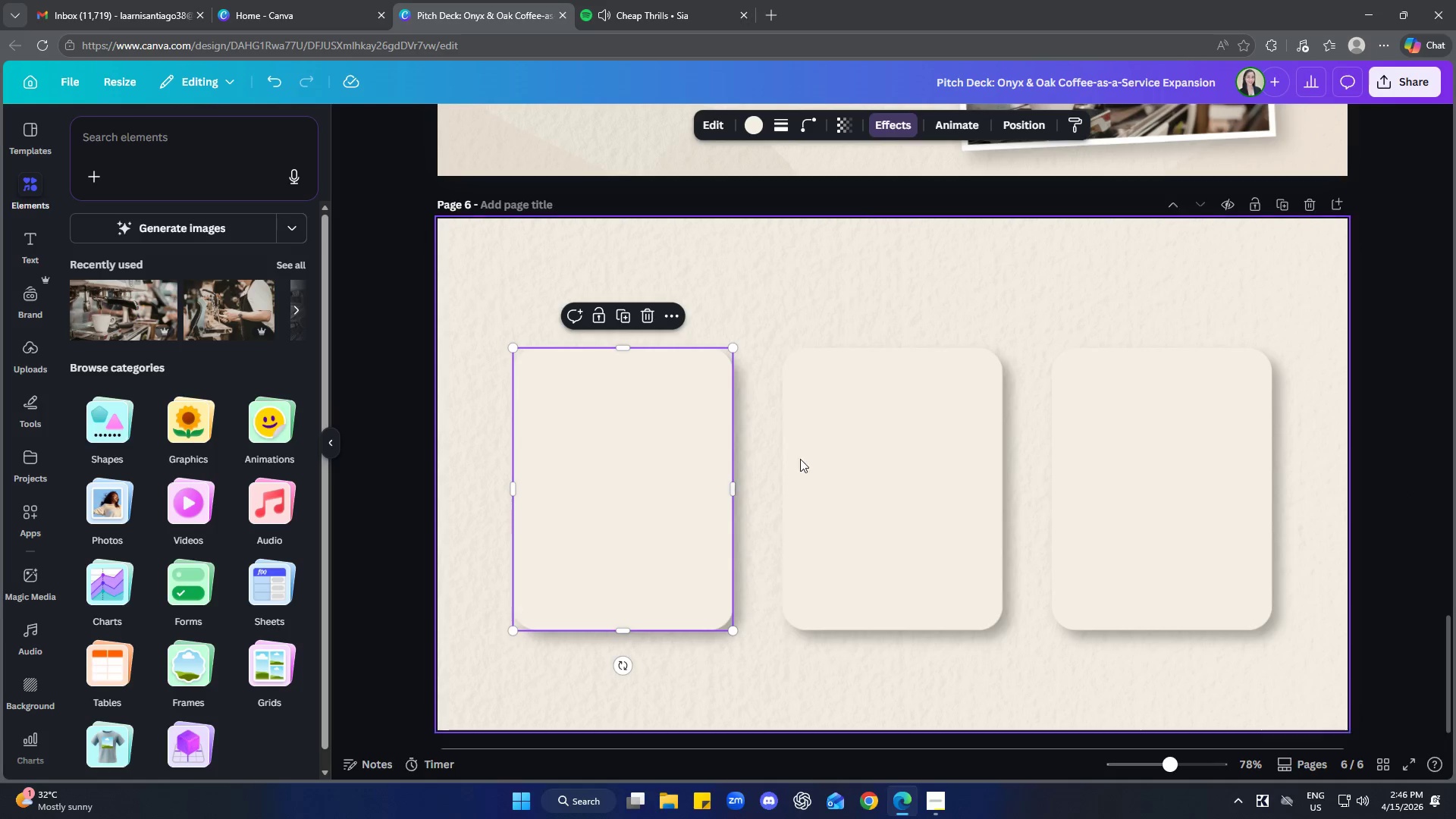 
hold_key(key=ShiftLeft, duration=0.62)
double_click([880, 469])
 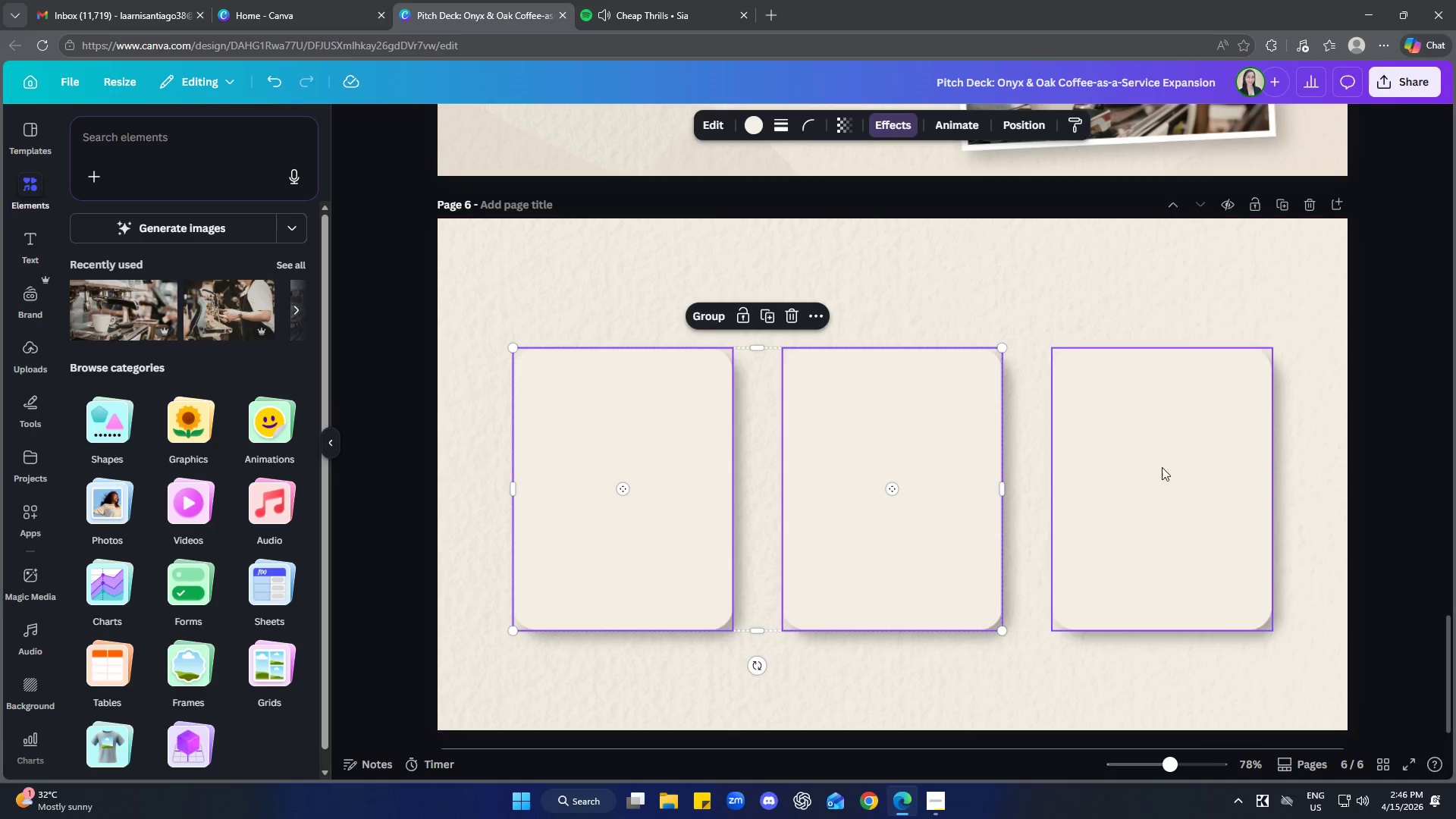 
triple_click([1162, 466])
 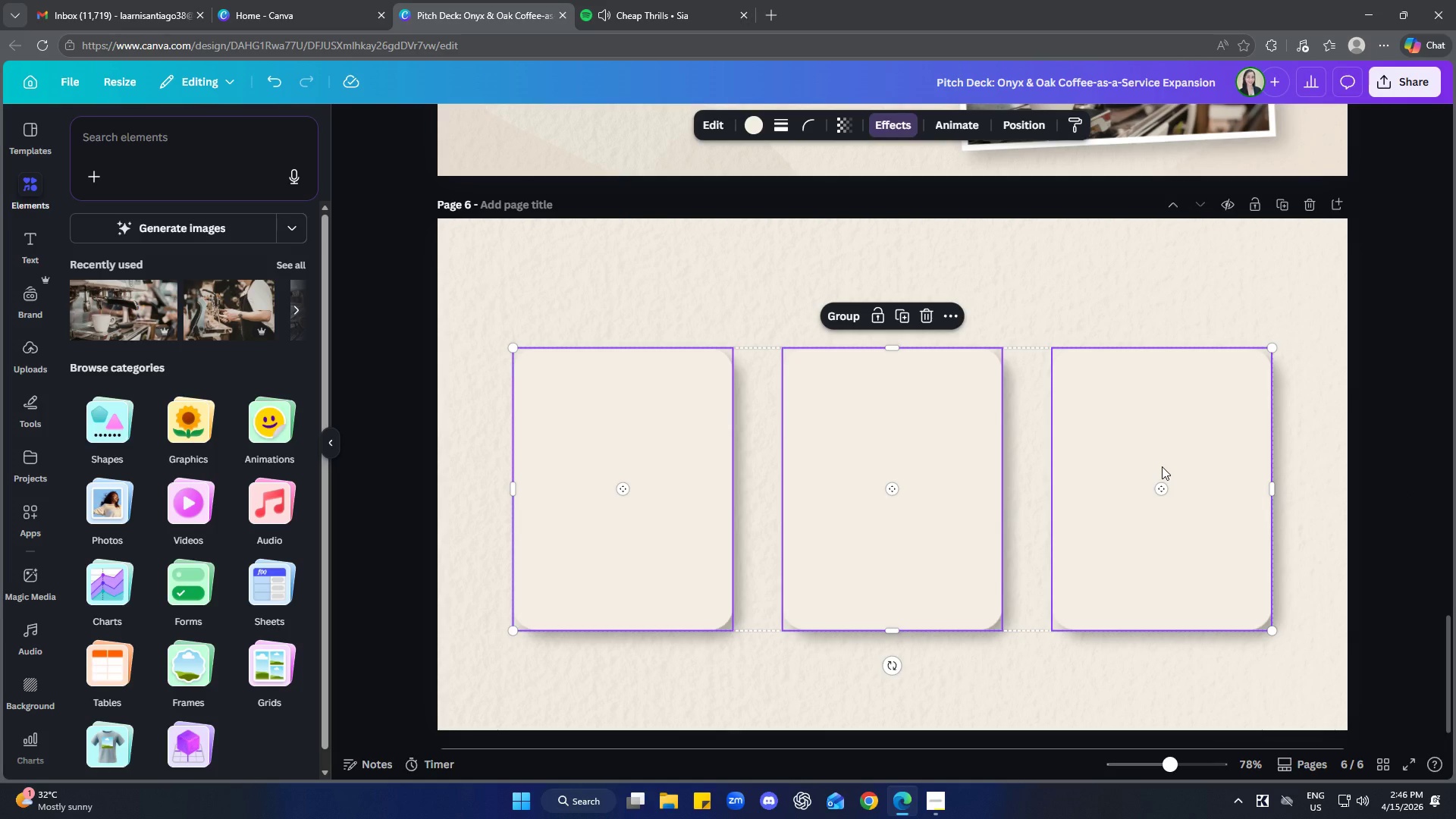 
key(ArrowDown)
 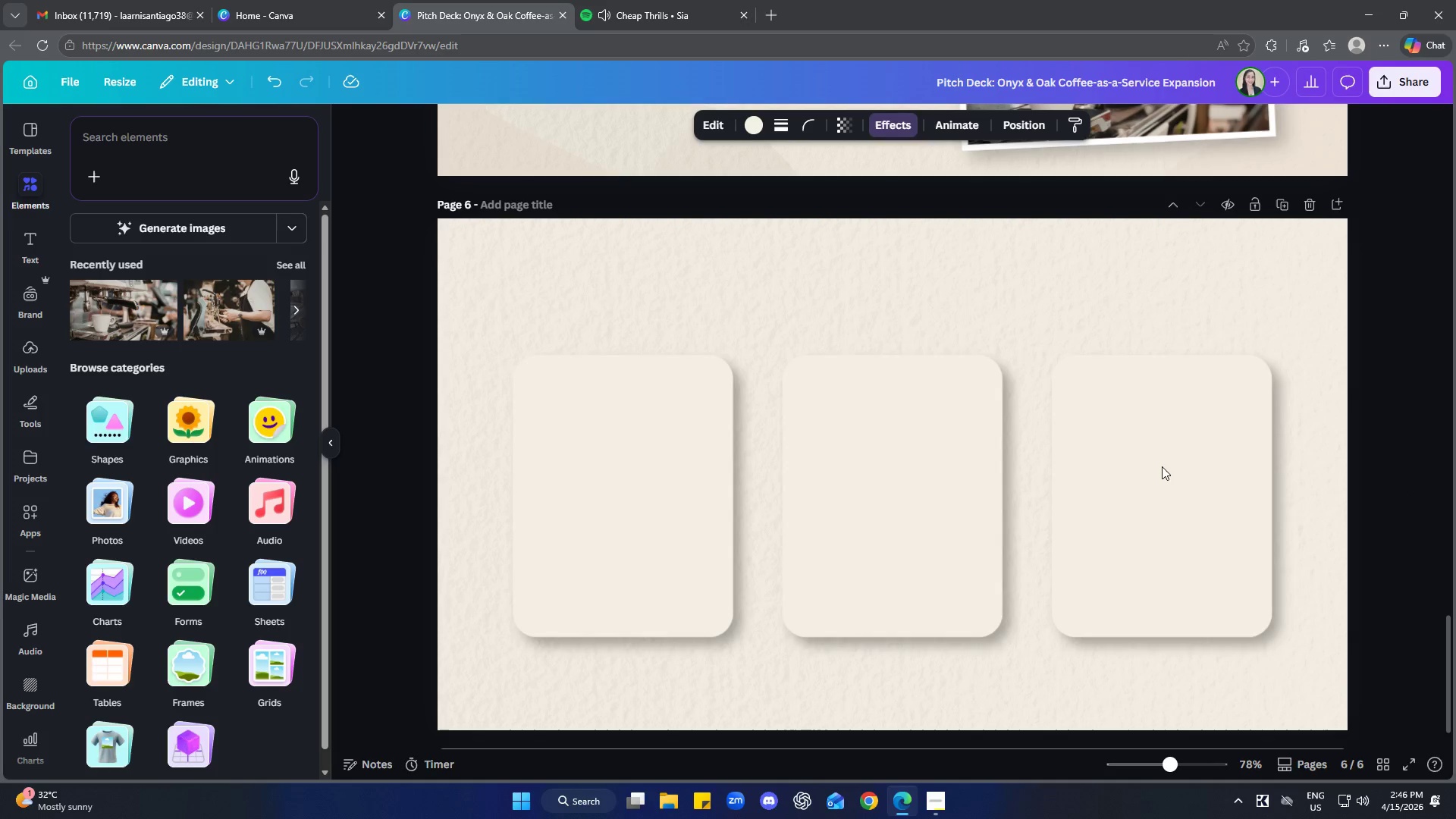 
key(ArrowDown)
 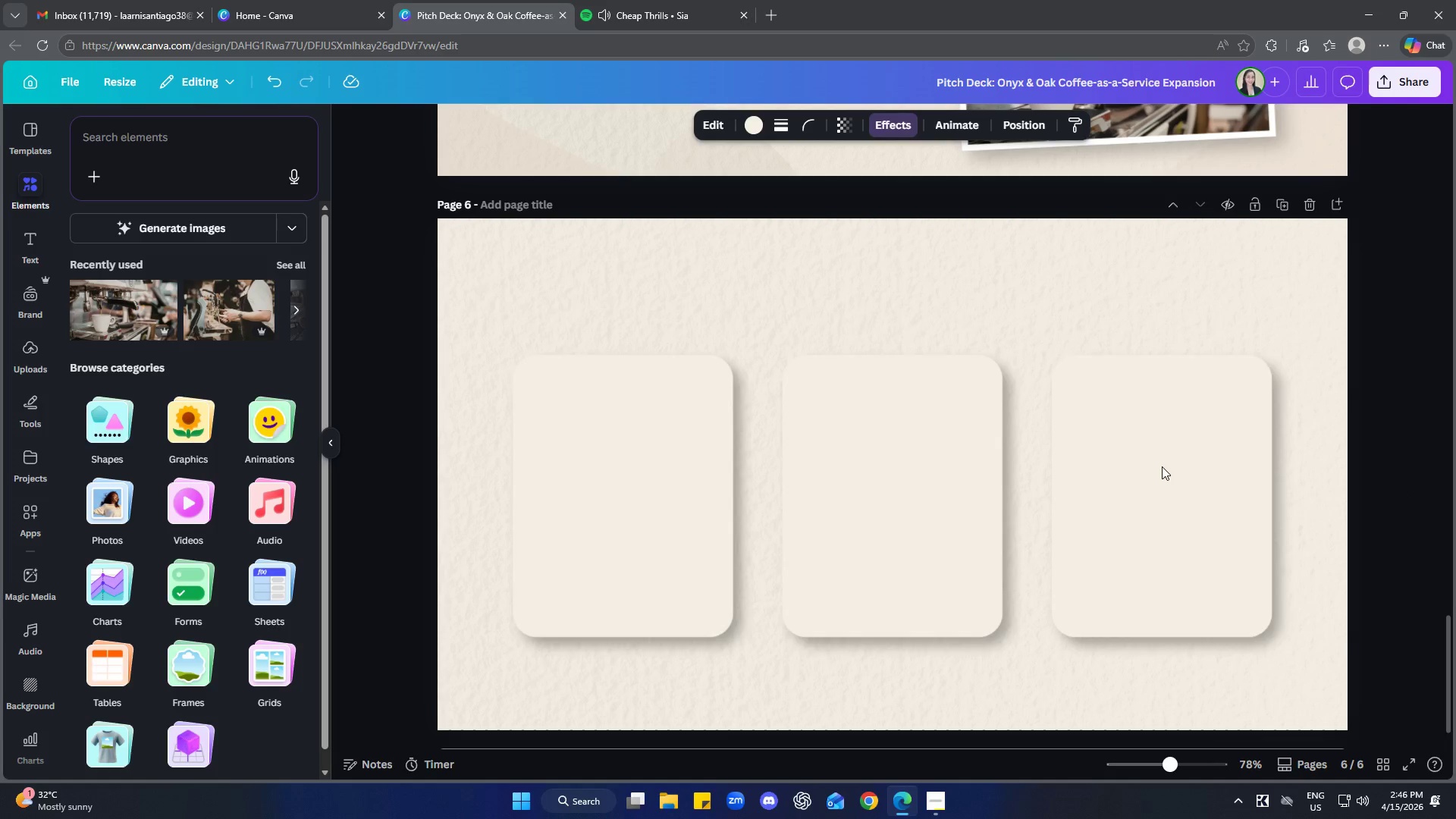 
key(ArrowDown)
 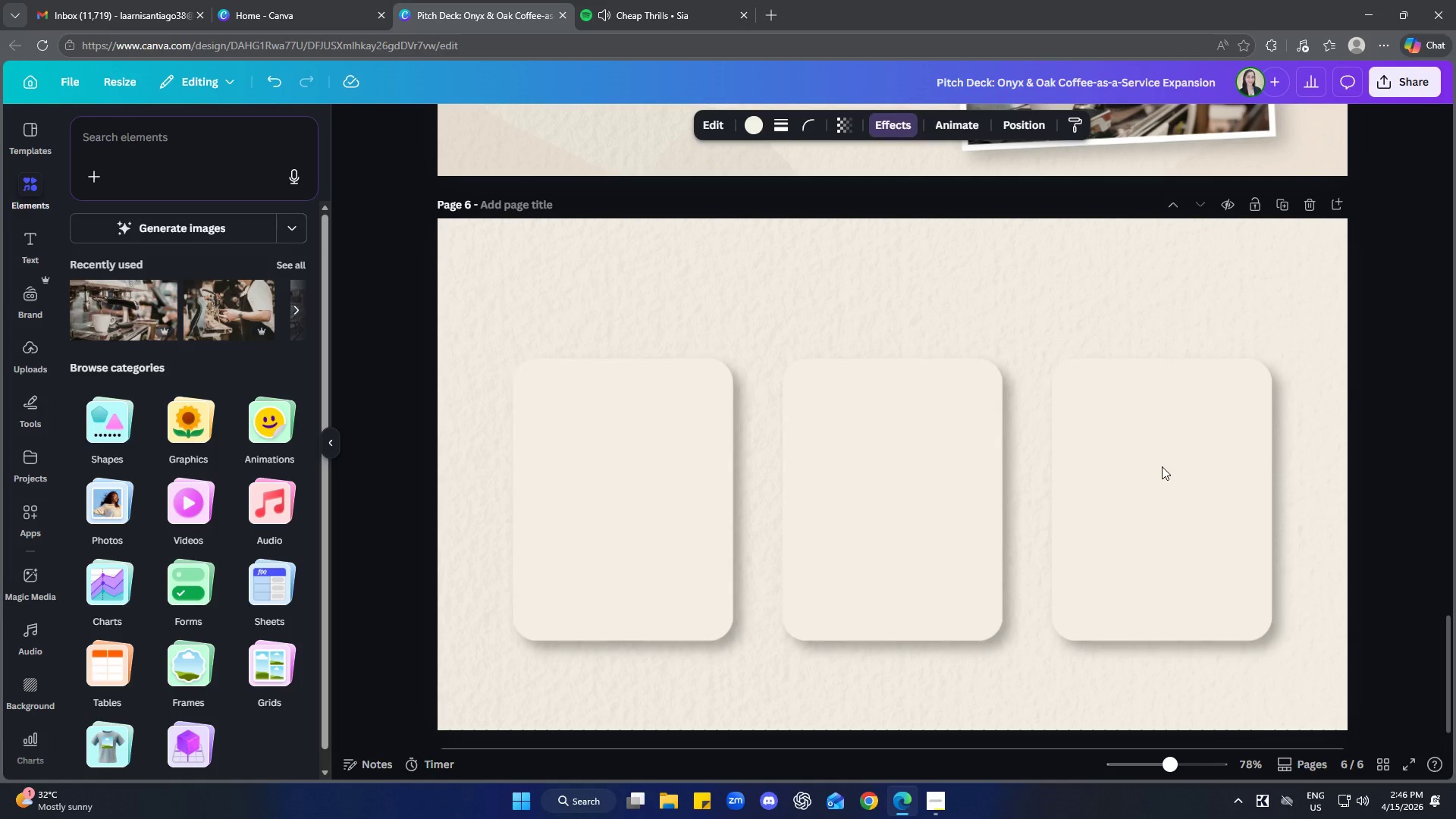 
key(ArrowDown)
 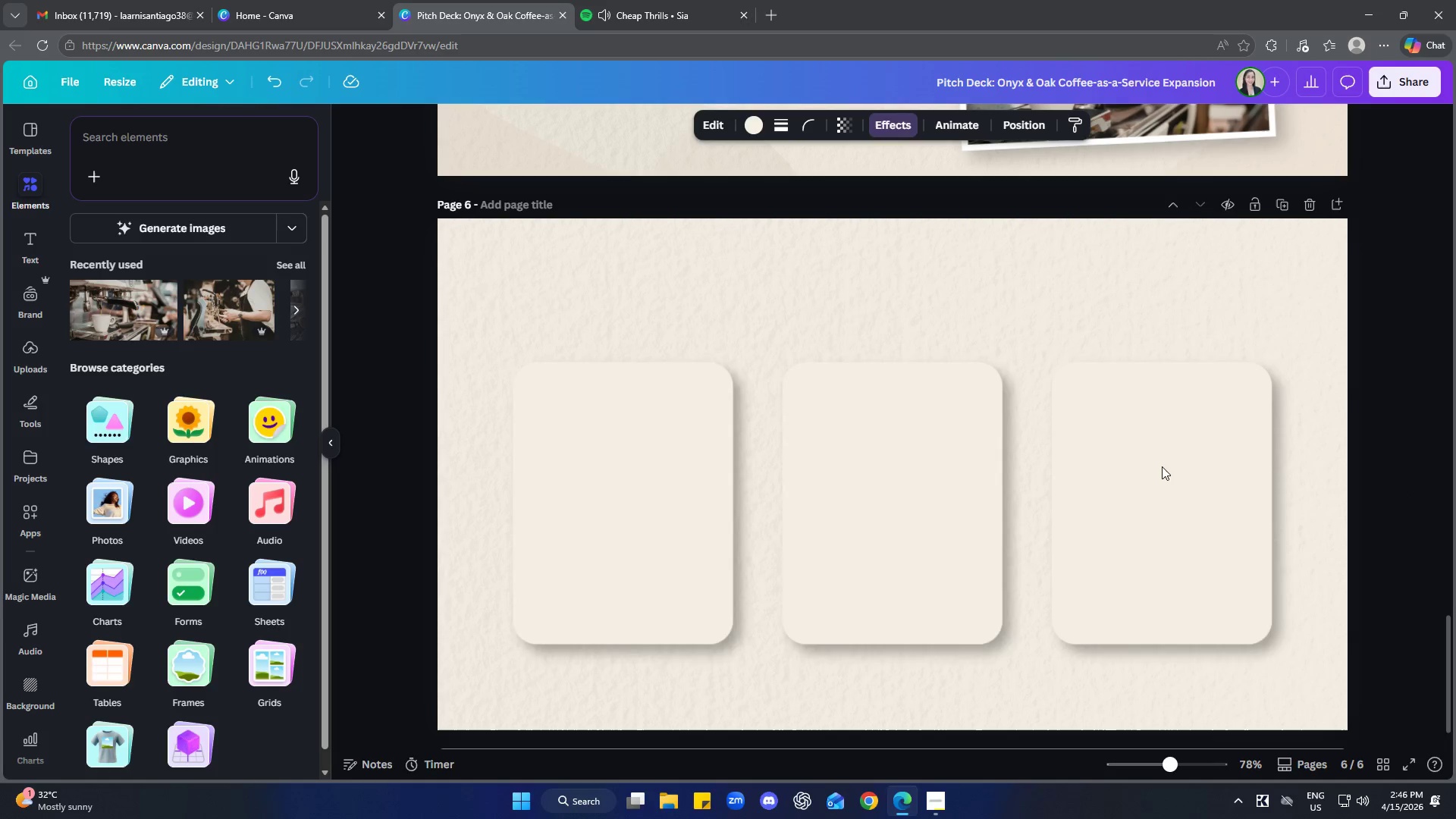 
key(ArrowDown)
 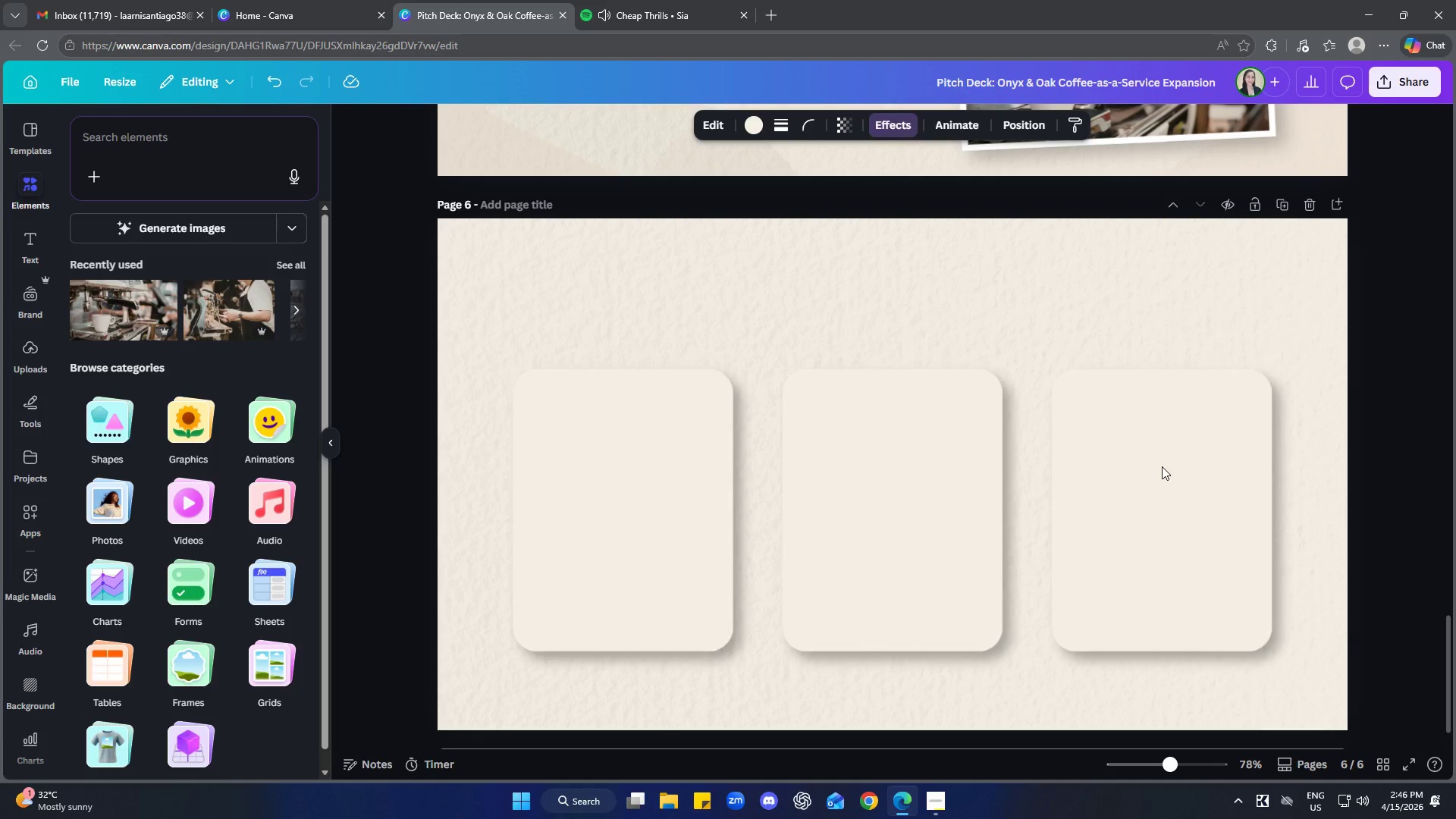 
key(ArrowDown)
 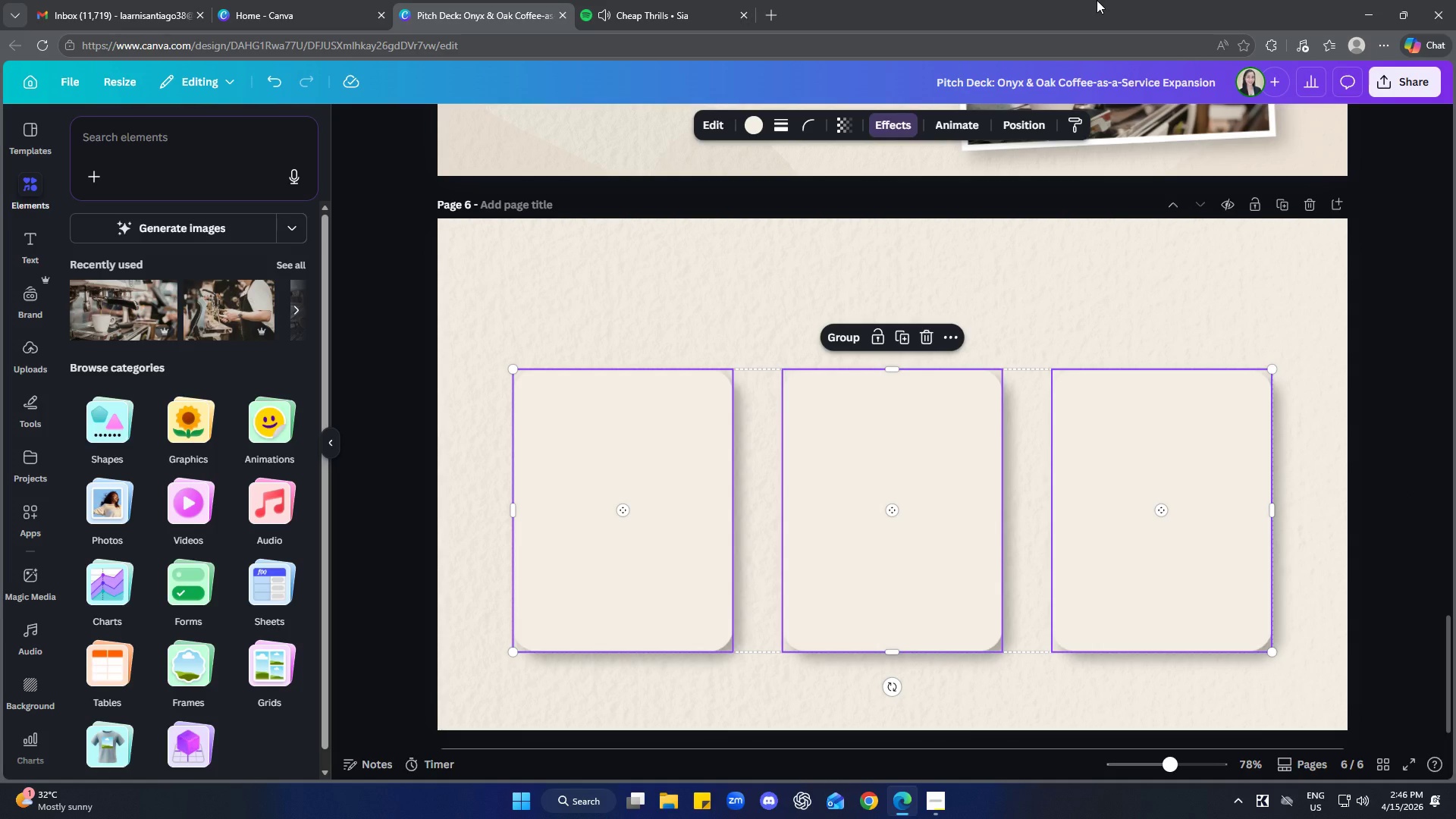 
wait(5.73)
 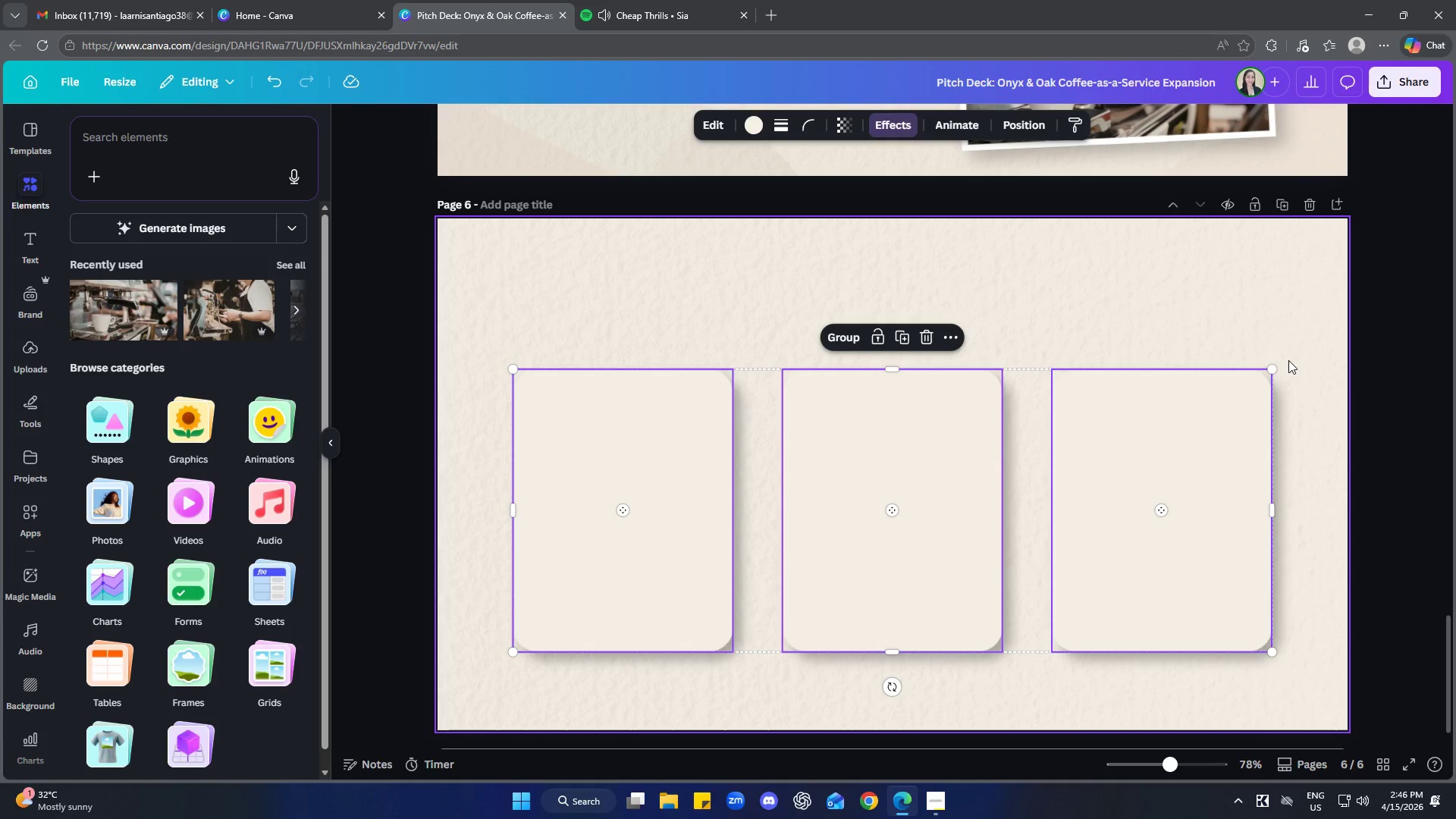 
left_click([1436, 328])
 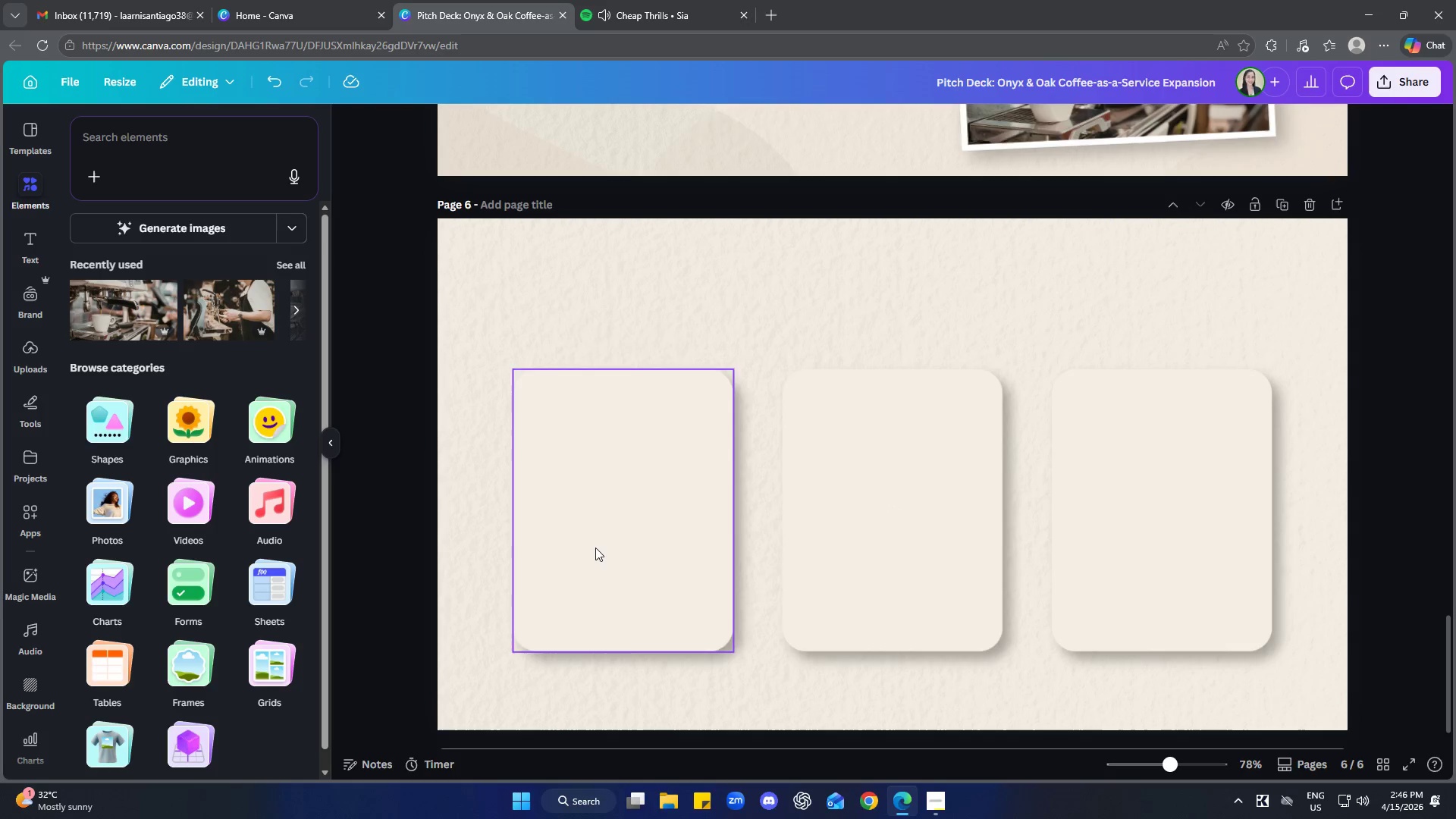 
hold_key(key=ShiftLeft, duration=0.69)
double_click([1171, 527])
 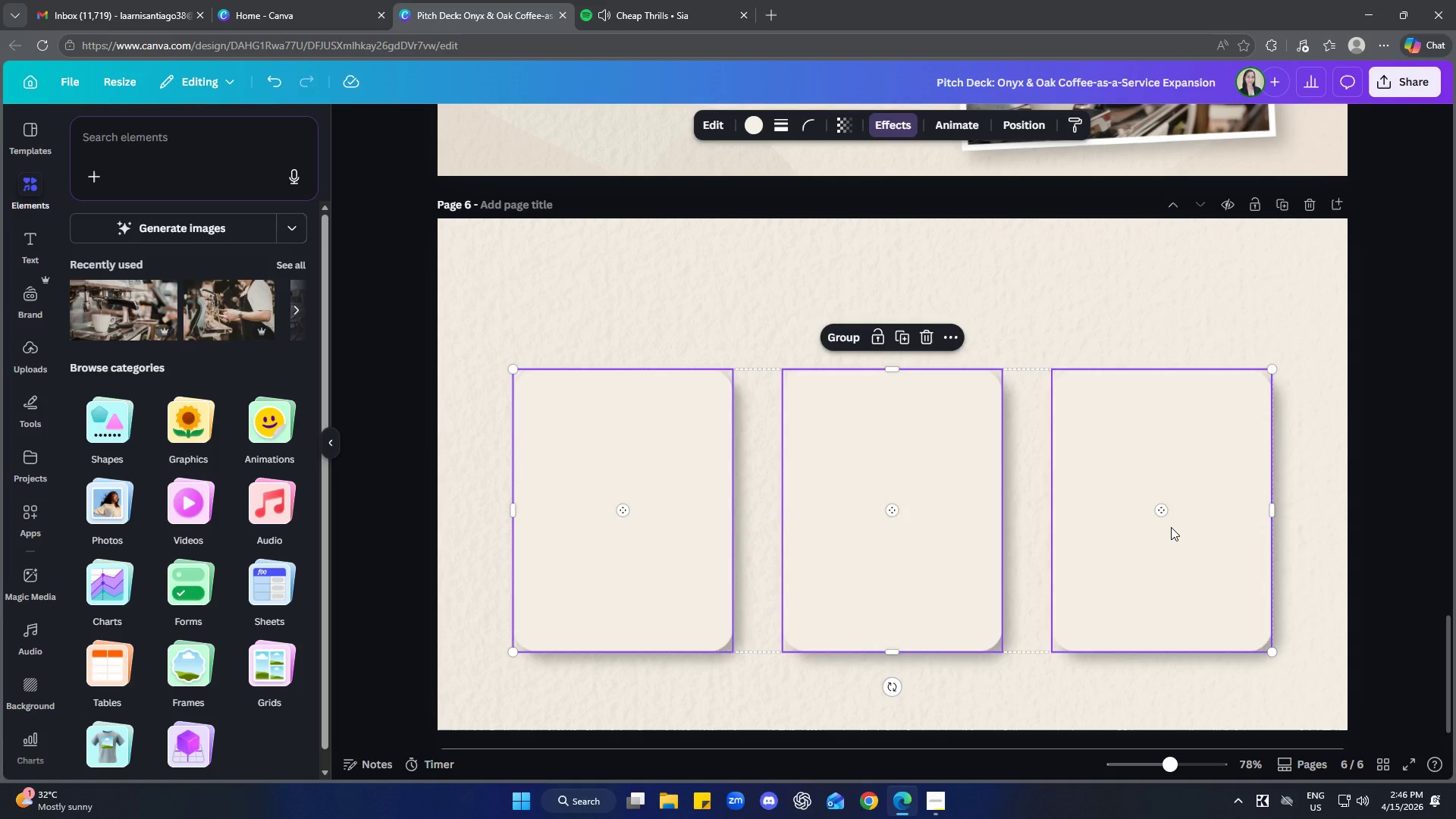 
key(ArrowDown)
 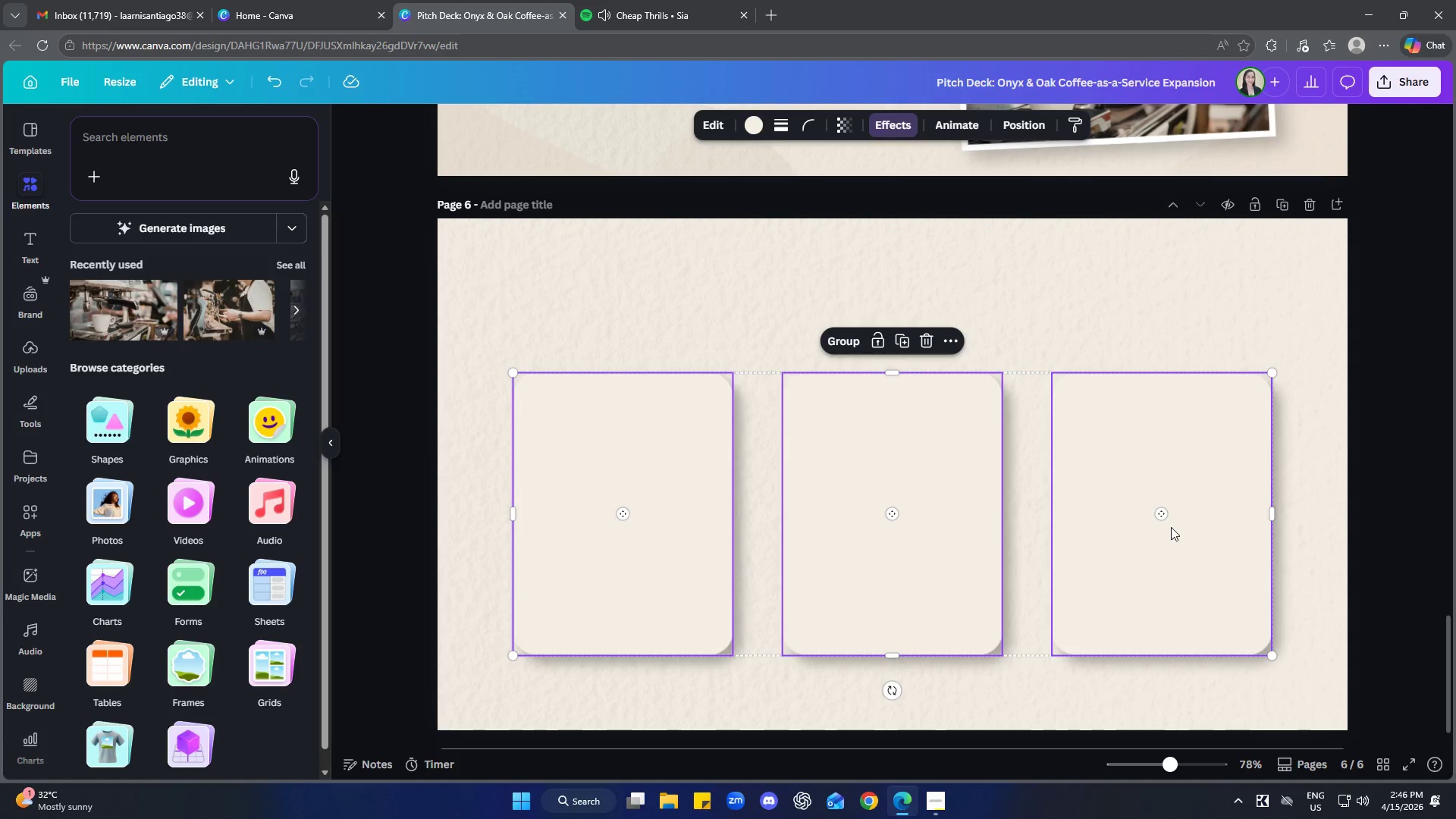 
key(ArrowDown)
 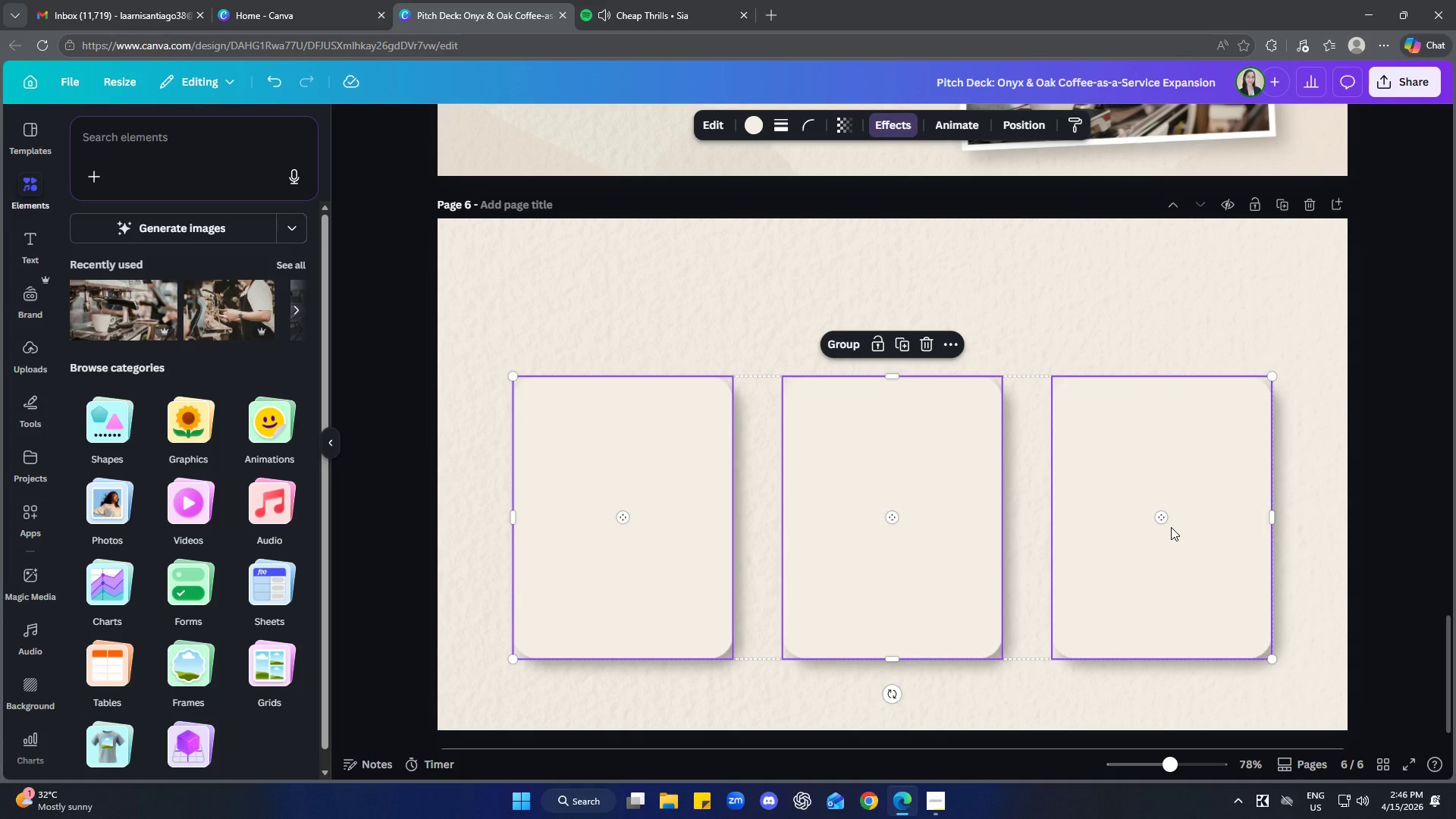 
left_click([1429, 381])
 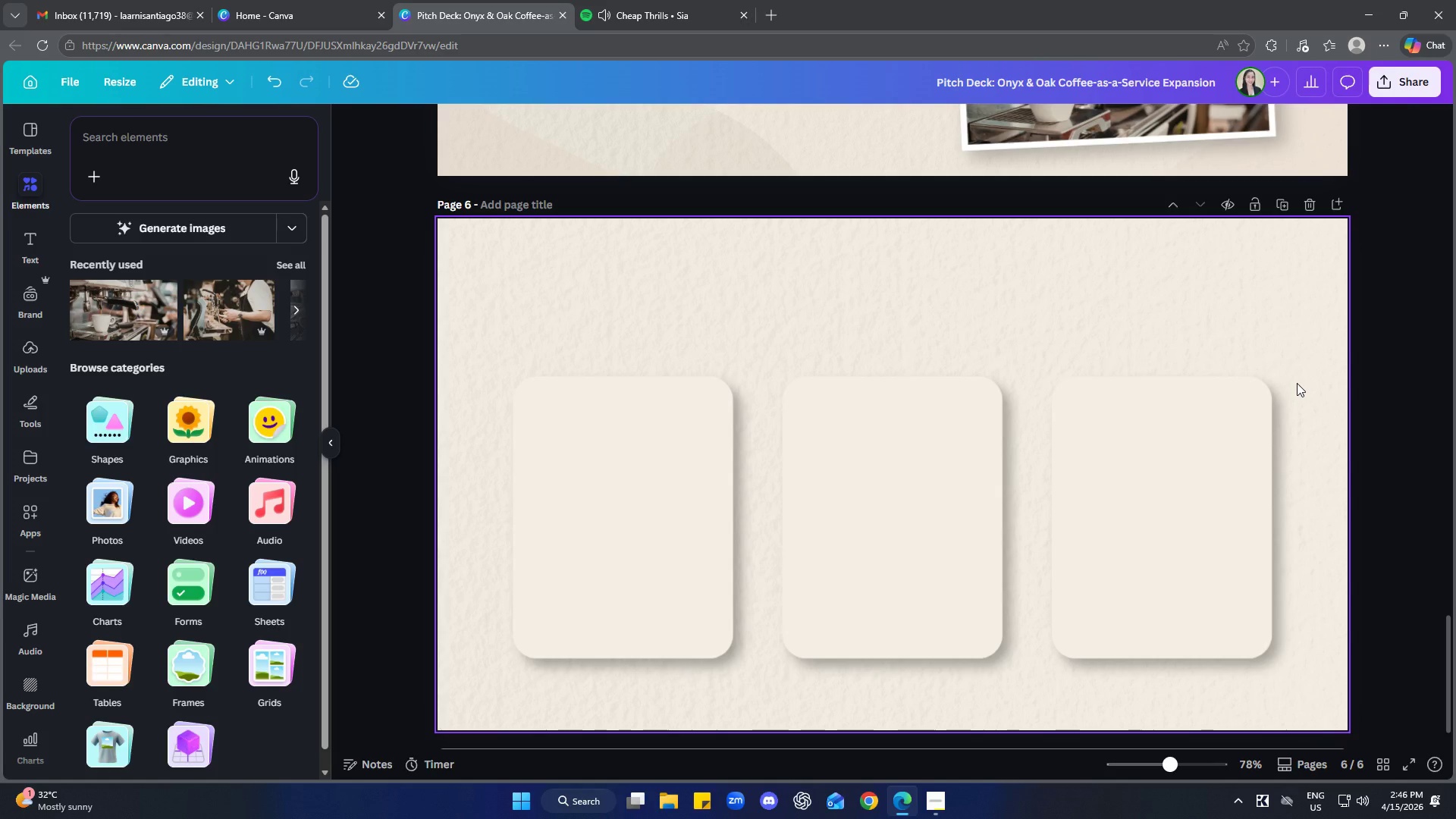 
wait(17.88)
 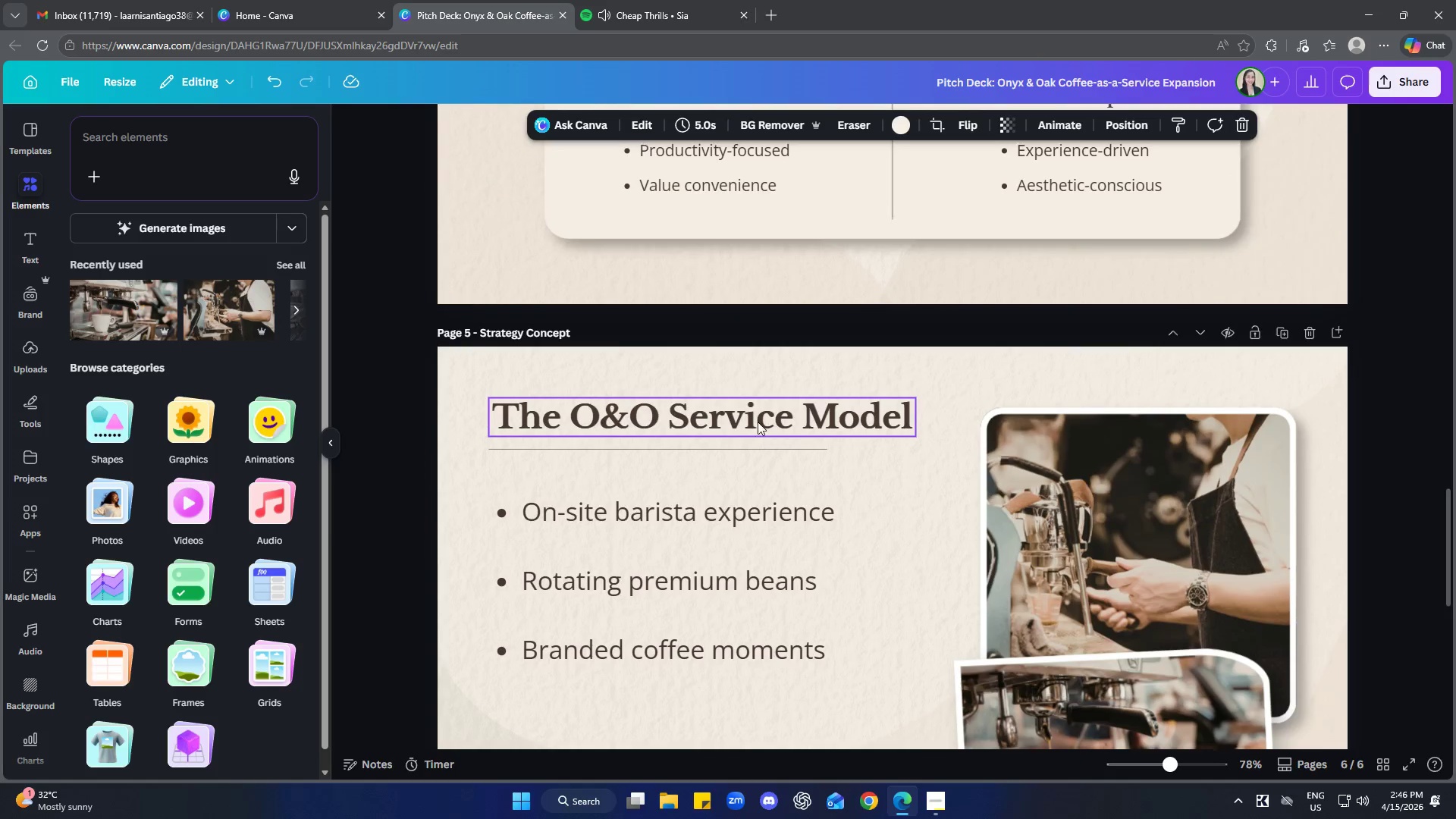 
left_click([739, 410])
 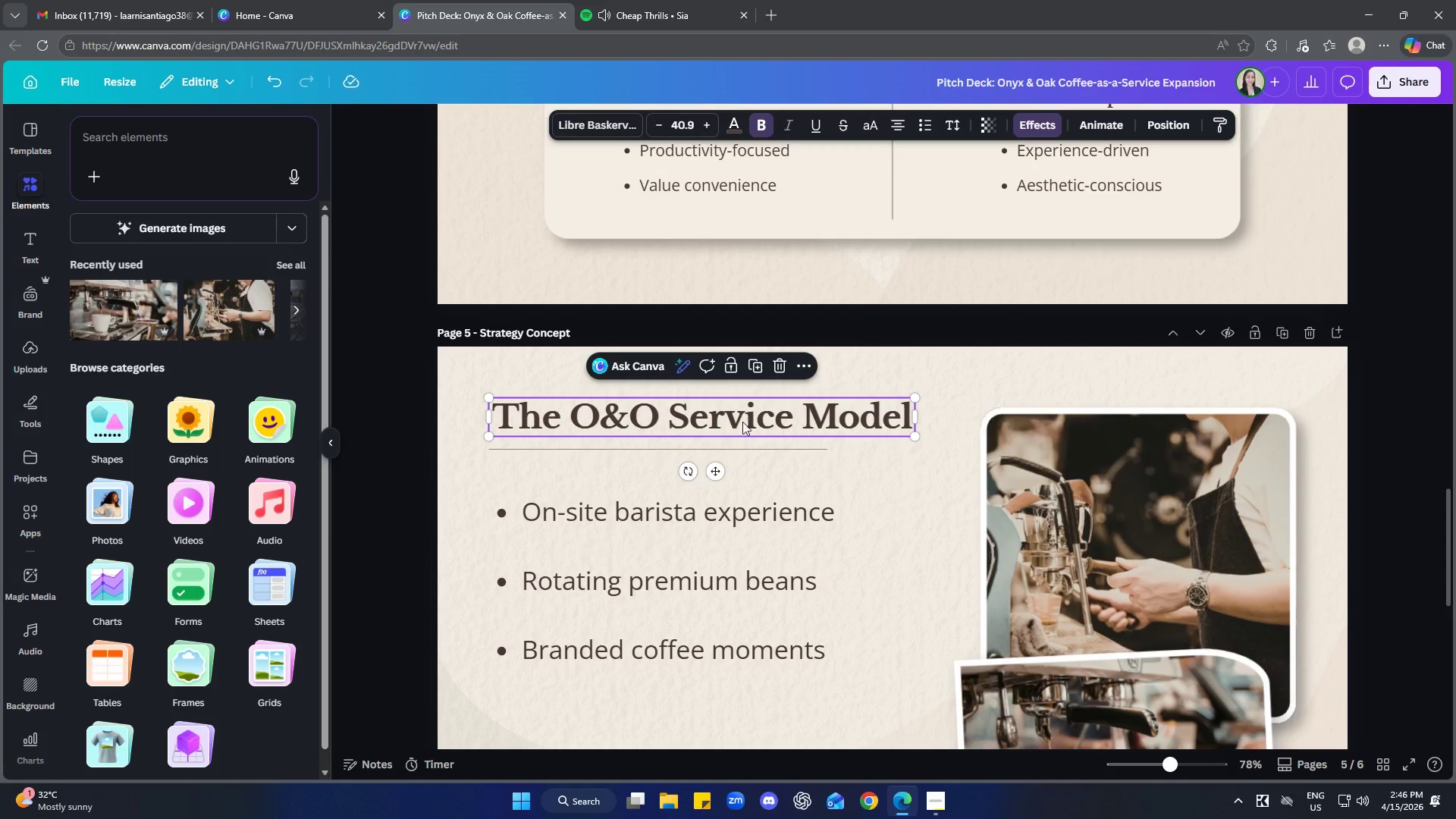 
hold_key(key=ShiftLeft, duration=0.75)
left_click([747, 446])
 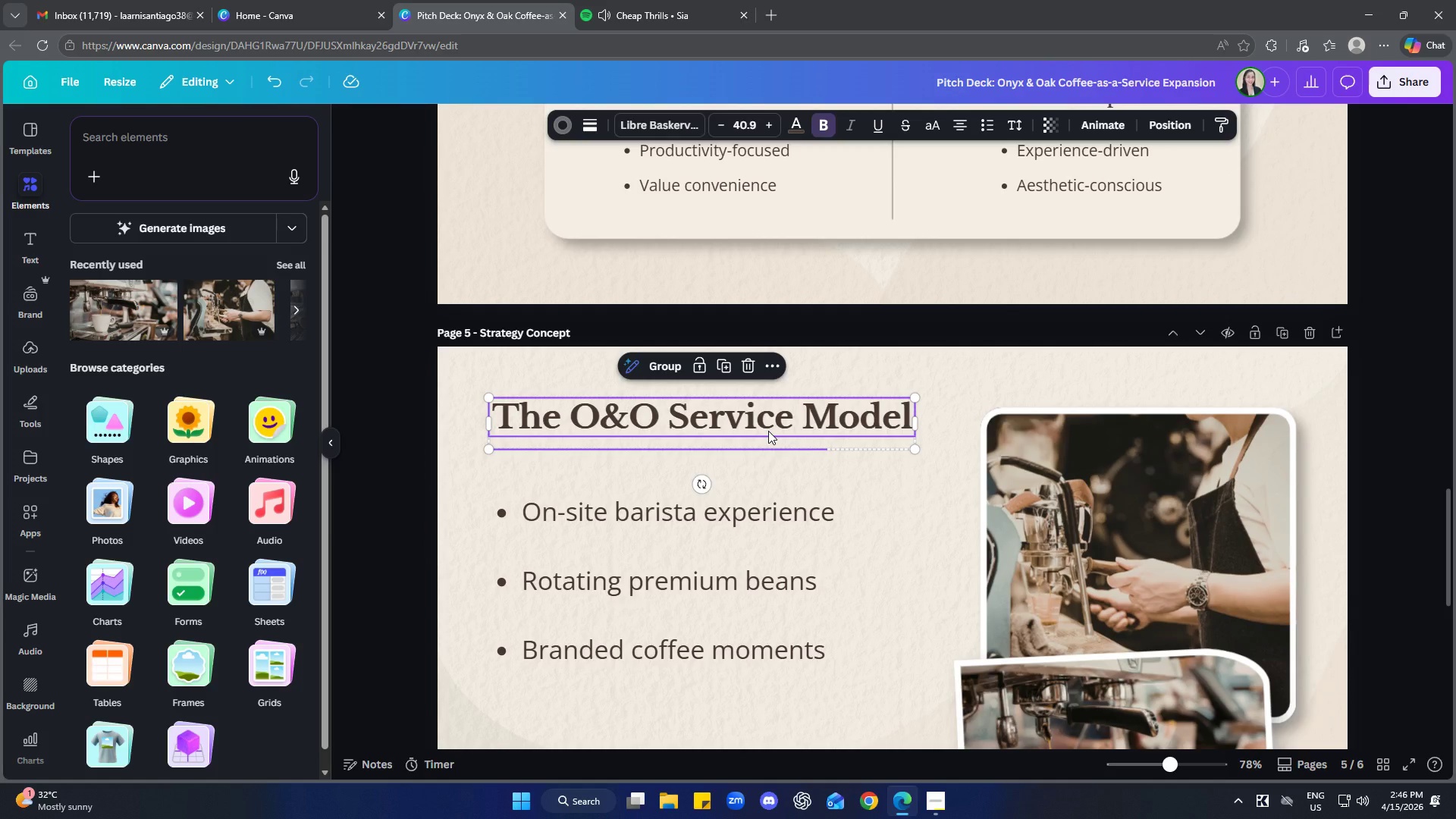 
scroll: coordinate [798, 448], scroll_direction: up, amount: 9.0
 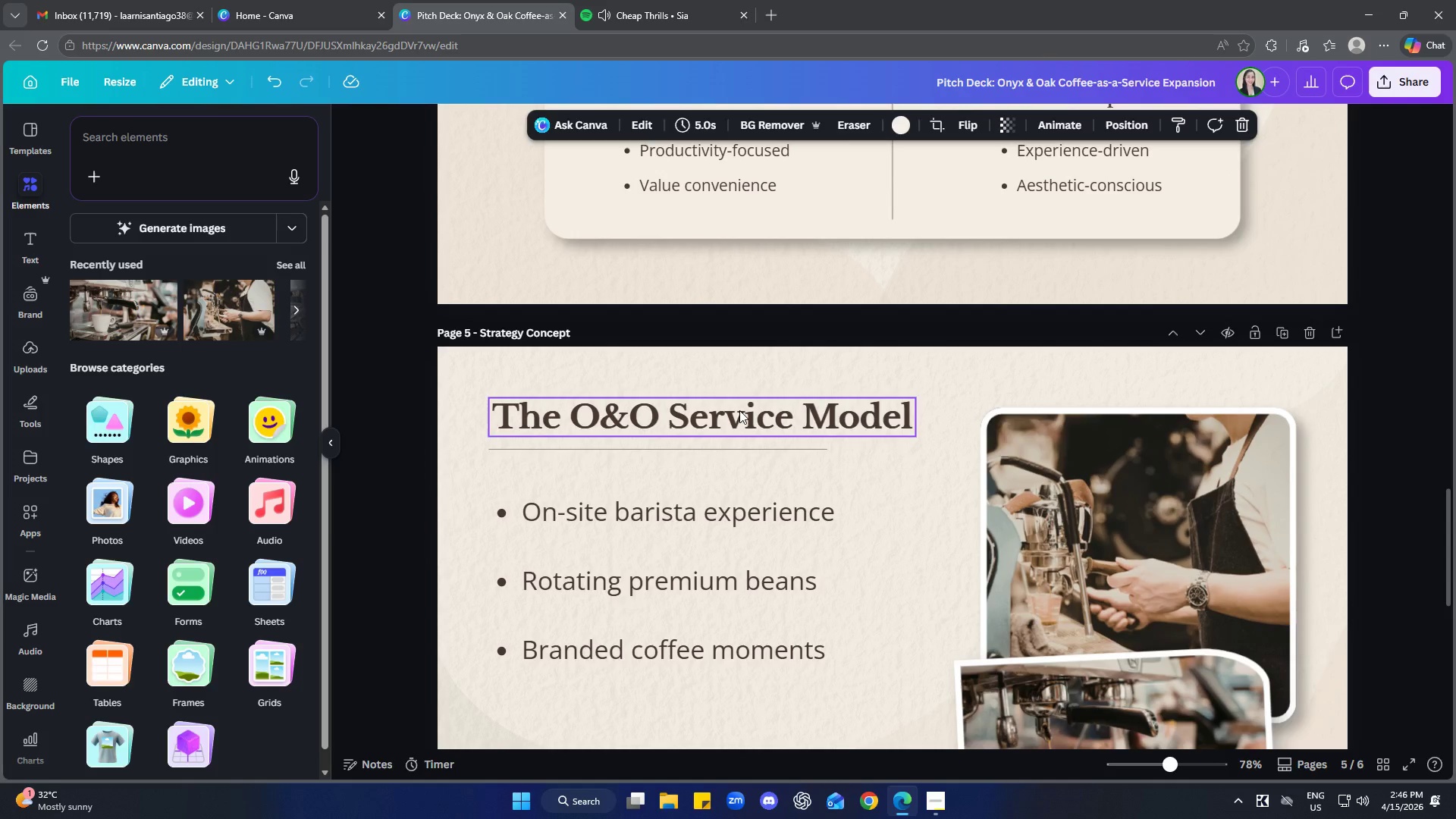 
key(Control+C)
 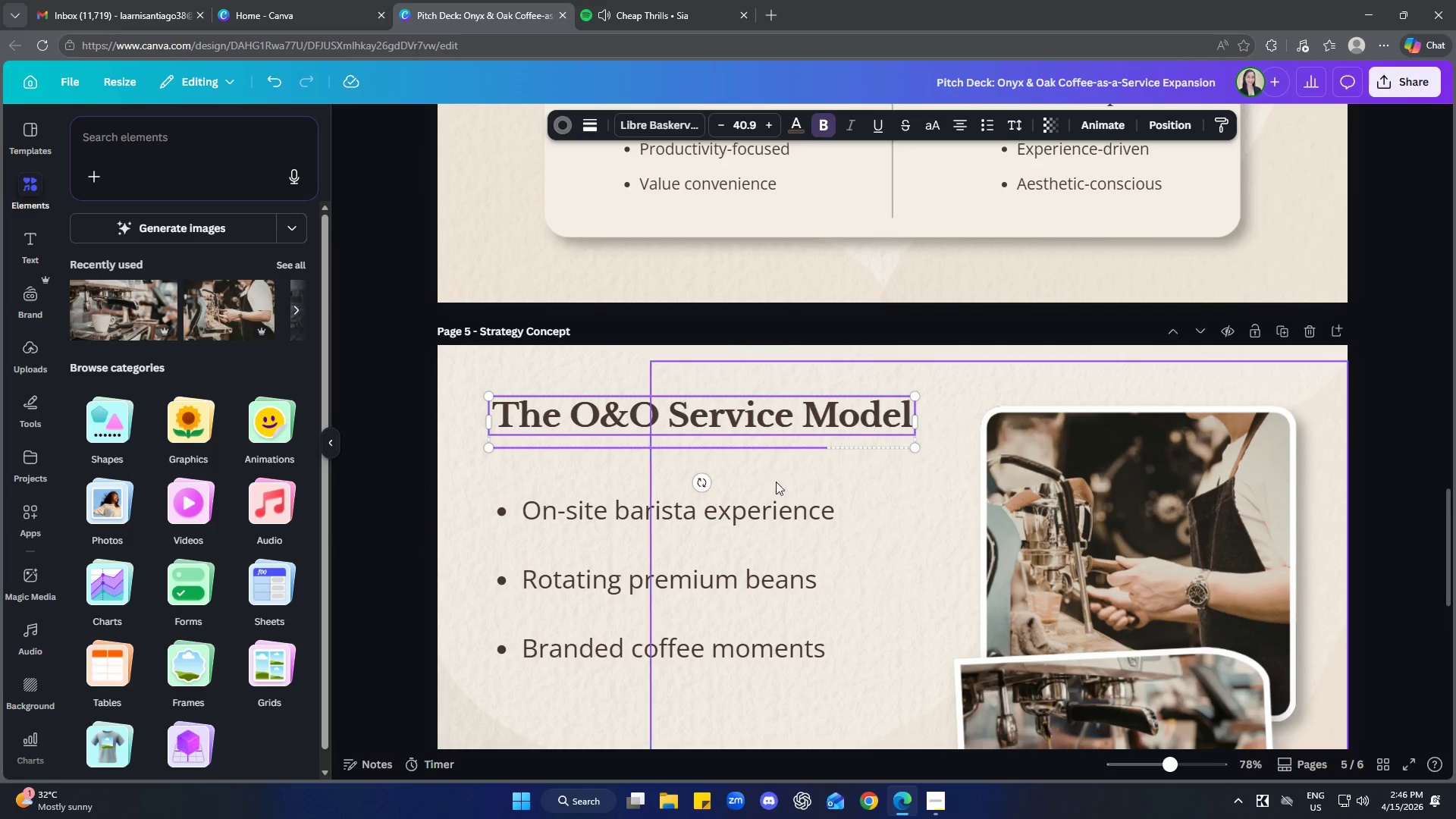 
left_click([688, 411])
 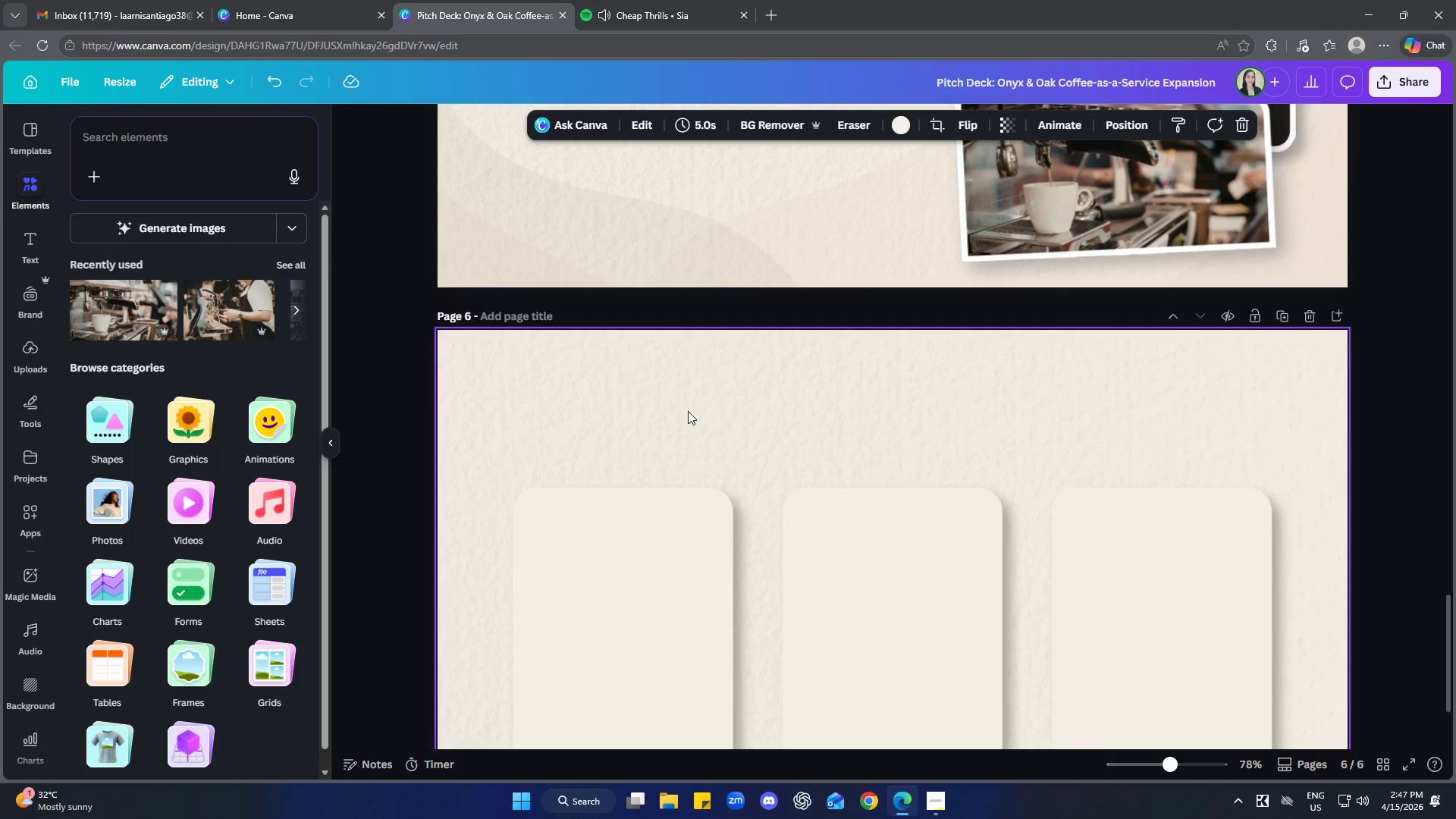 
key(Control+V)
 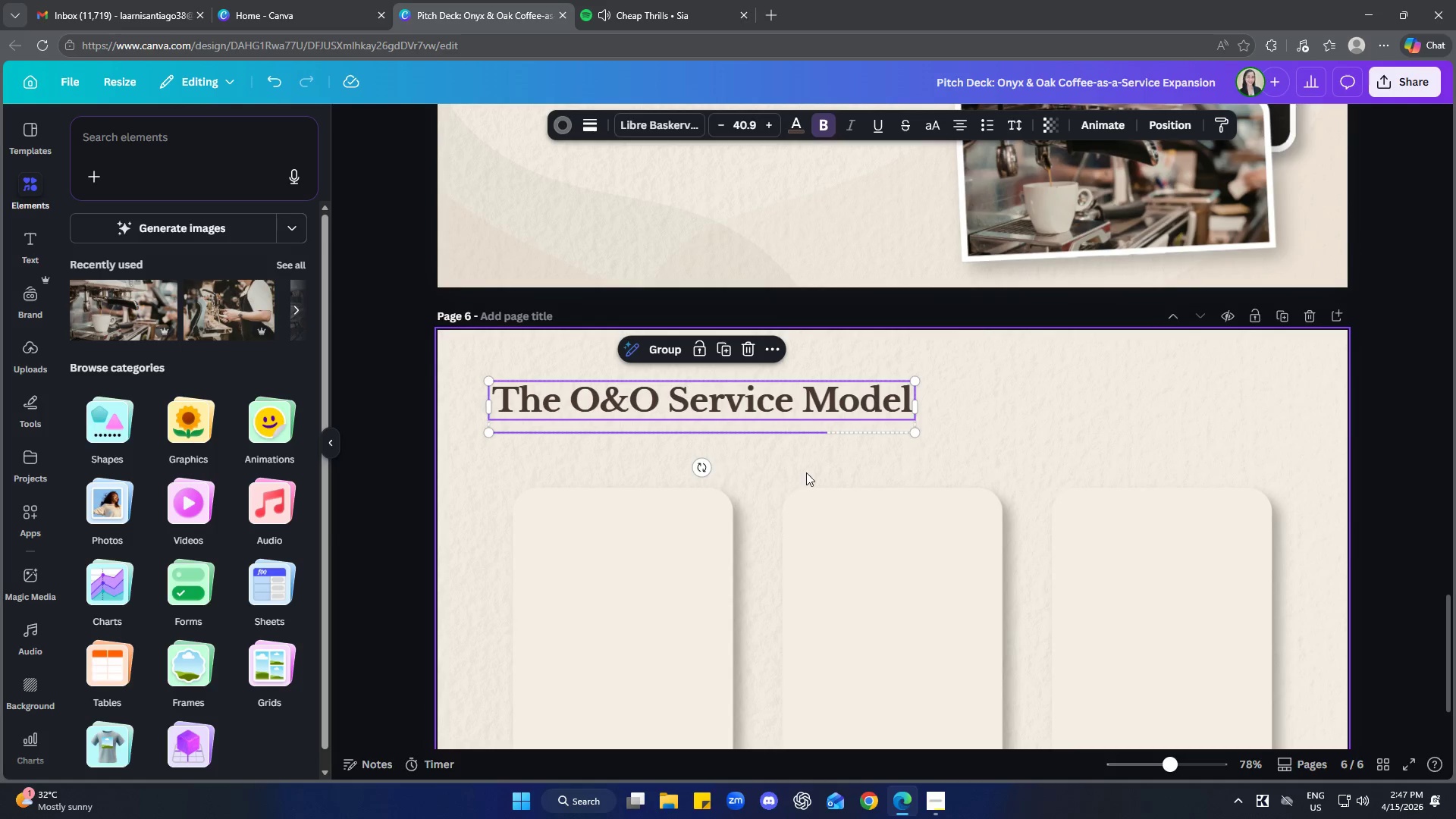 
scroll: coordinate [792, 484], scroll_direction: down, amount: 6.0
 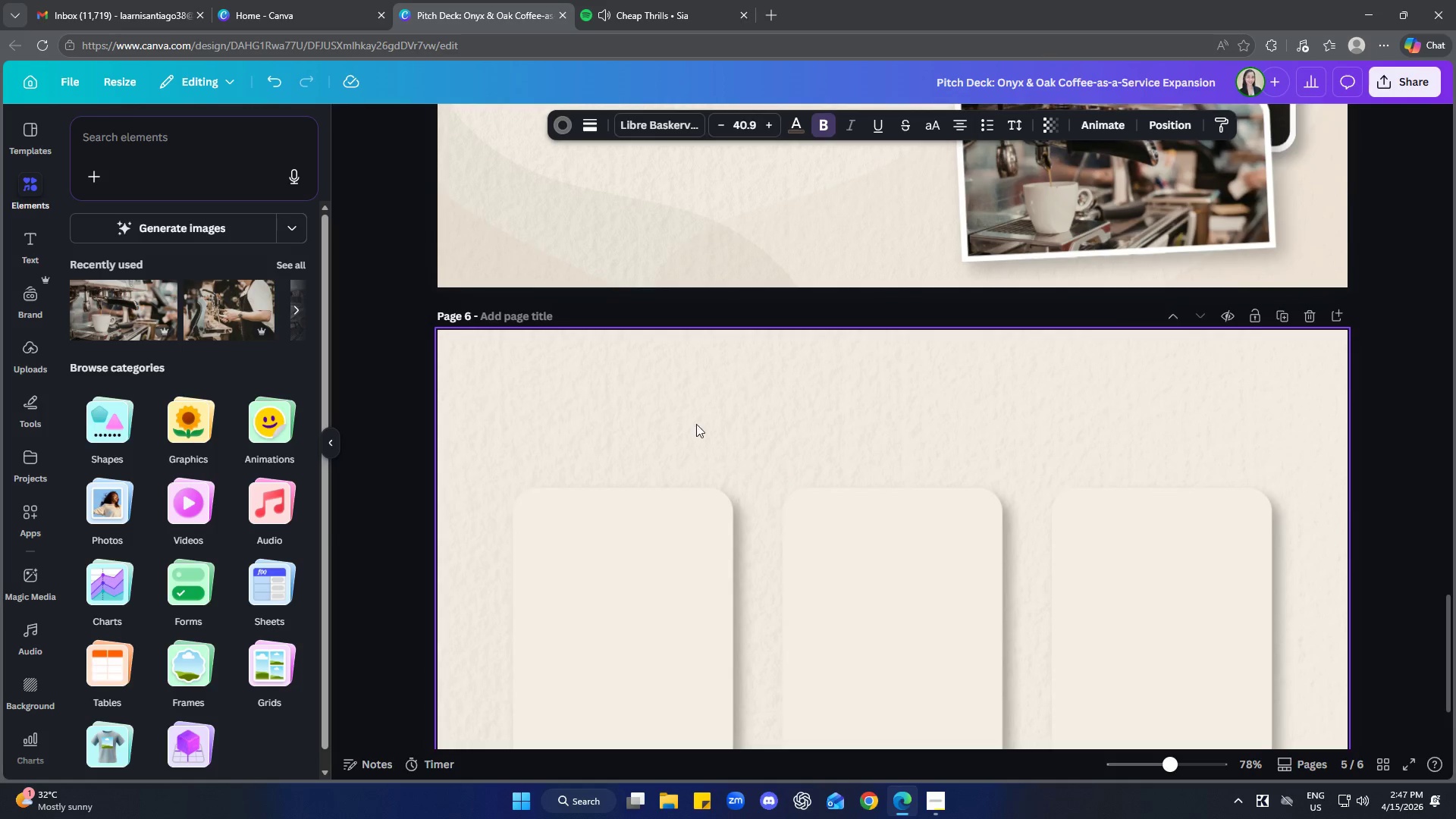 
left_click([915, 462])
 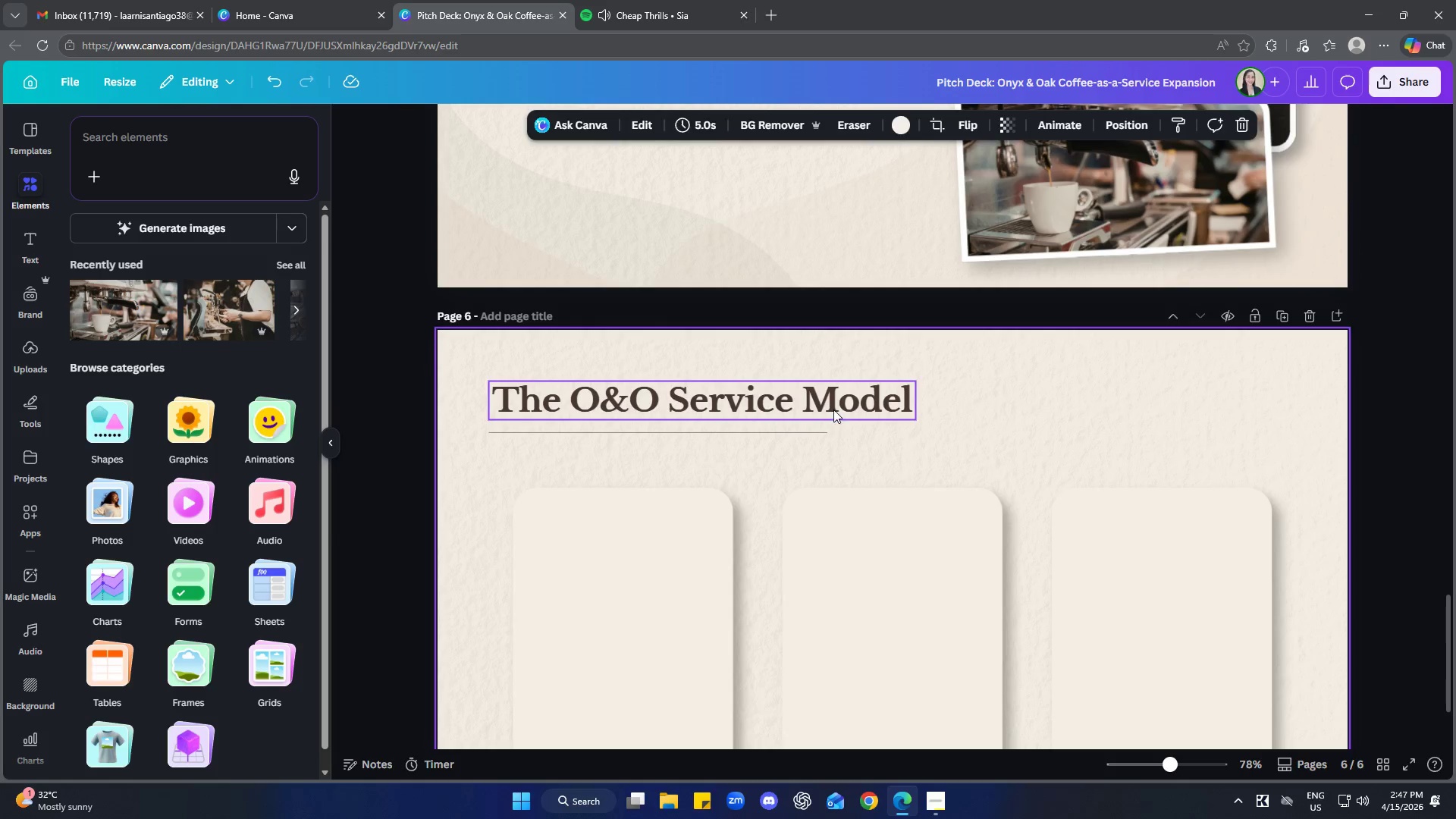 
double_click([833, 410])
 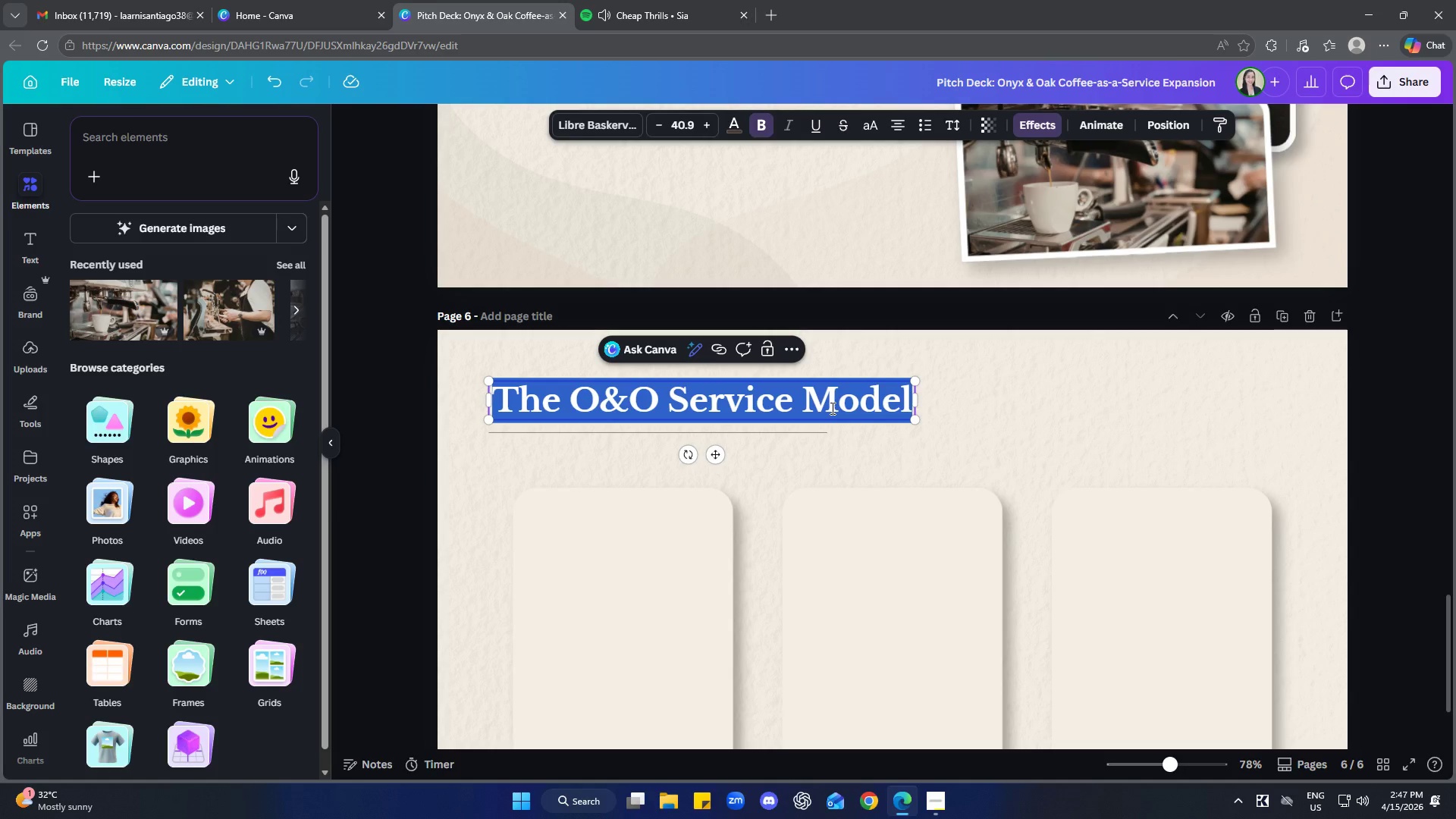 
type(Content Pillars)
 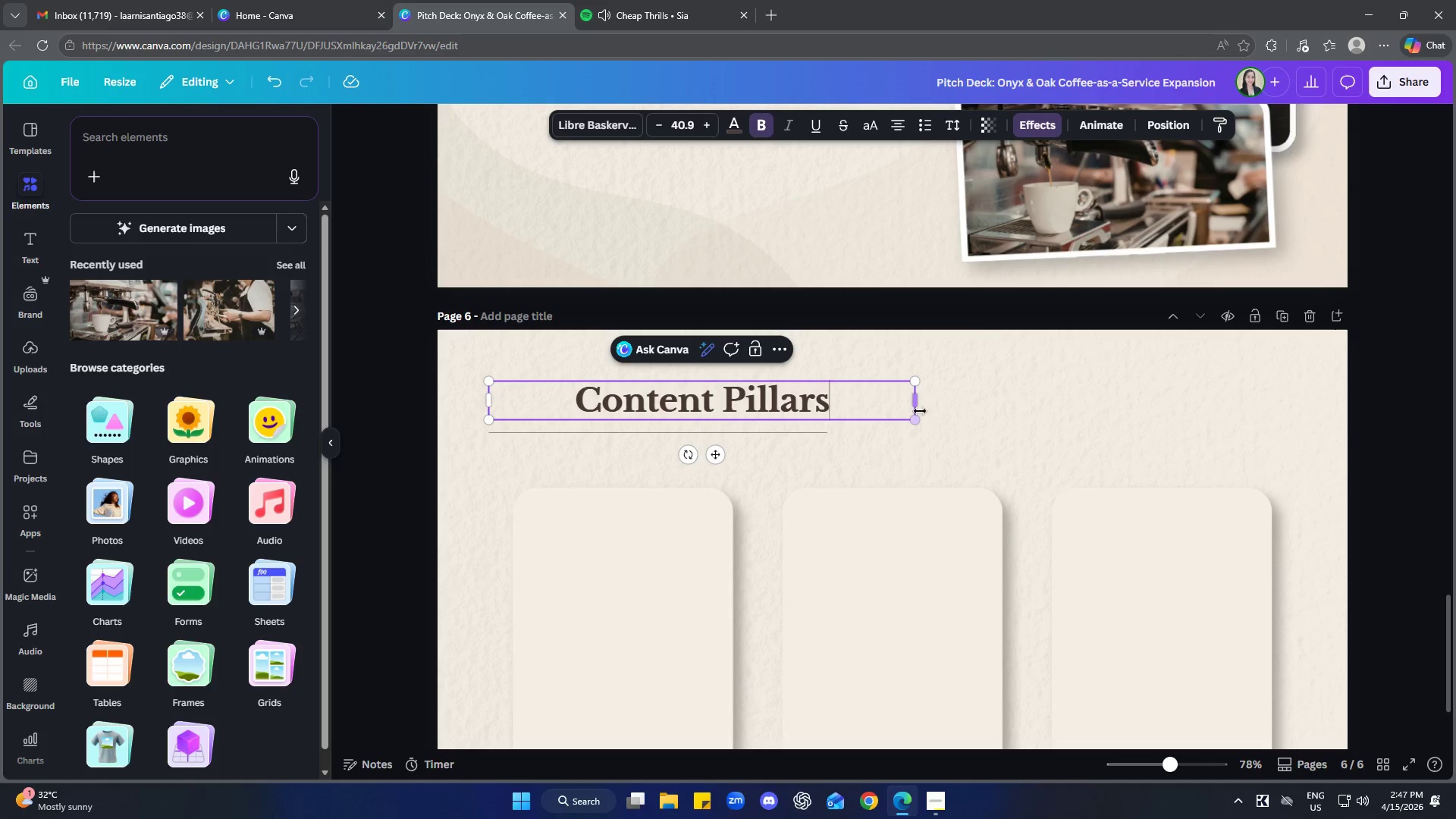 
left_click_drag(start_coordinate=[920, 406], to_coordinate=[757, 404])
 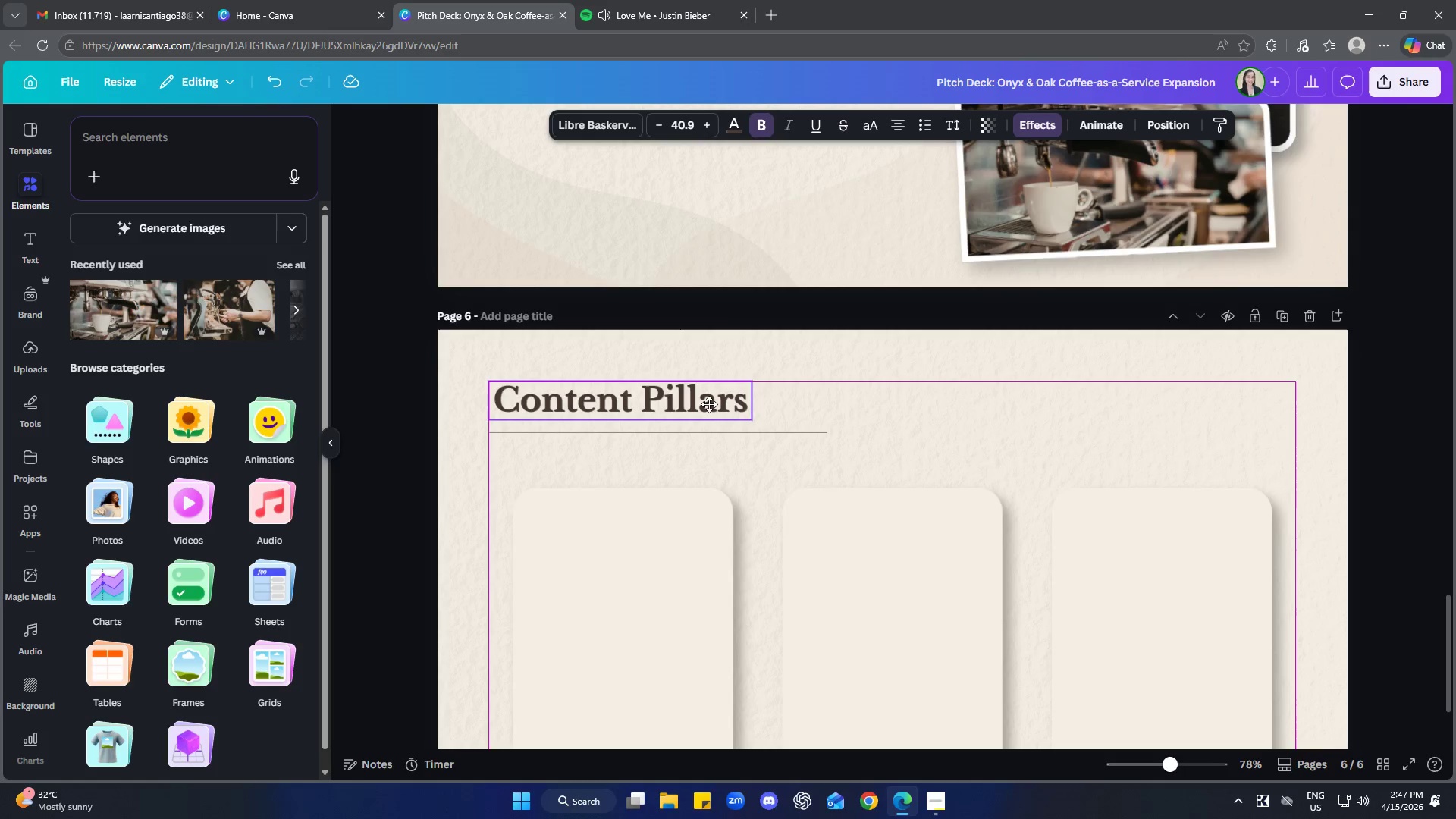 
left_click([937, 420])
 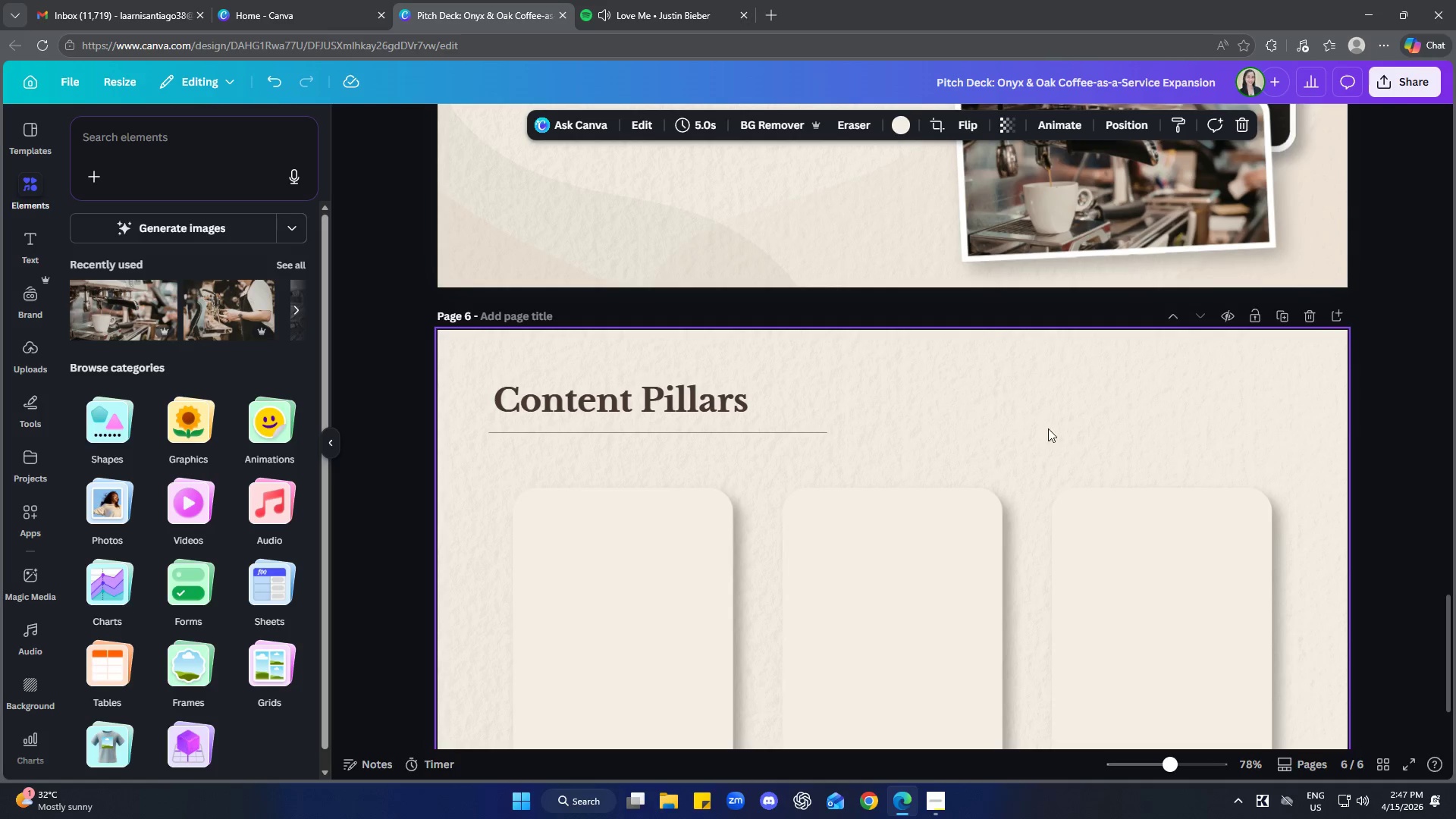 
scroll: coordinate [1203, 630], scroll_direction: down, amount: 2.0
 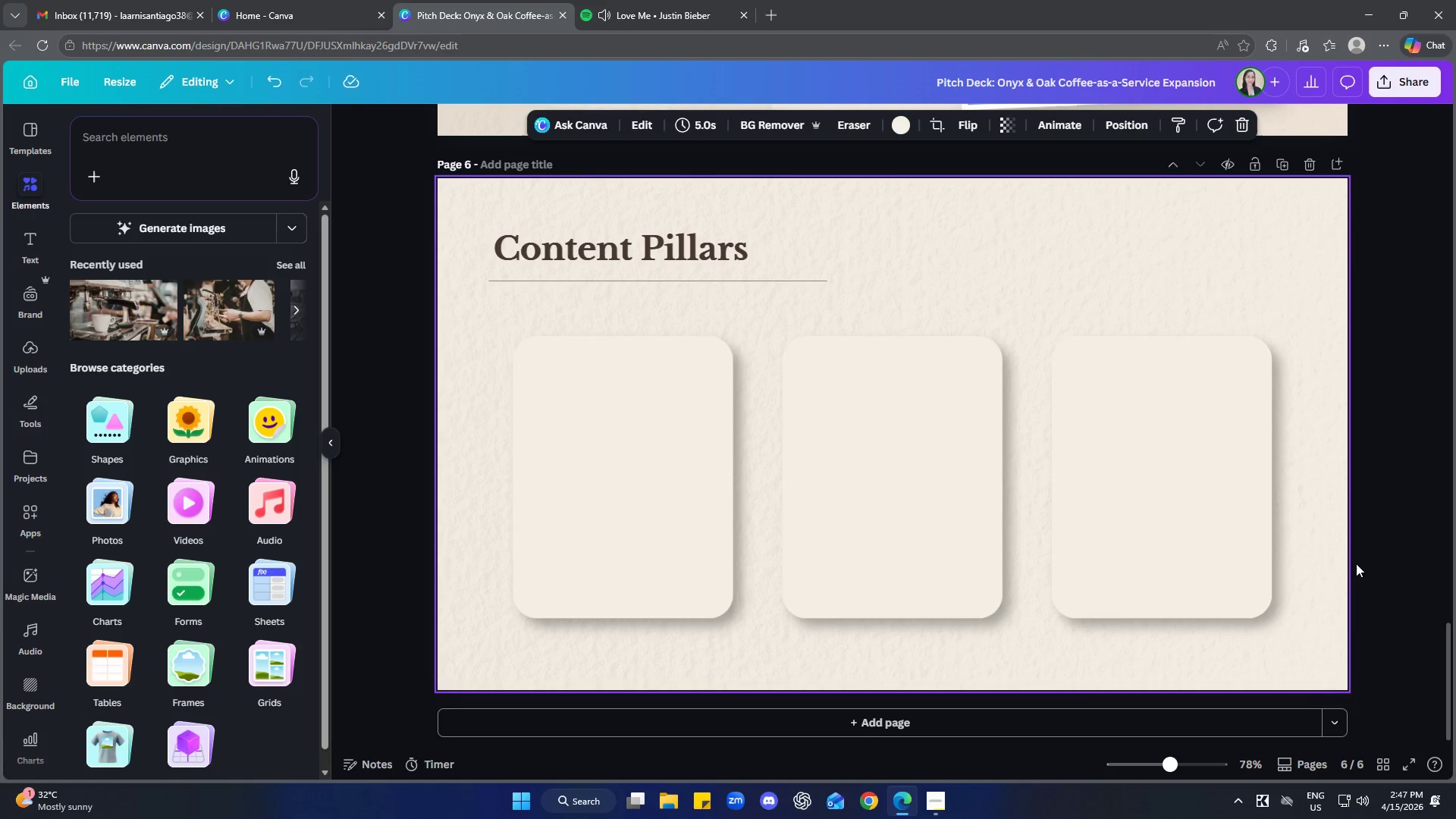 
left_click([708, 451])
 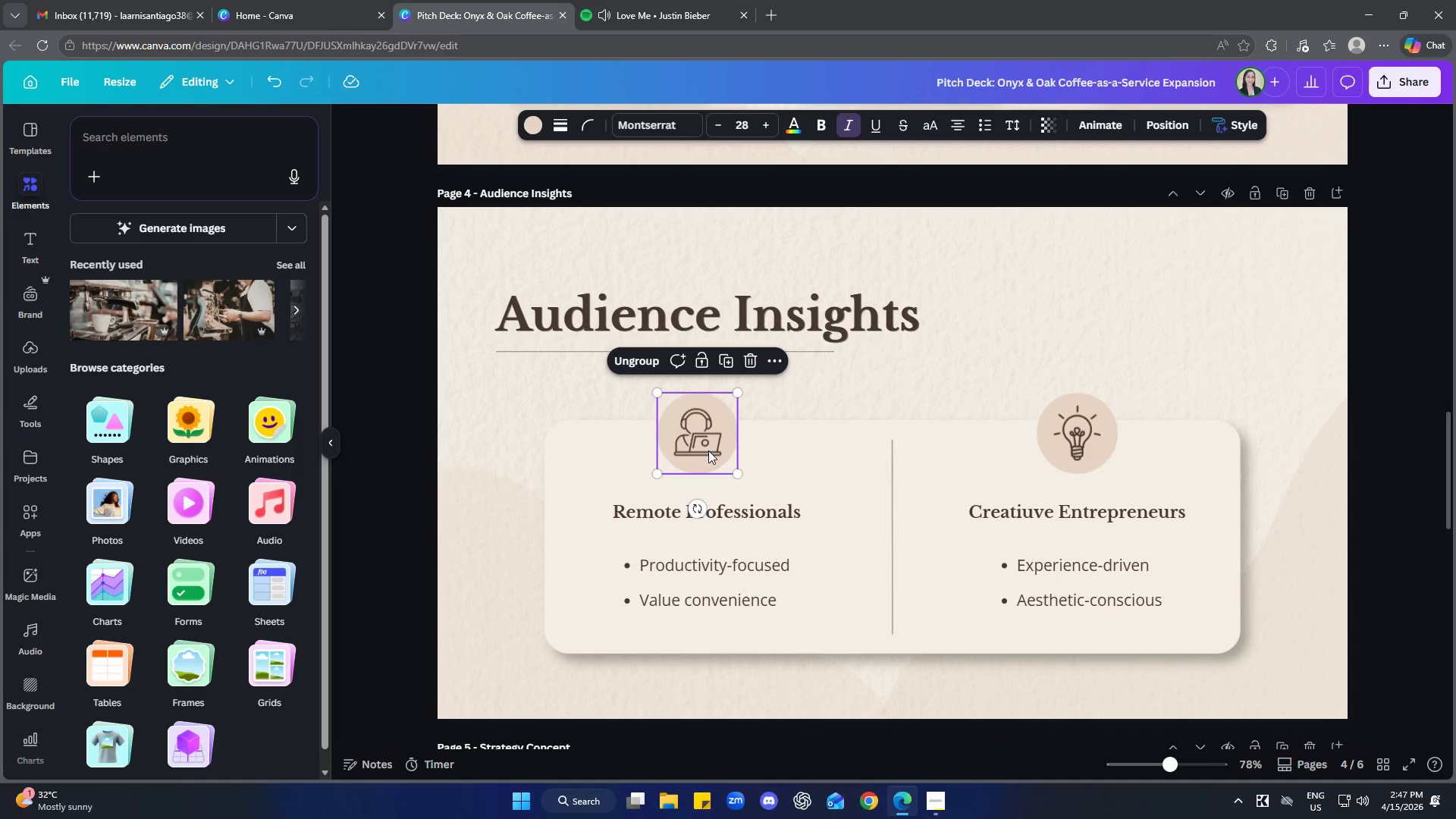 
scroll: coordinate [1031, 526], scroll_direction: up, amount: 15.0
 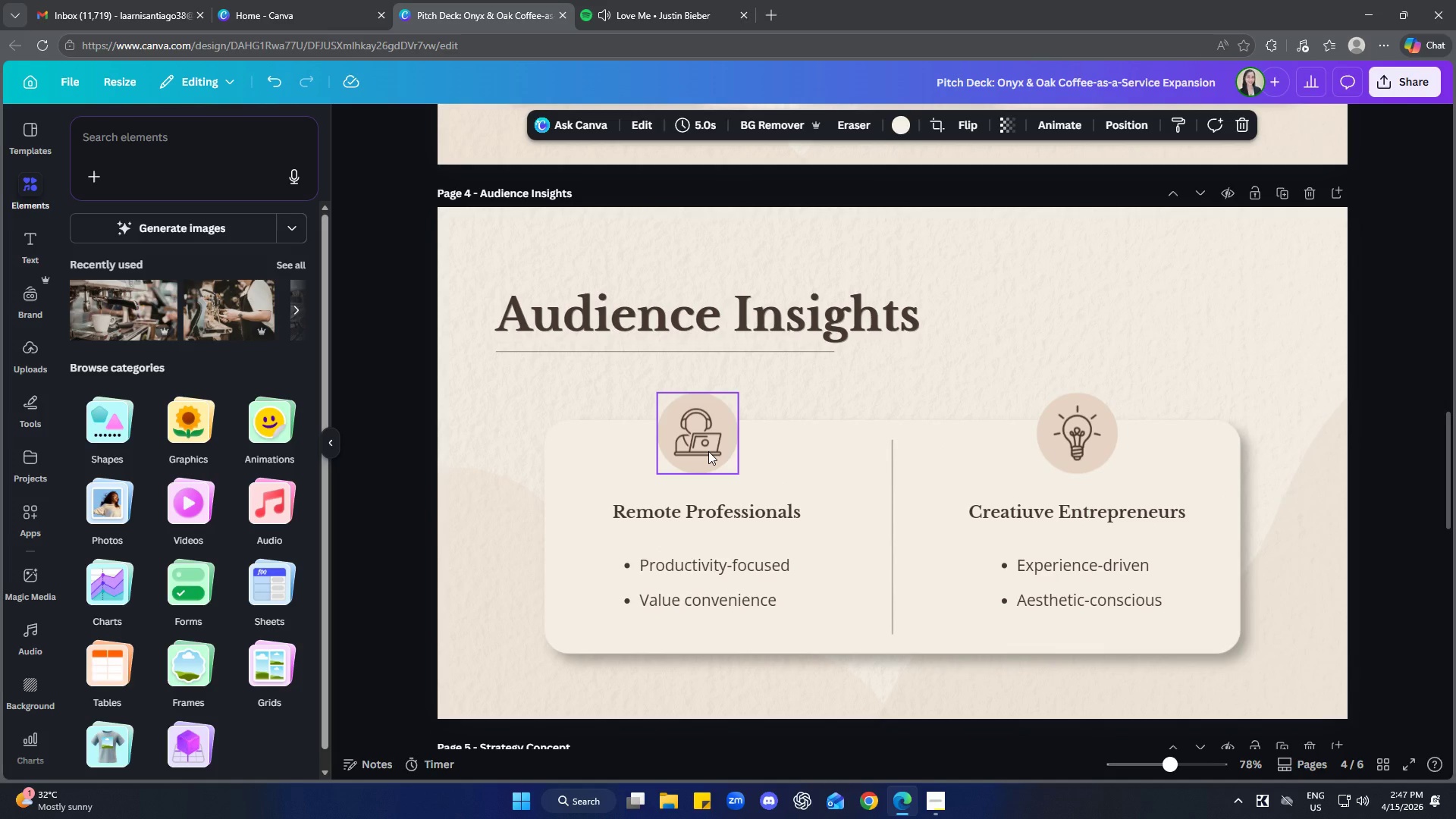 
key(Control+C)
 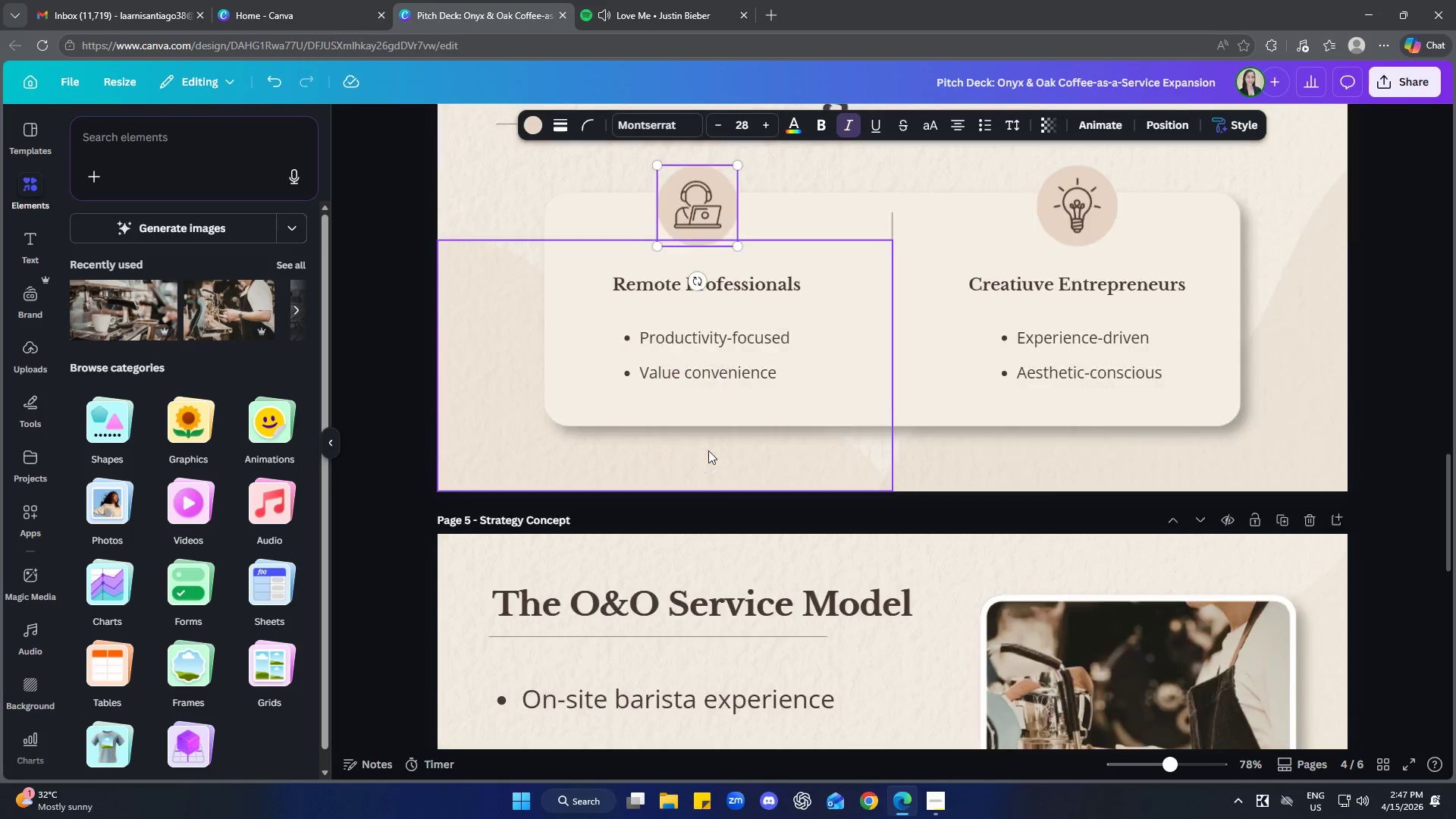 
left_click([641, 457])
 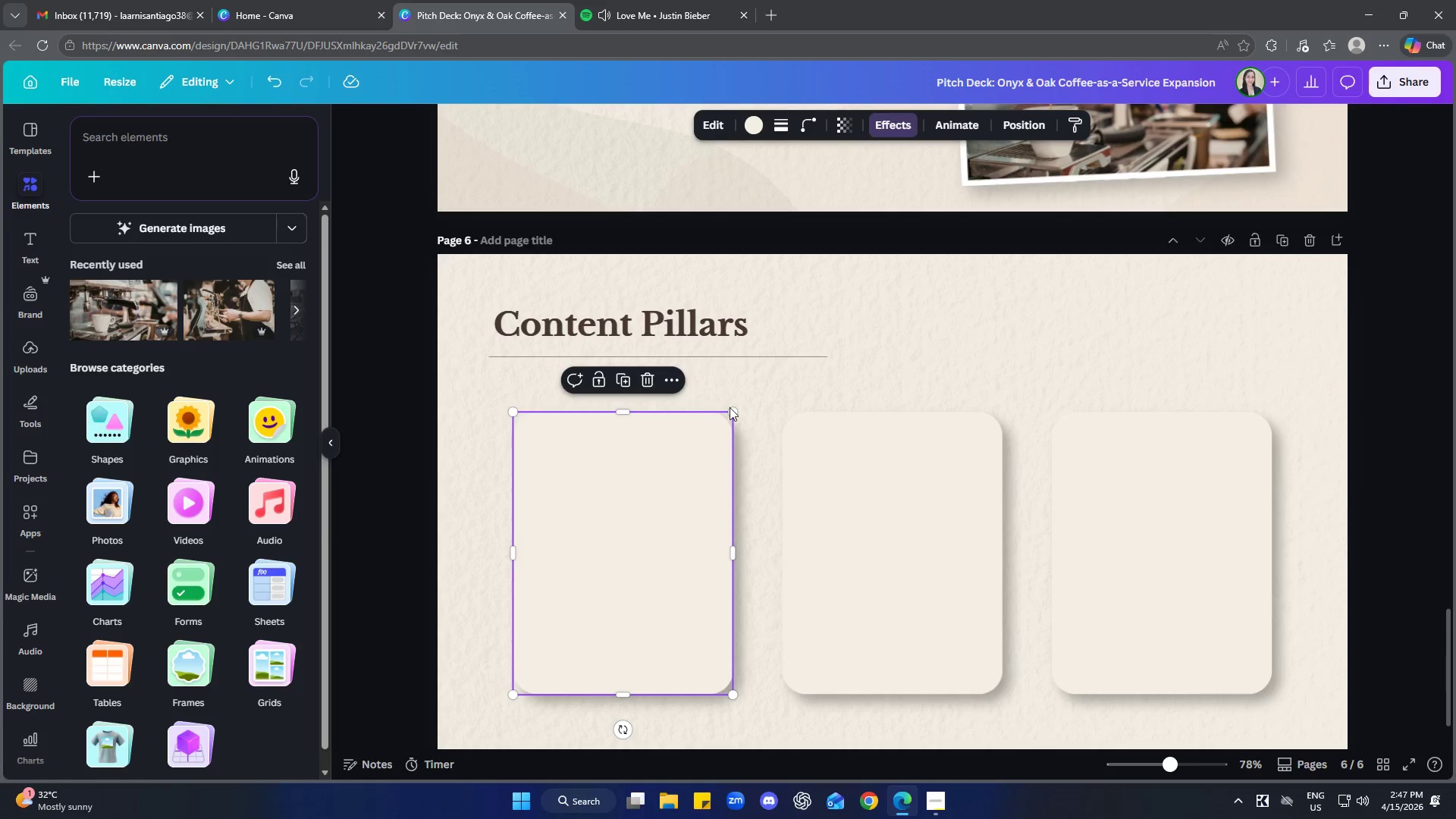 
double_click([742, 389])
 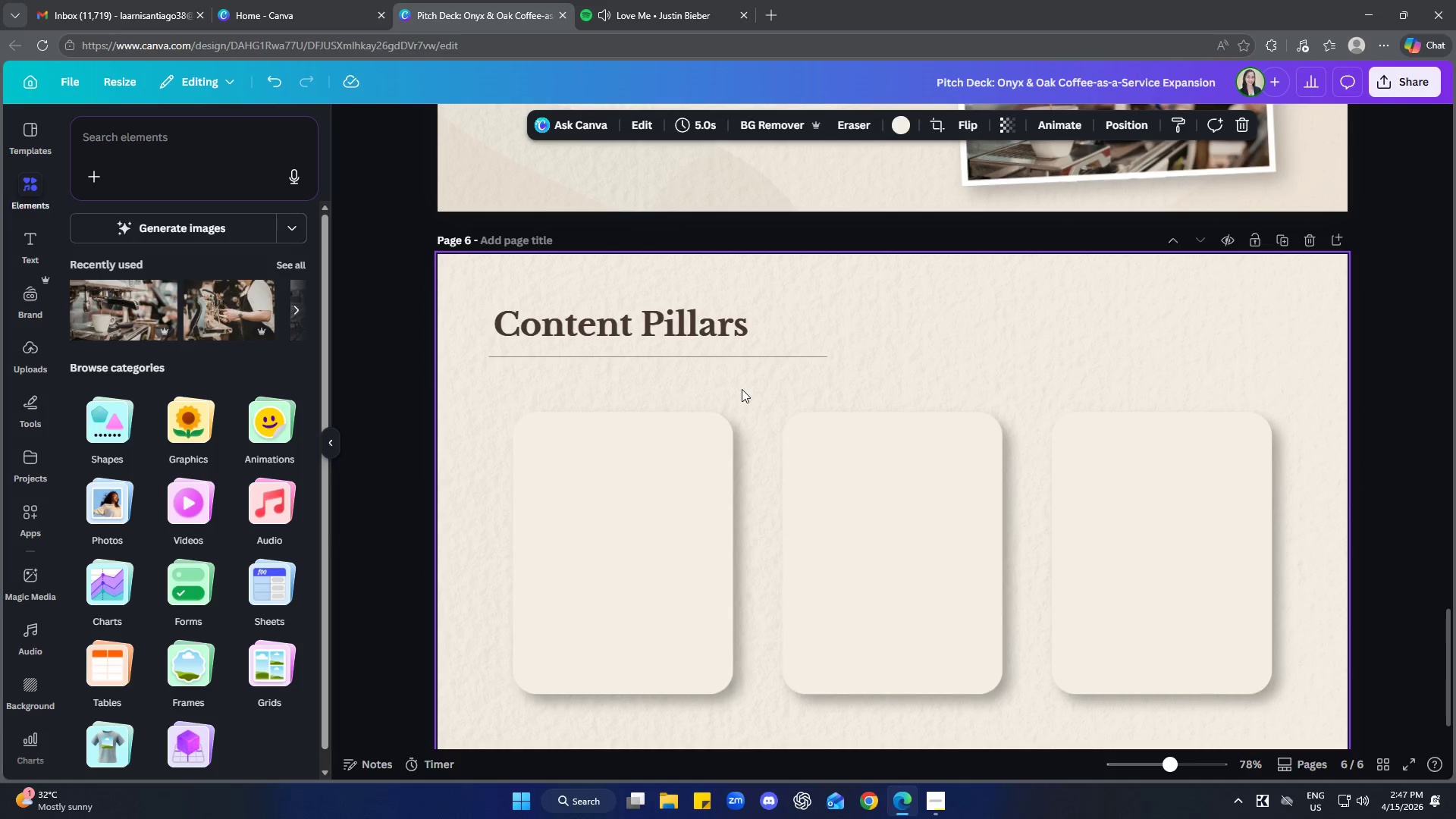 
scroll: coordinate [930, 578], scroll_direction: down, amount: 9.0
 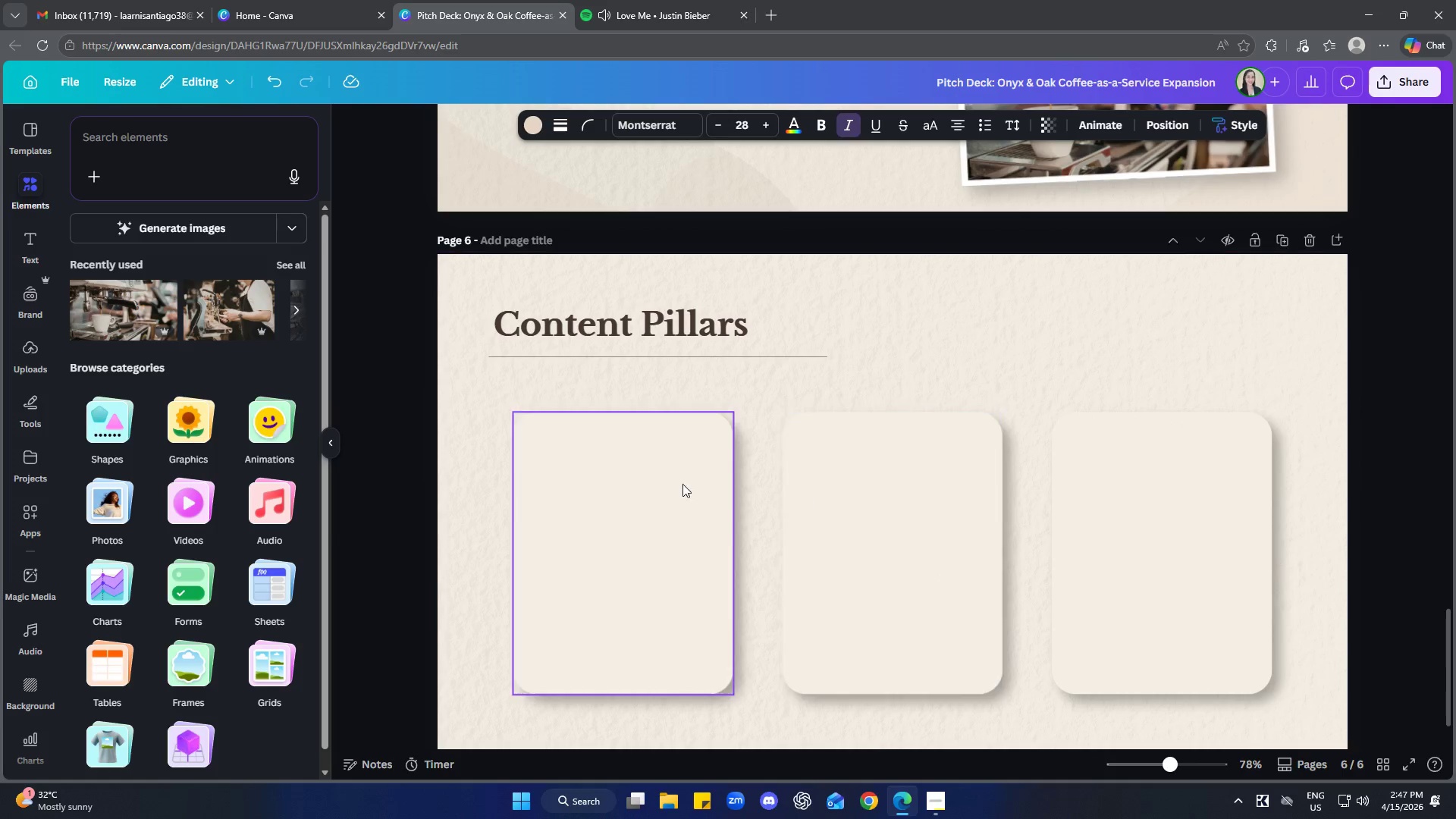 
key(Control+V)
 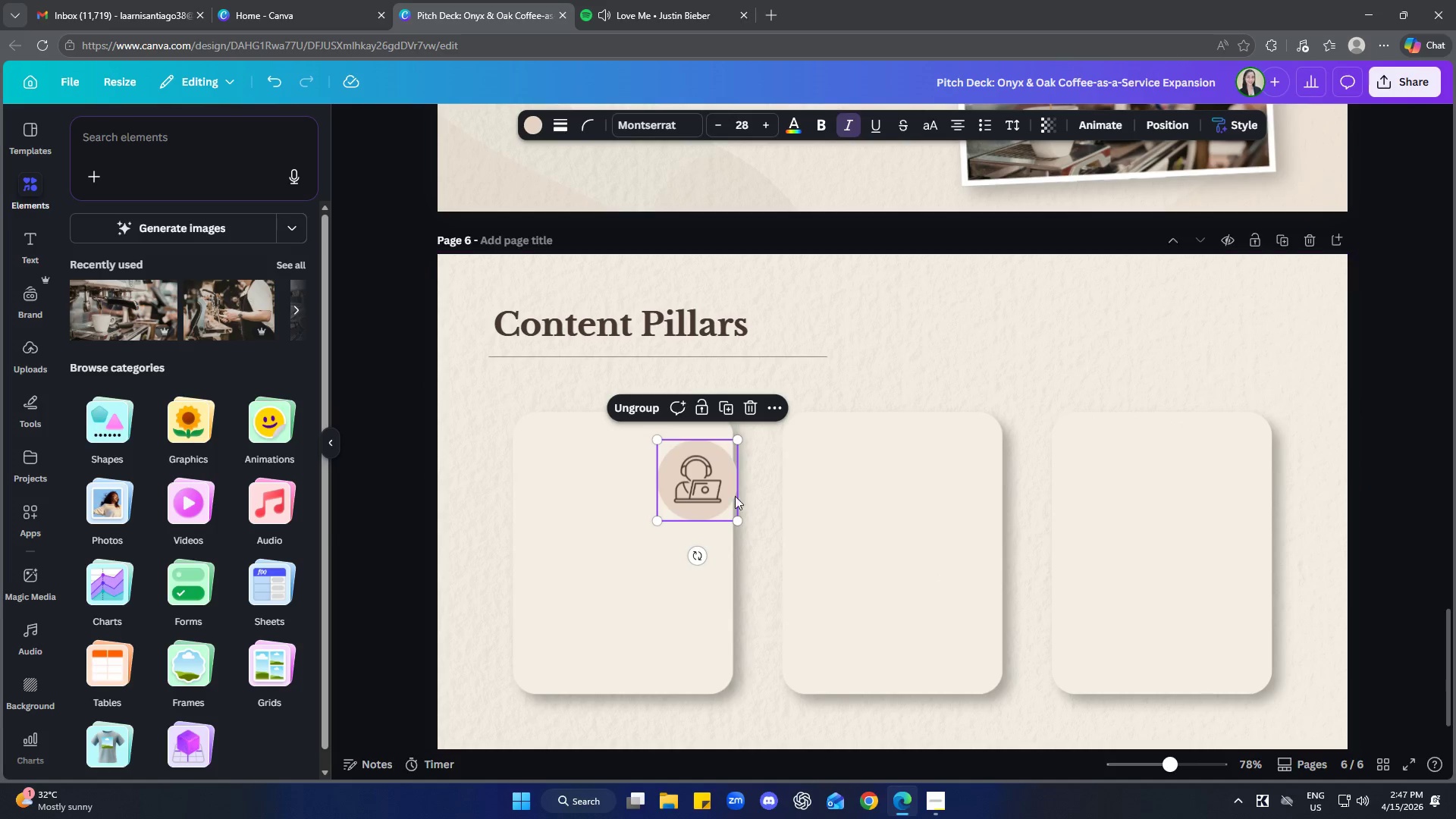 
left_click_drag(start_coordinate=[709, 492], to_coordinate=[629, 425])
 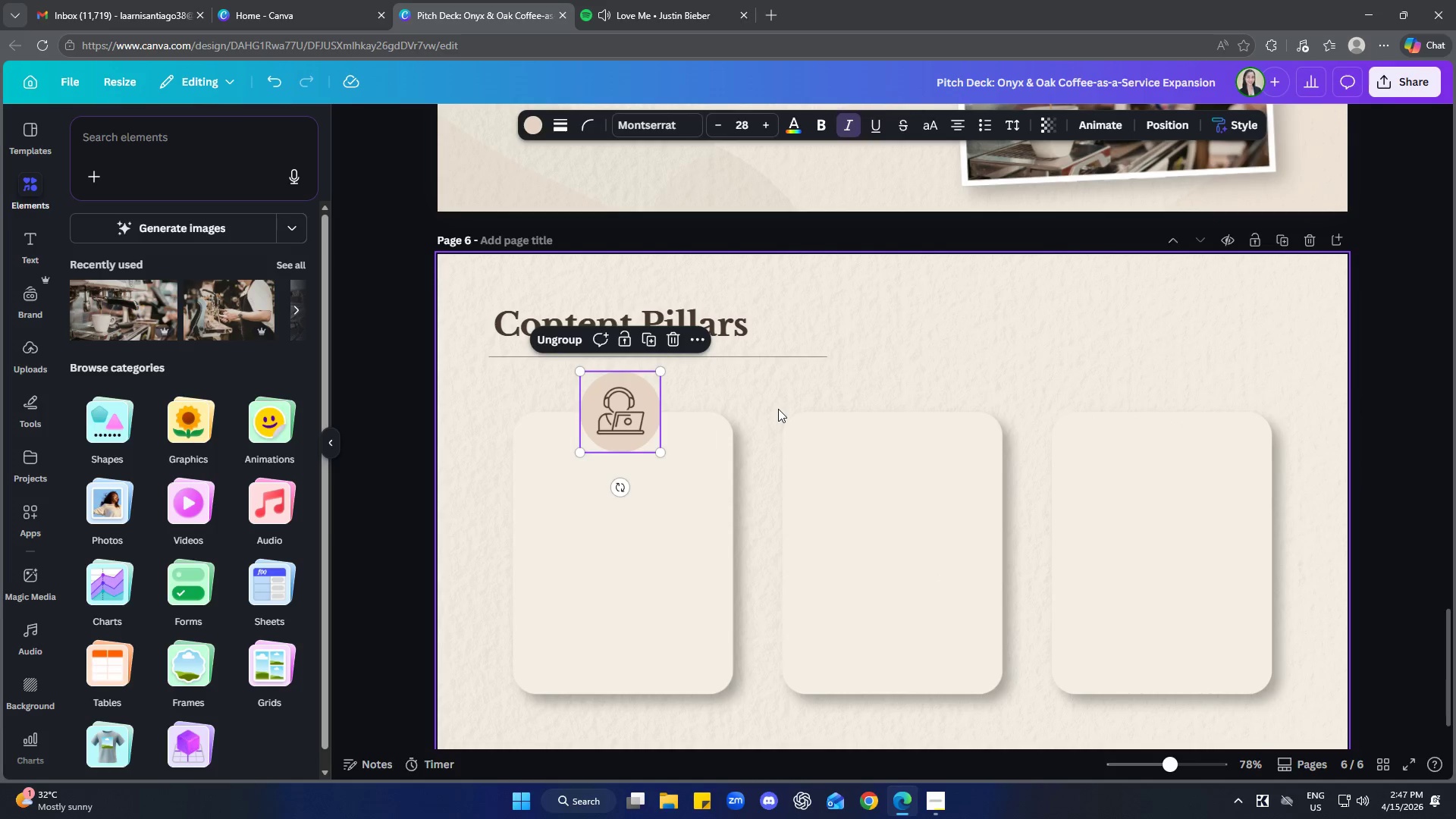 
left_click([778, 409])
 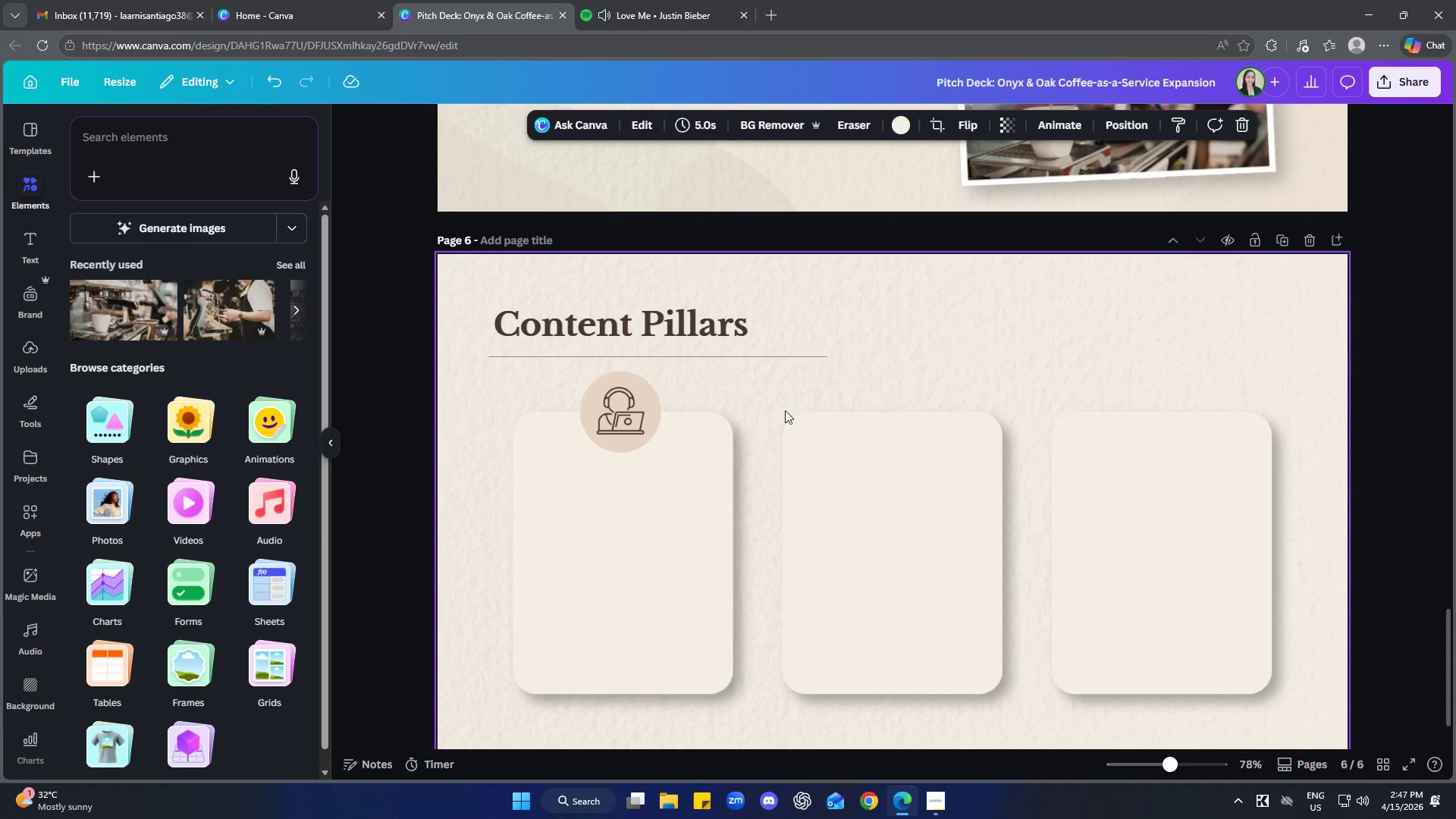 
wait(13.5)
 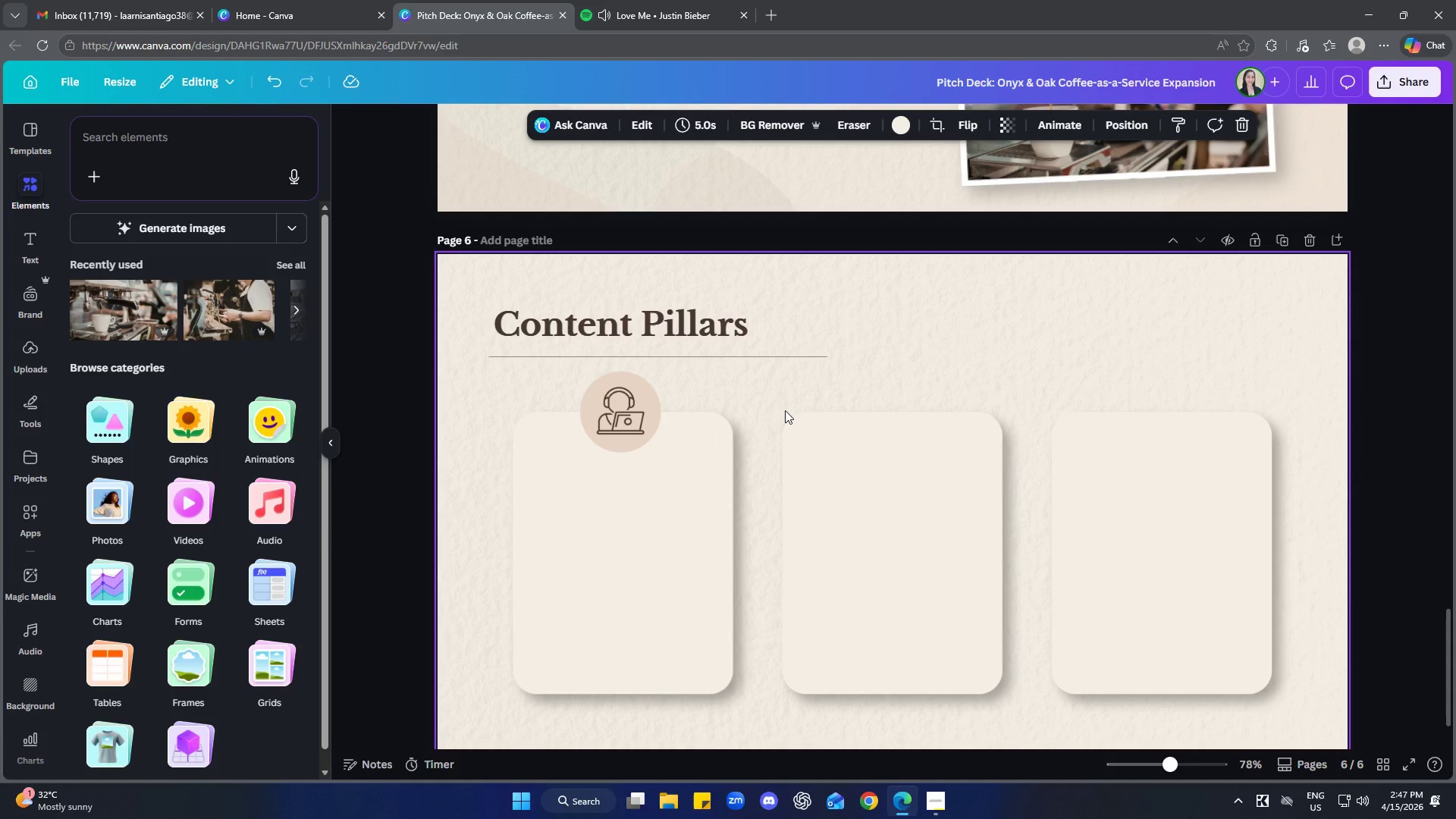 
left_click([962, 482])
 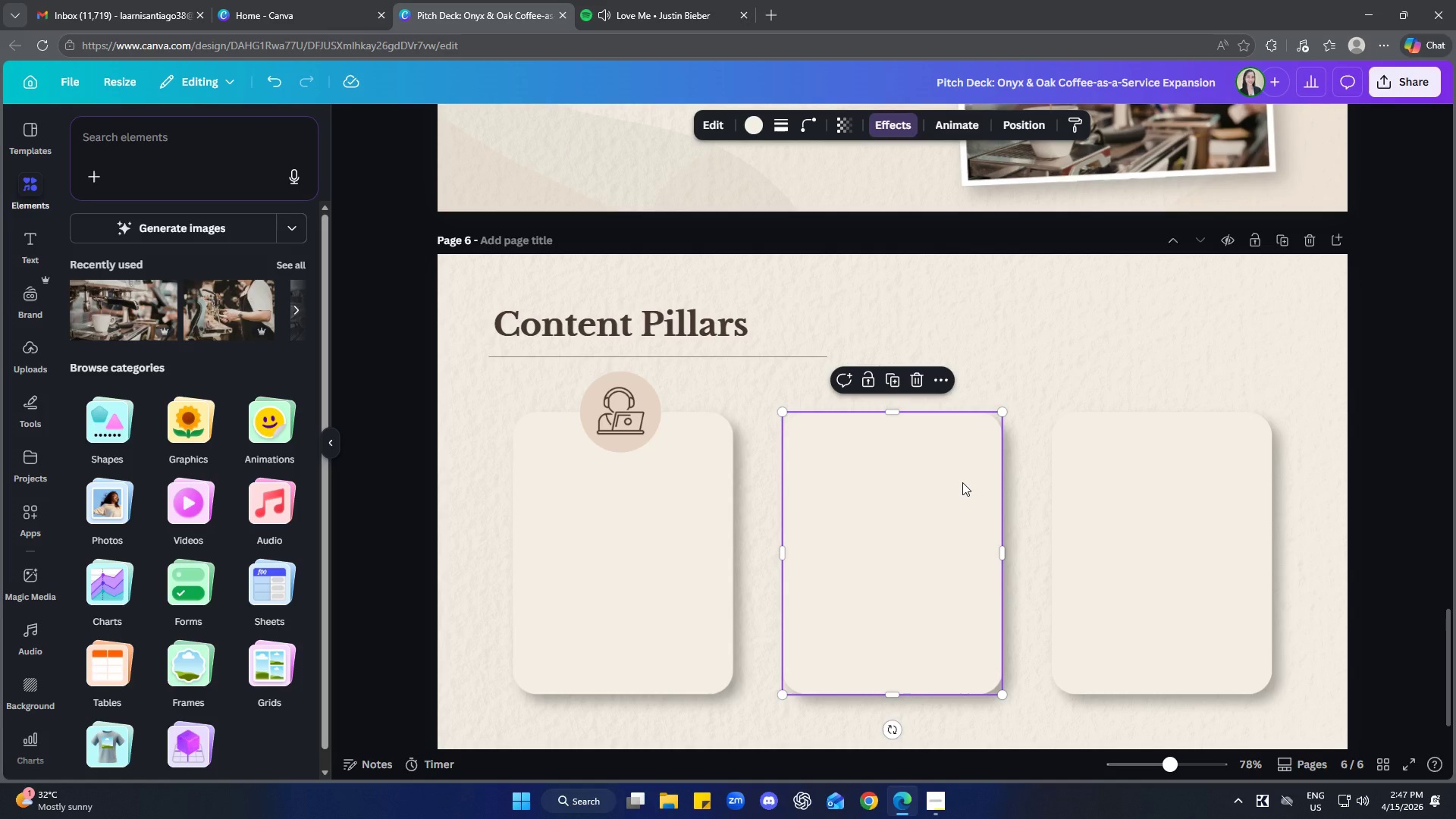 
key(Control+ControlLeft)
 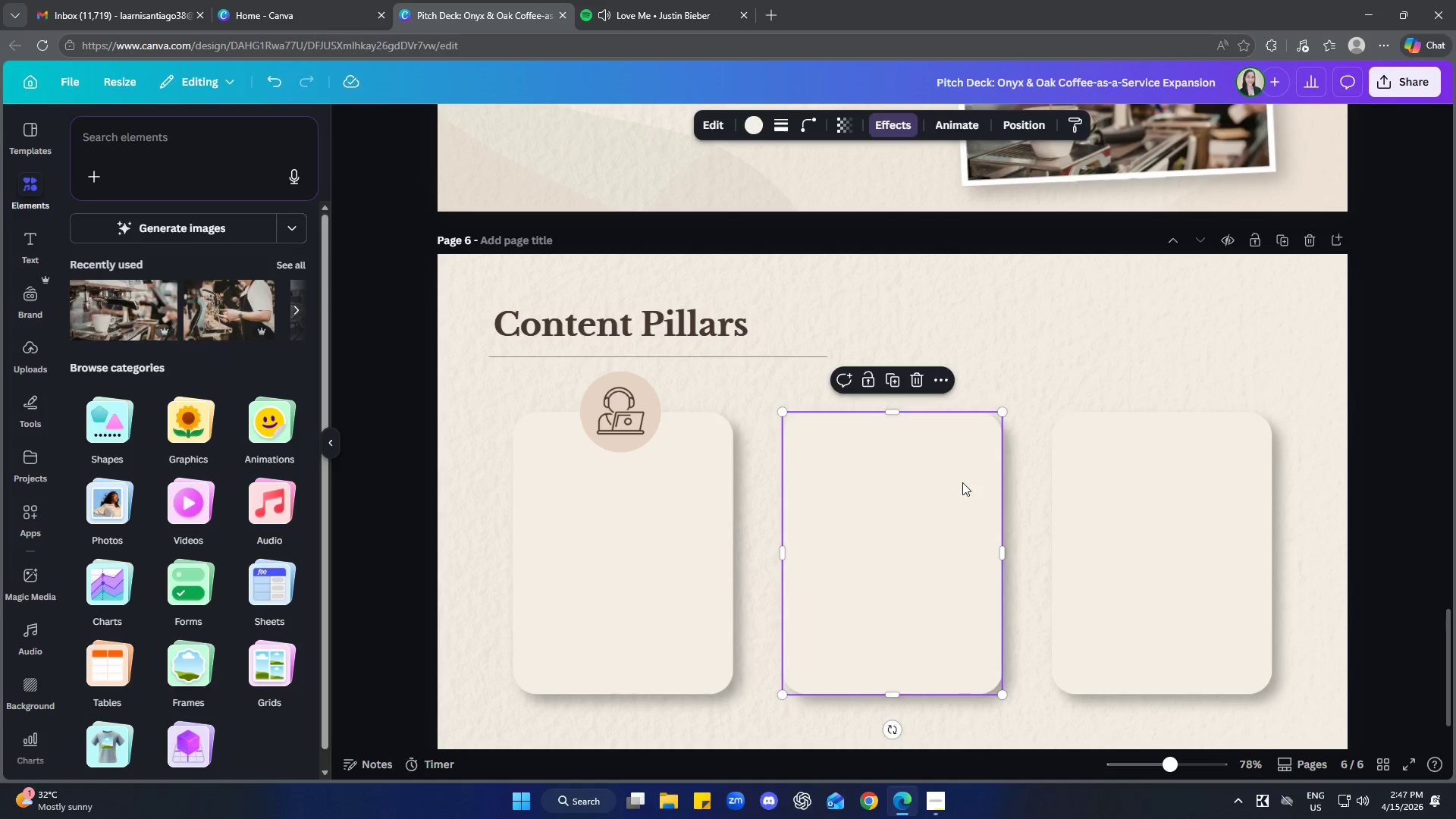 
key(Control+V)
 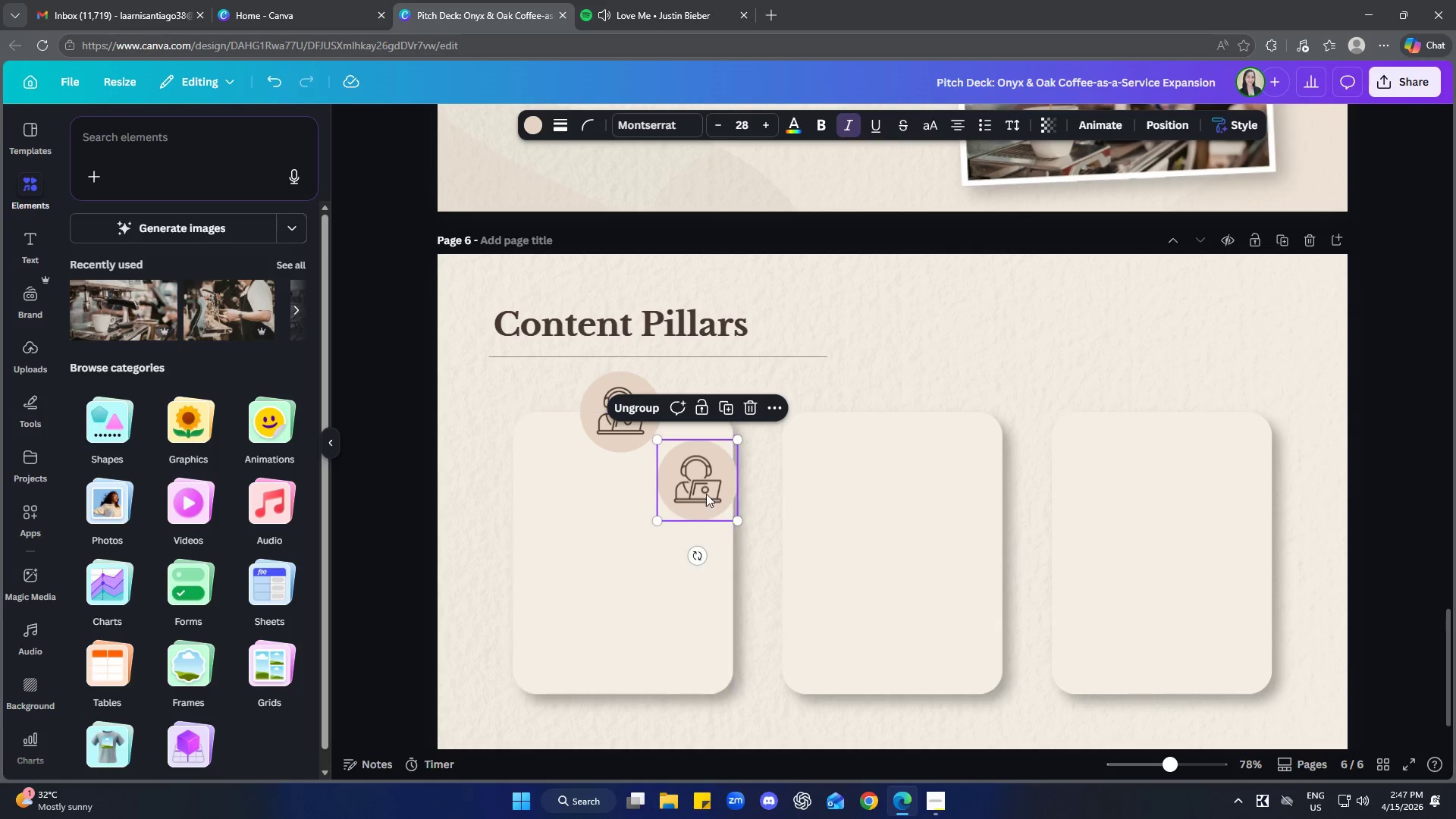 
left_click_drag(start_coordinate=[707, 491], to_coordinate=[898, 419])
 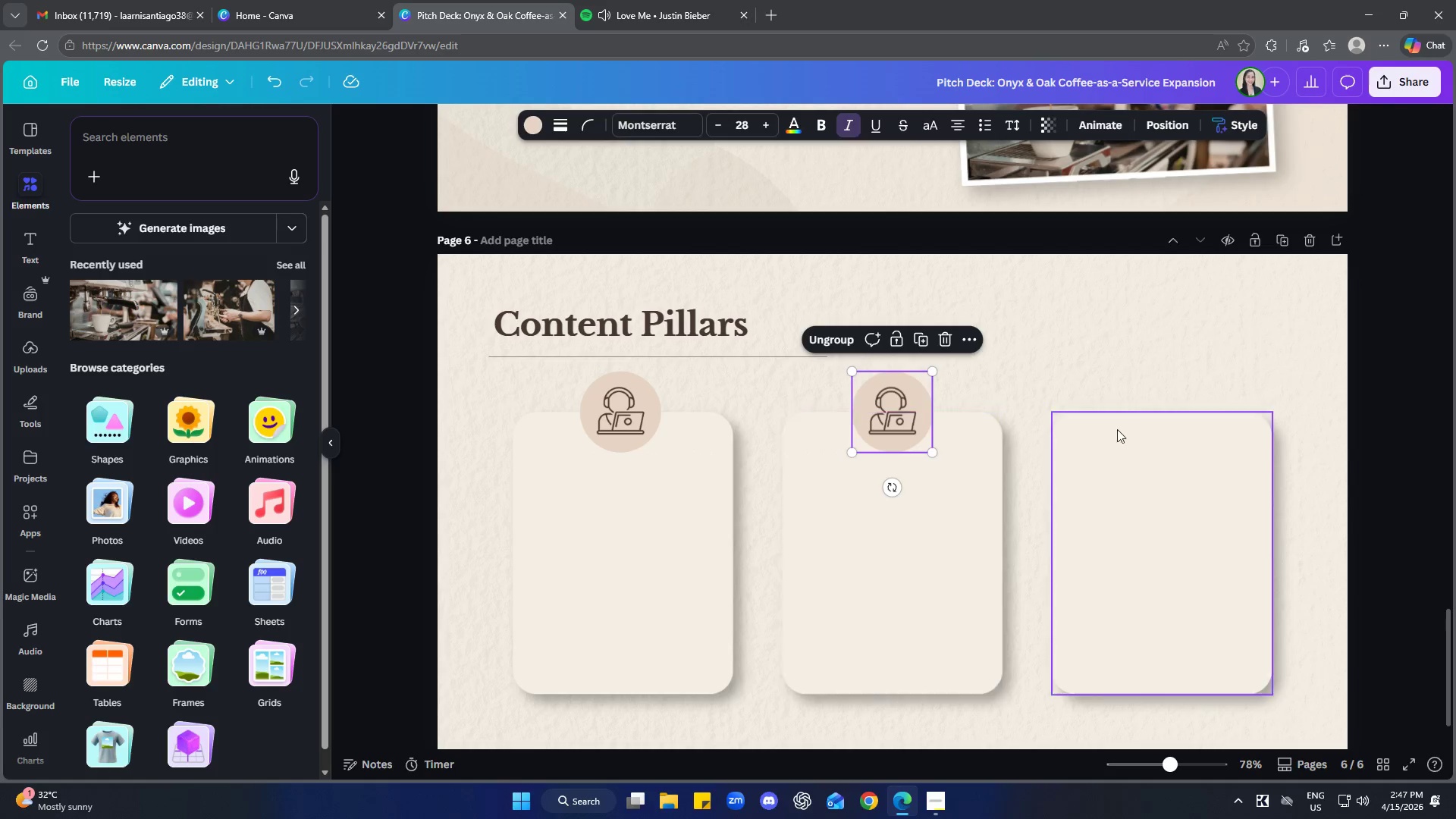 
left_click([1134, 421])
 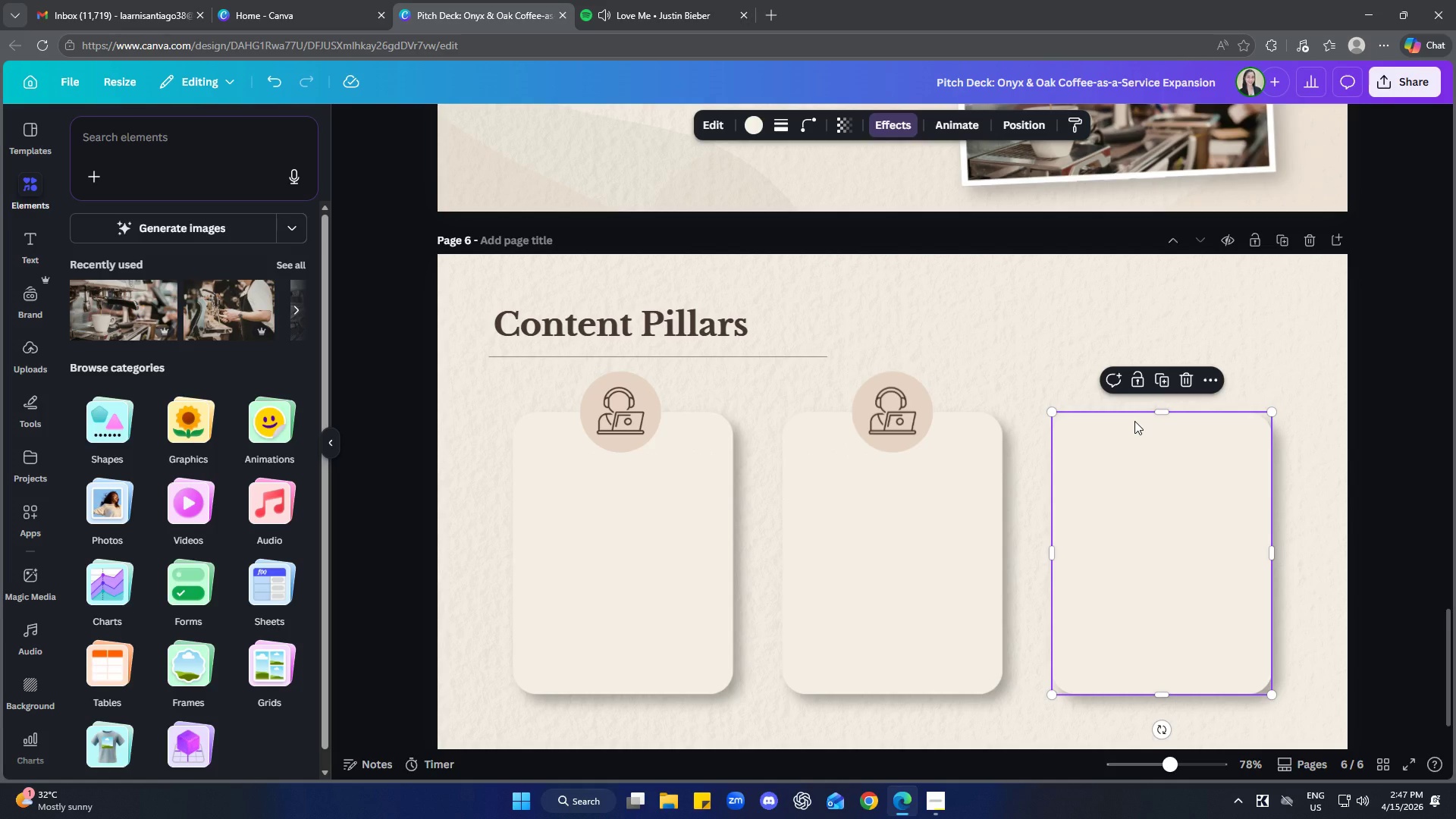 
key(Control+V)
 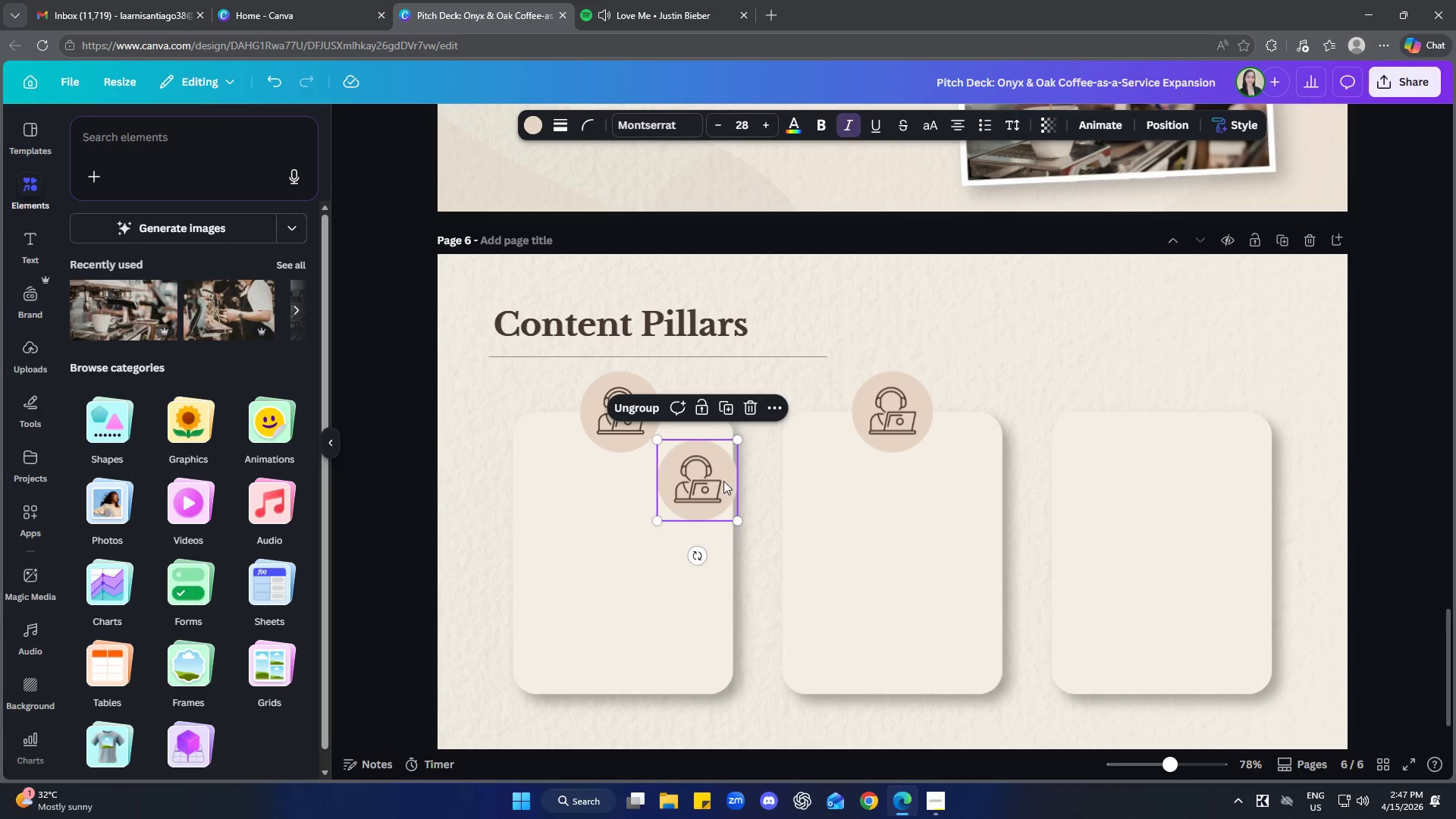 
left_click_drag(start_coordinate=[722, 480], to_coordinate=[1187, 415])
 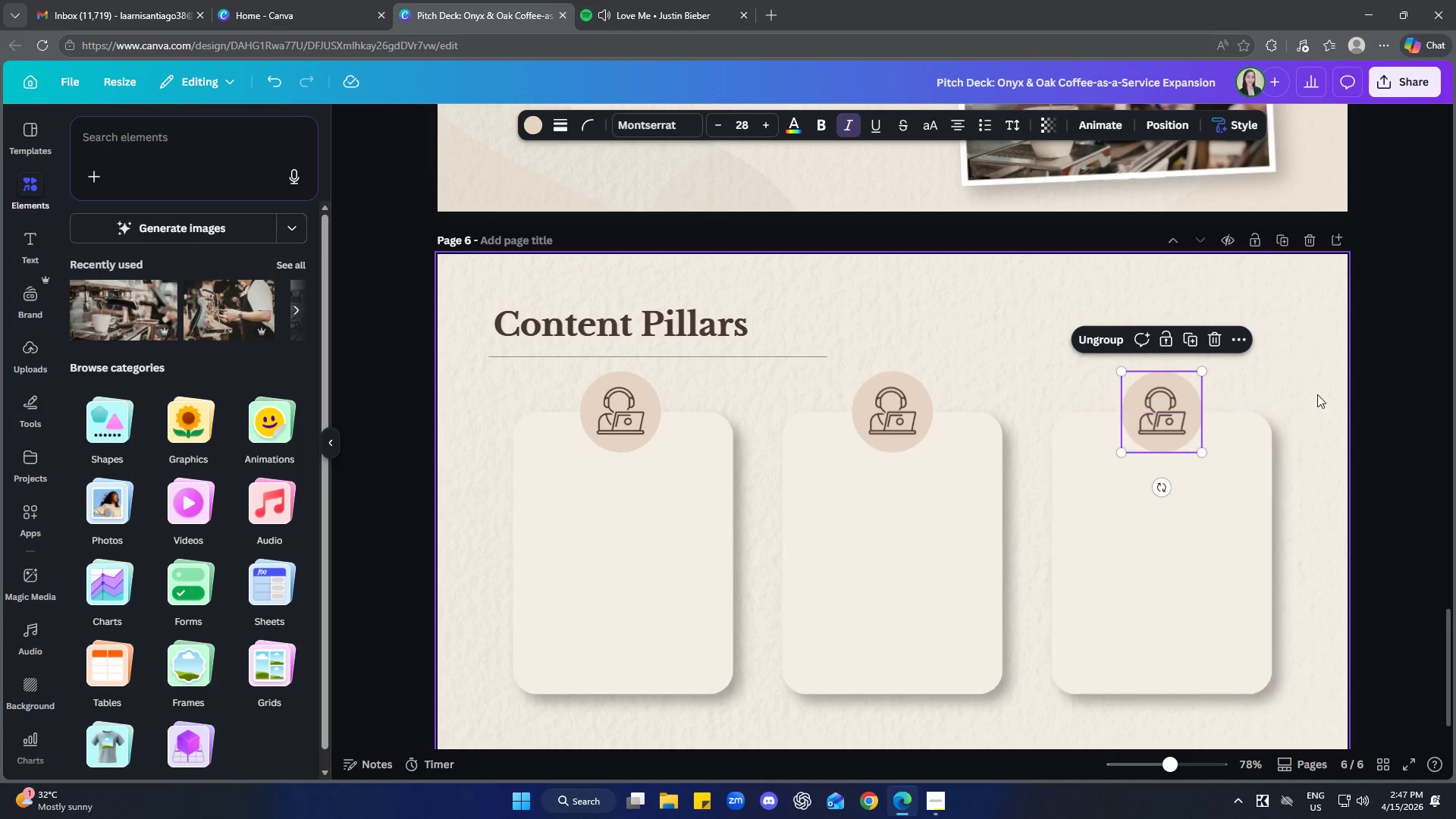 
left_click([1317, 394])
 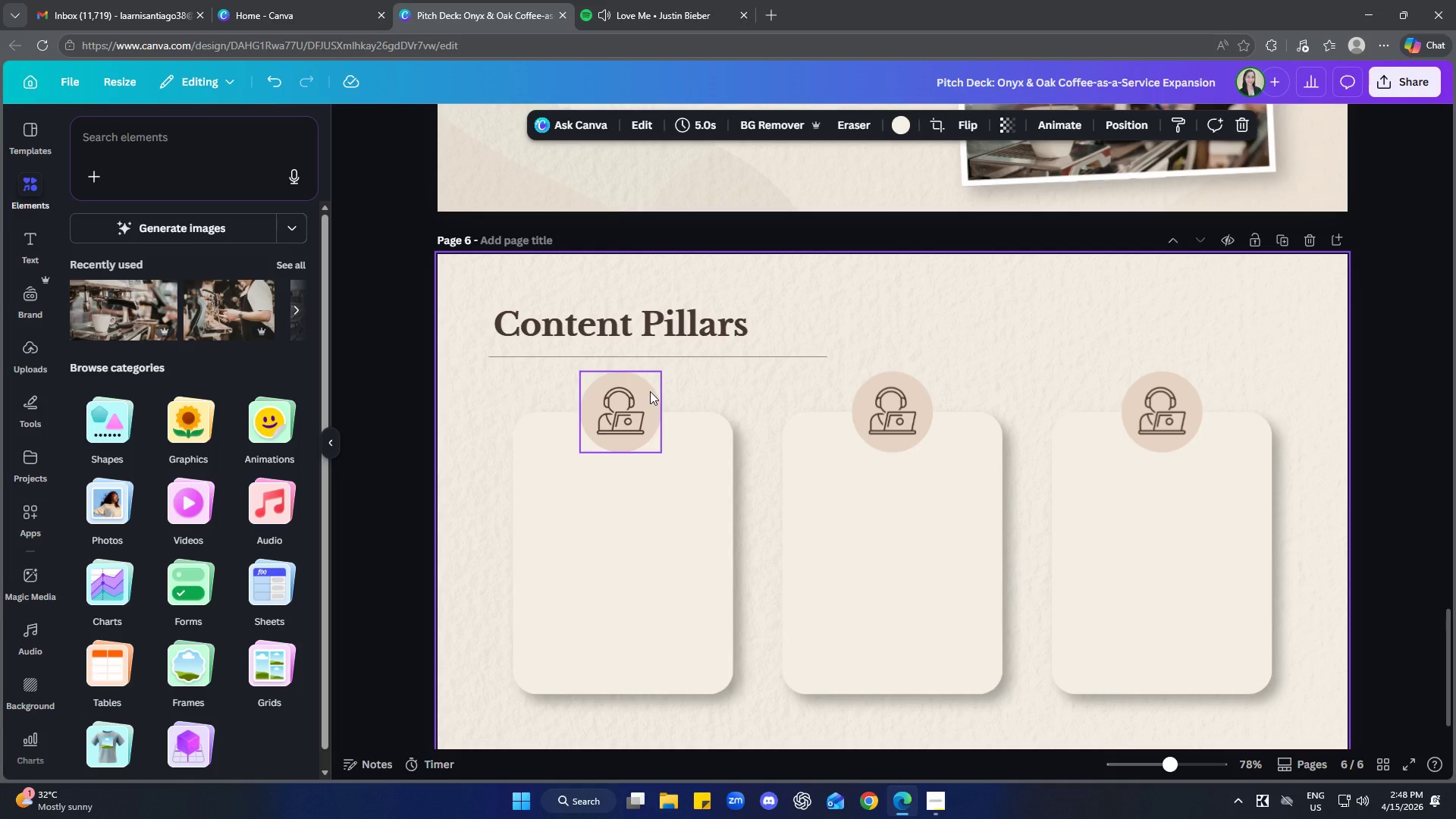 
wait(7.25)
 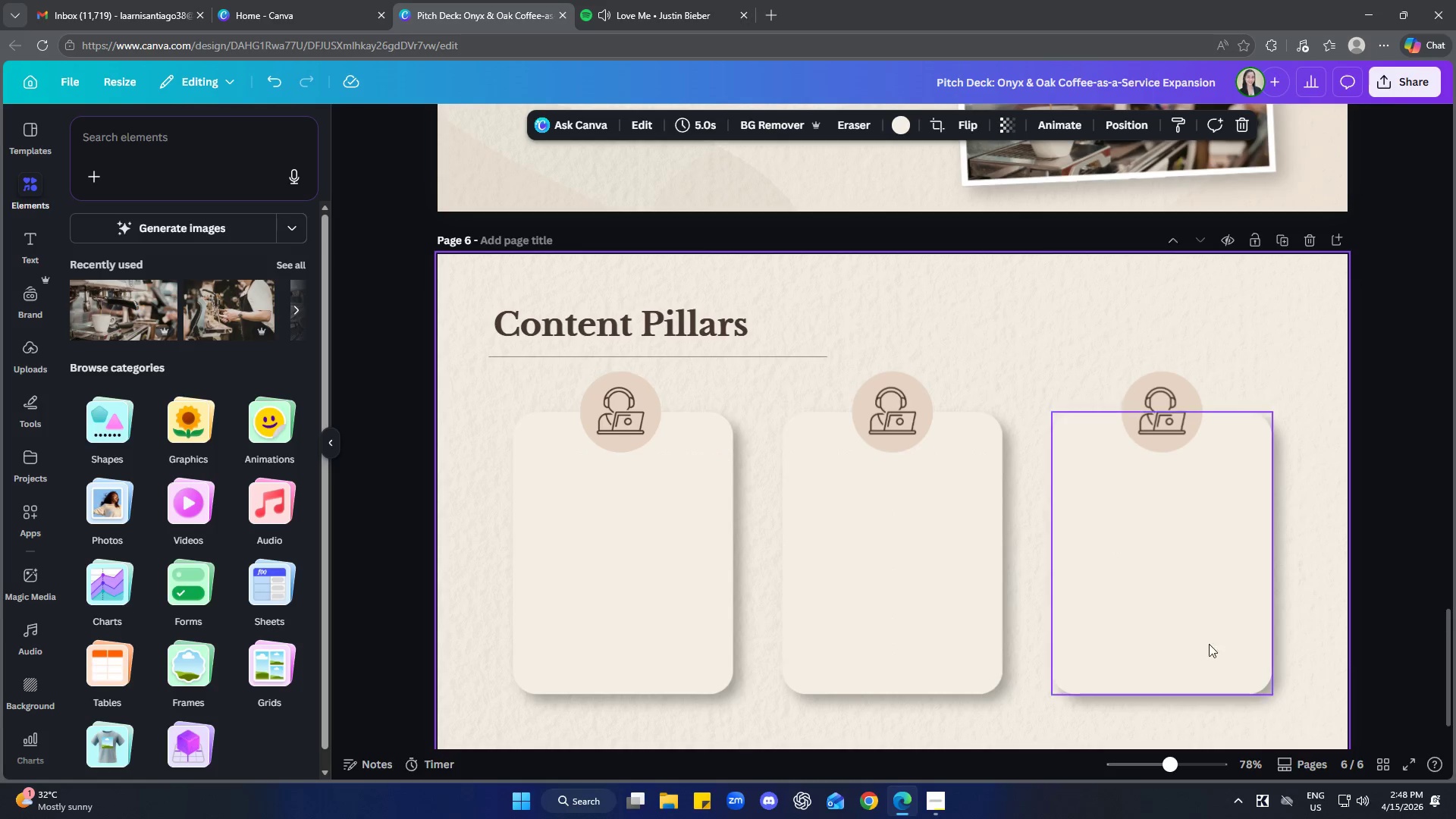 
scroll: coordinate [1099, 450], scroll_direction: down, amount: 2.0
 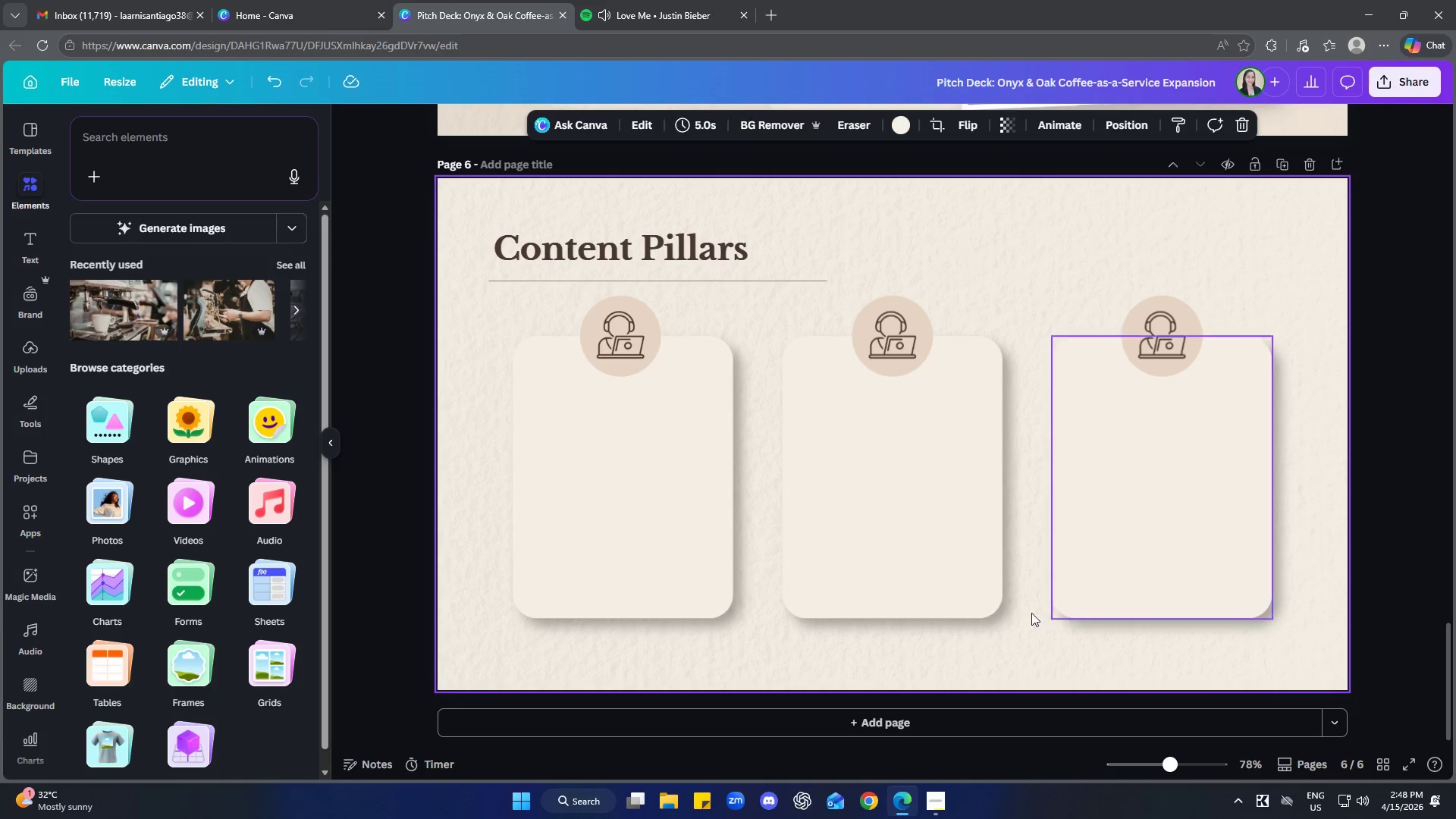 
left_click([282, 265])
 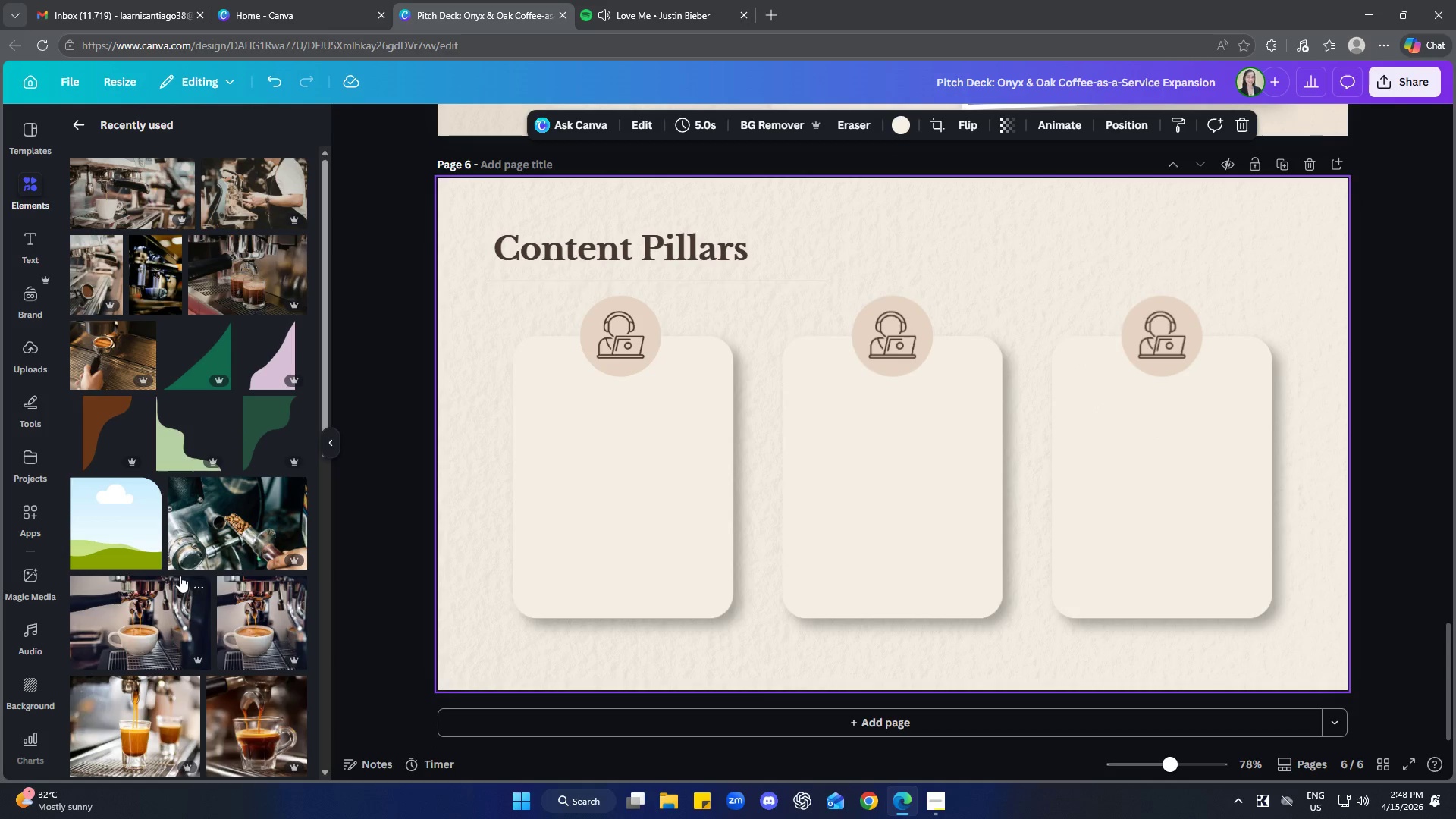 
scroll: coordinate [182, 438], scroll_direction: up, amount: 2.0
 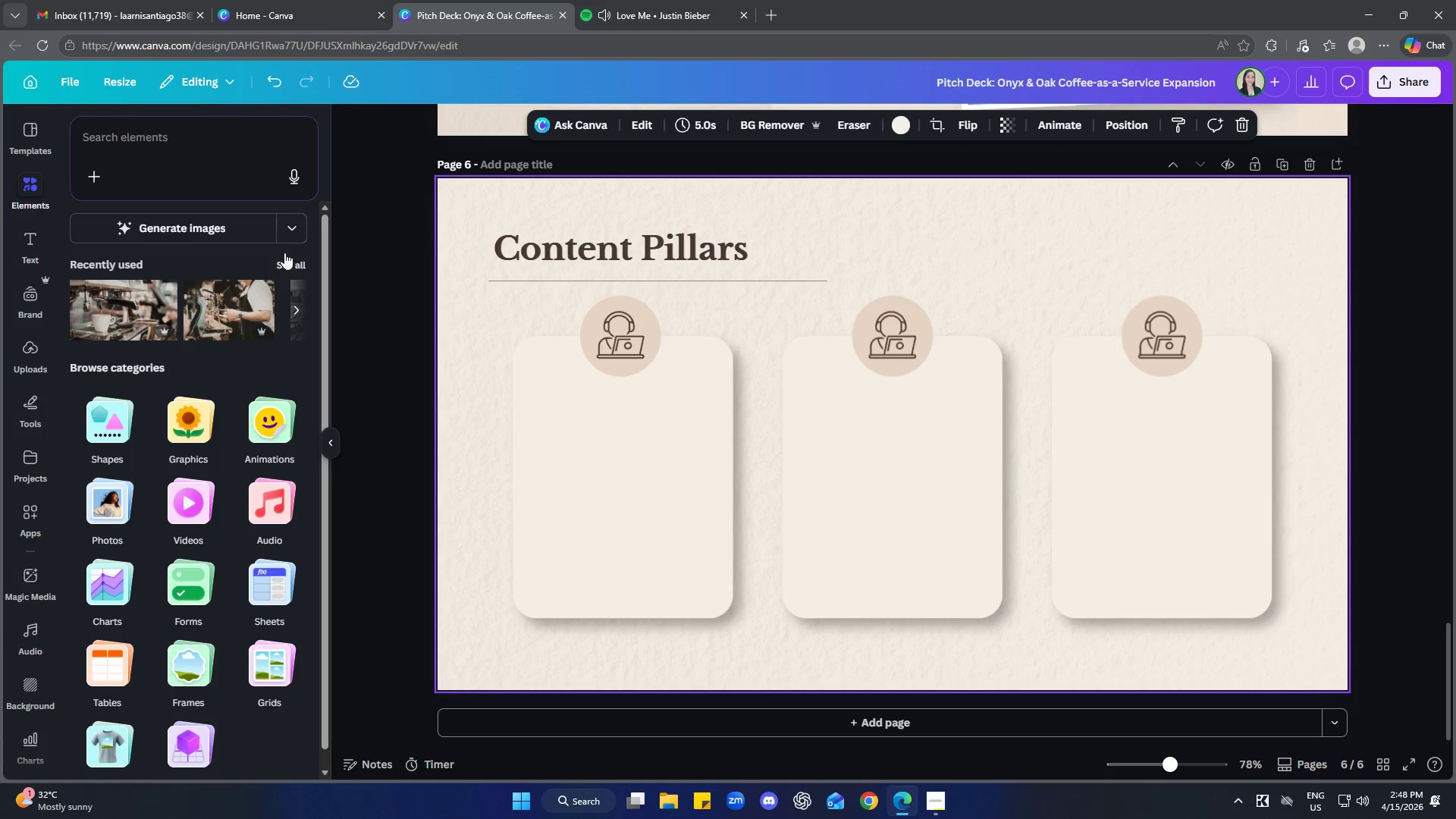 
left_click([267, 430])
 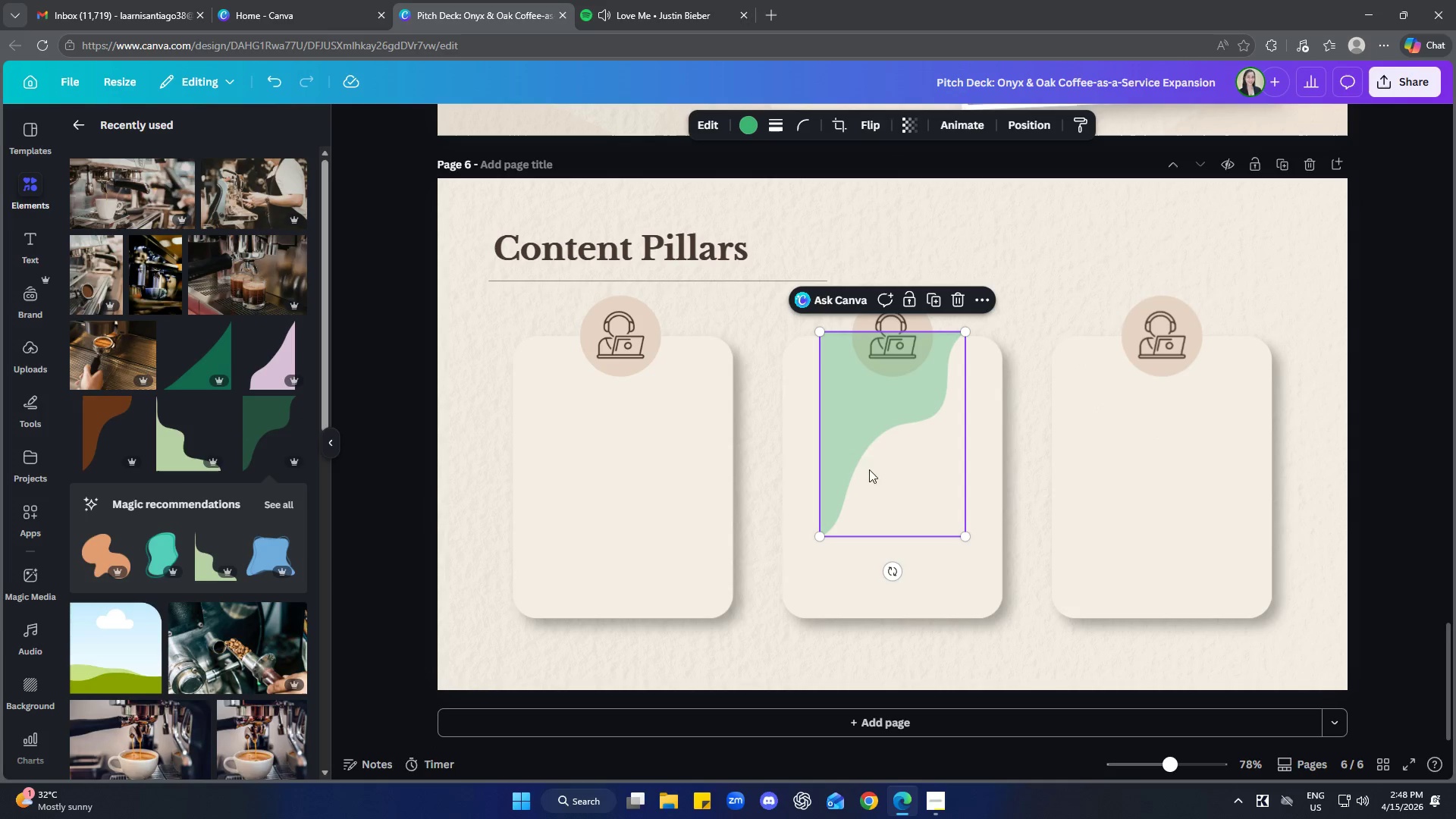 
left_click_drag(start_coordinate=[872, 438], to_coordinate=[1254, 592])
 